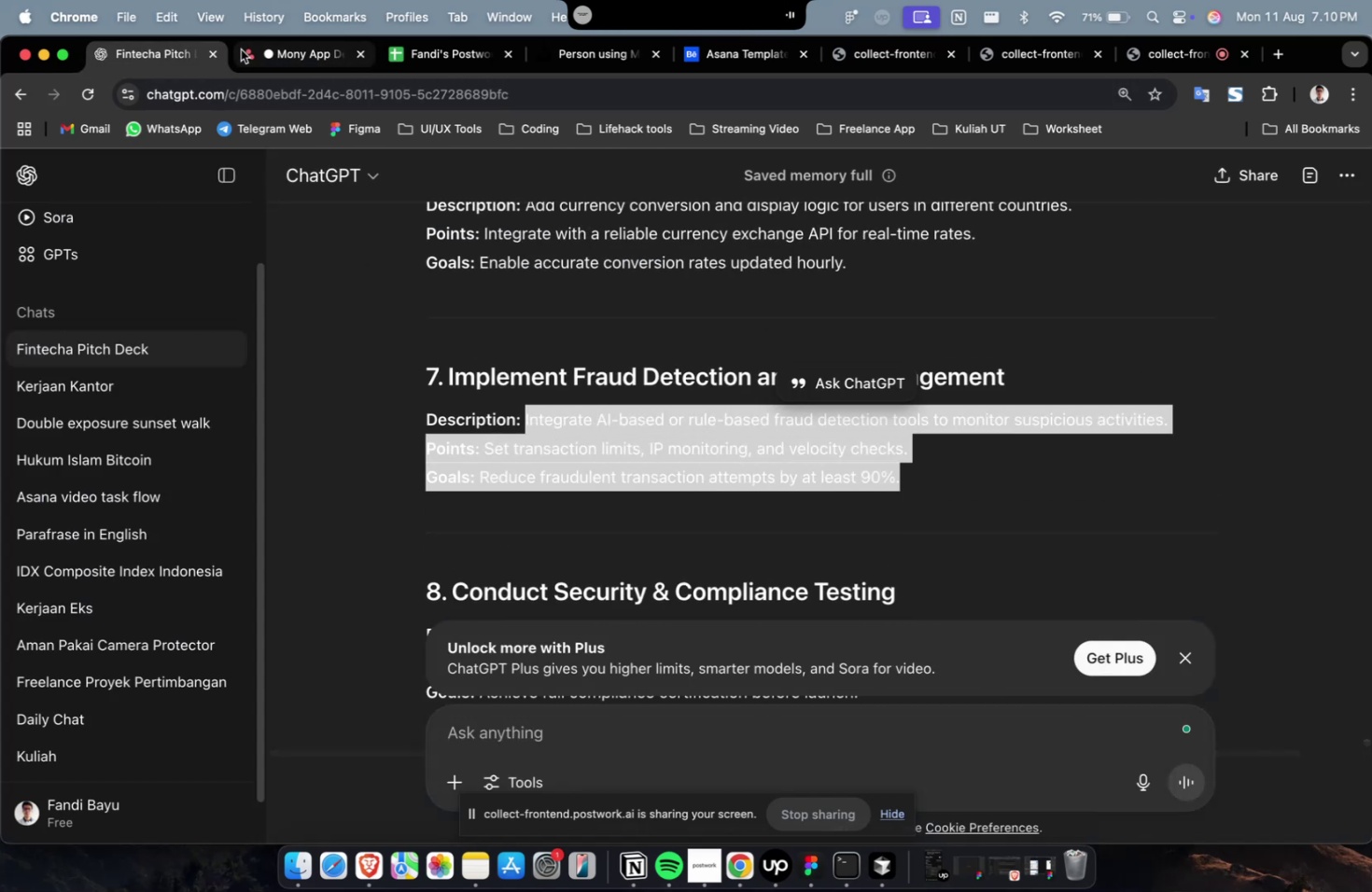 
left_click([280, 57])
 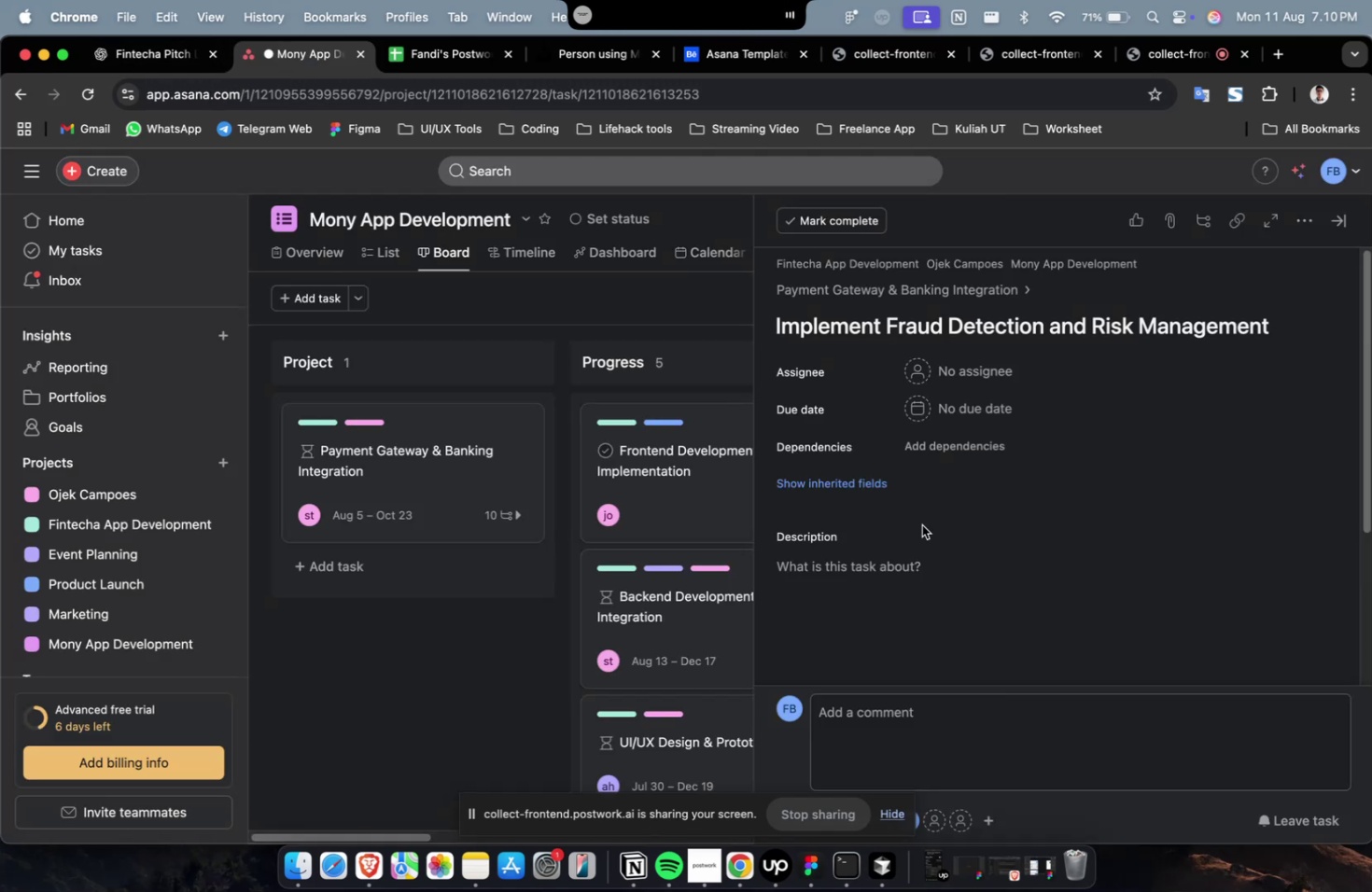 
double_click([917, 553])
 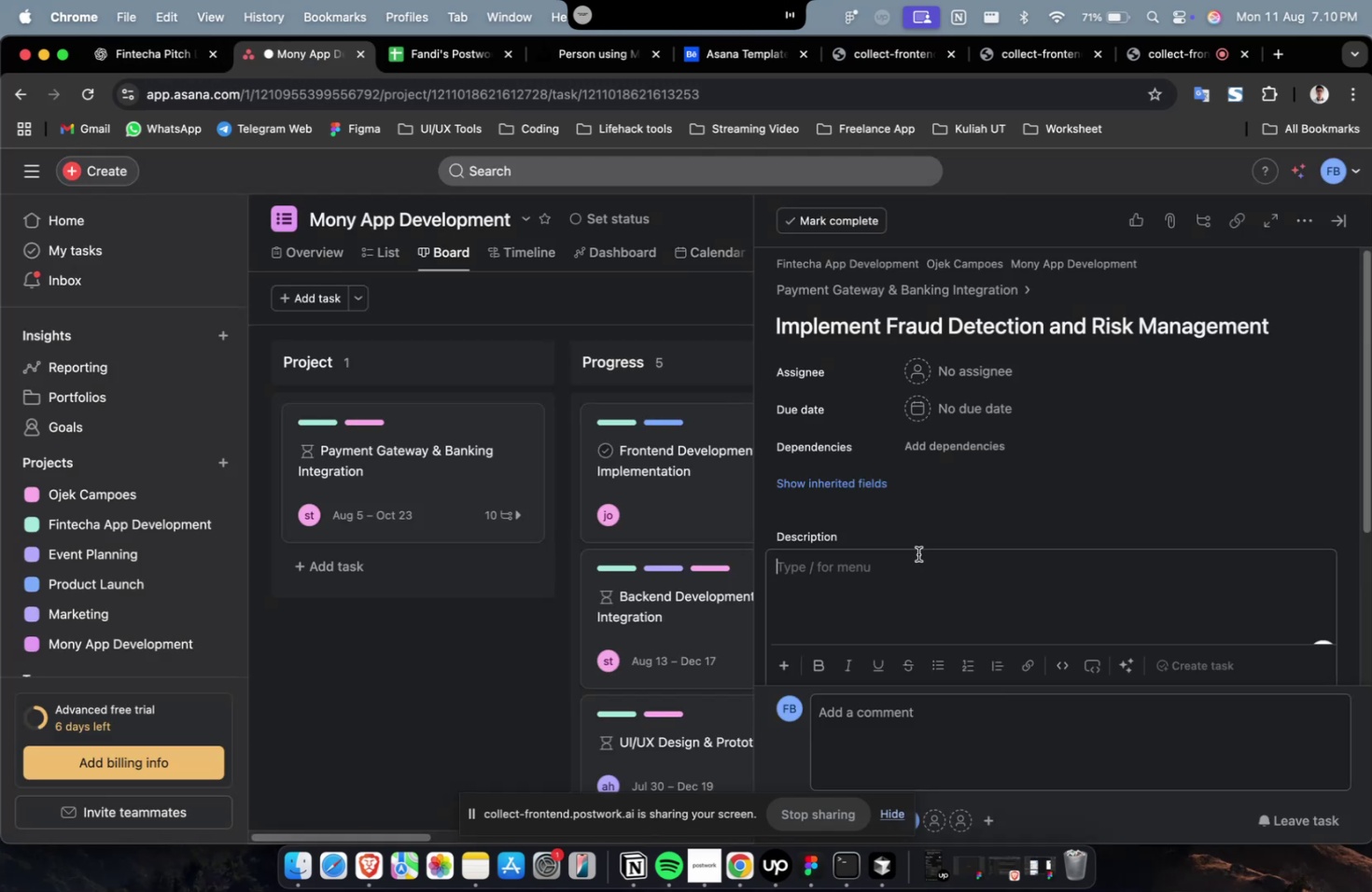 
key(Meta+V)
 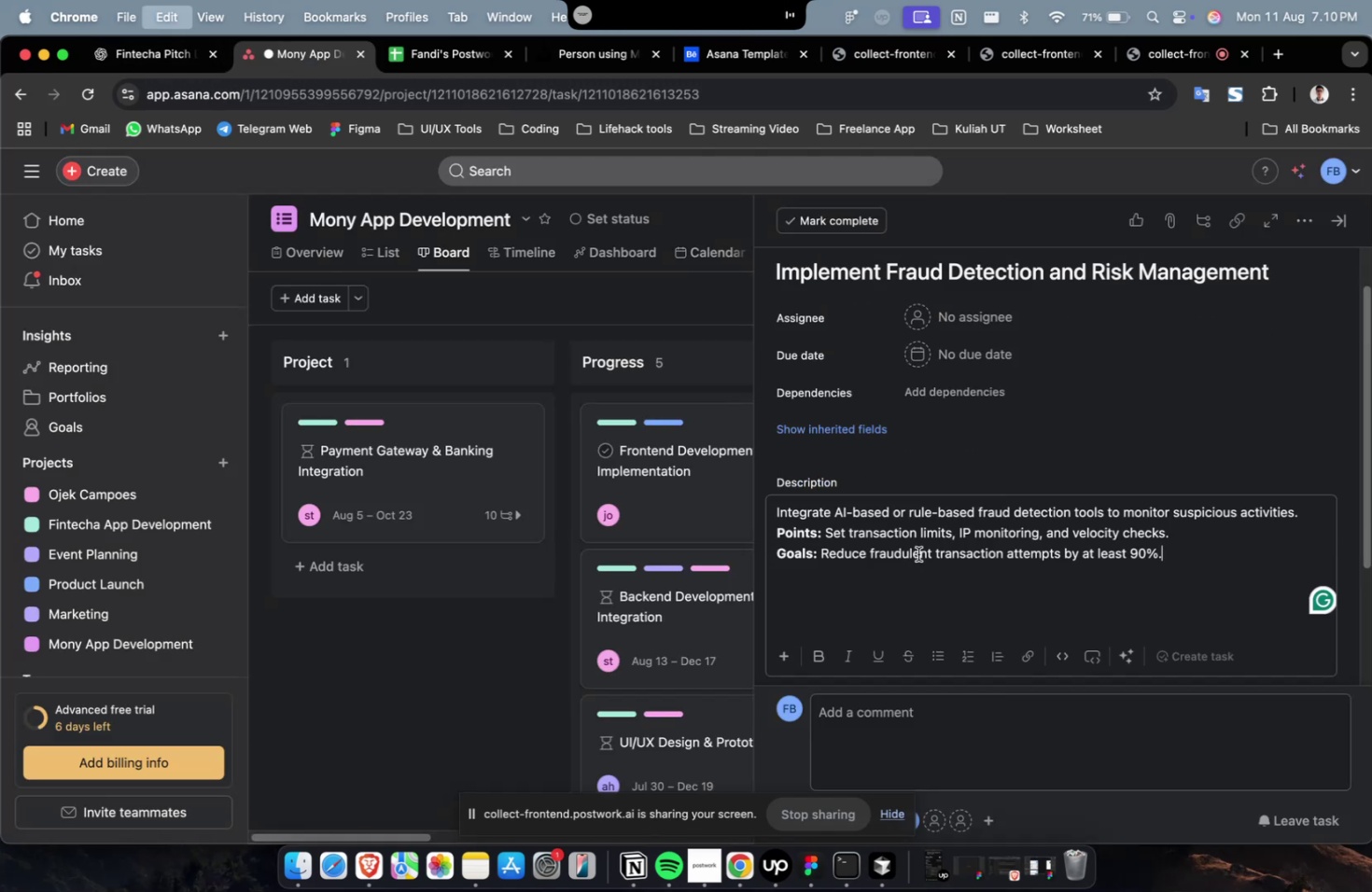 
scroll: coordinate [917, 553], scroll_direction: up, amount: 5.0
 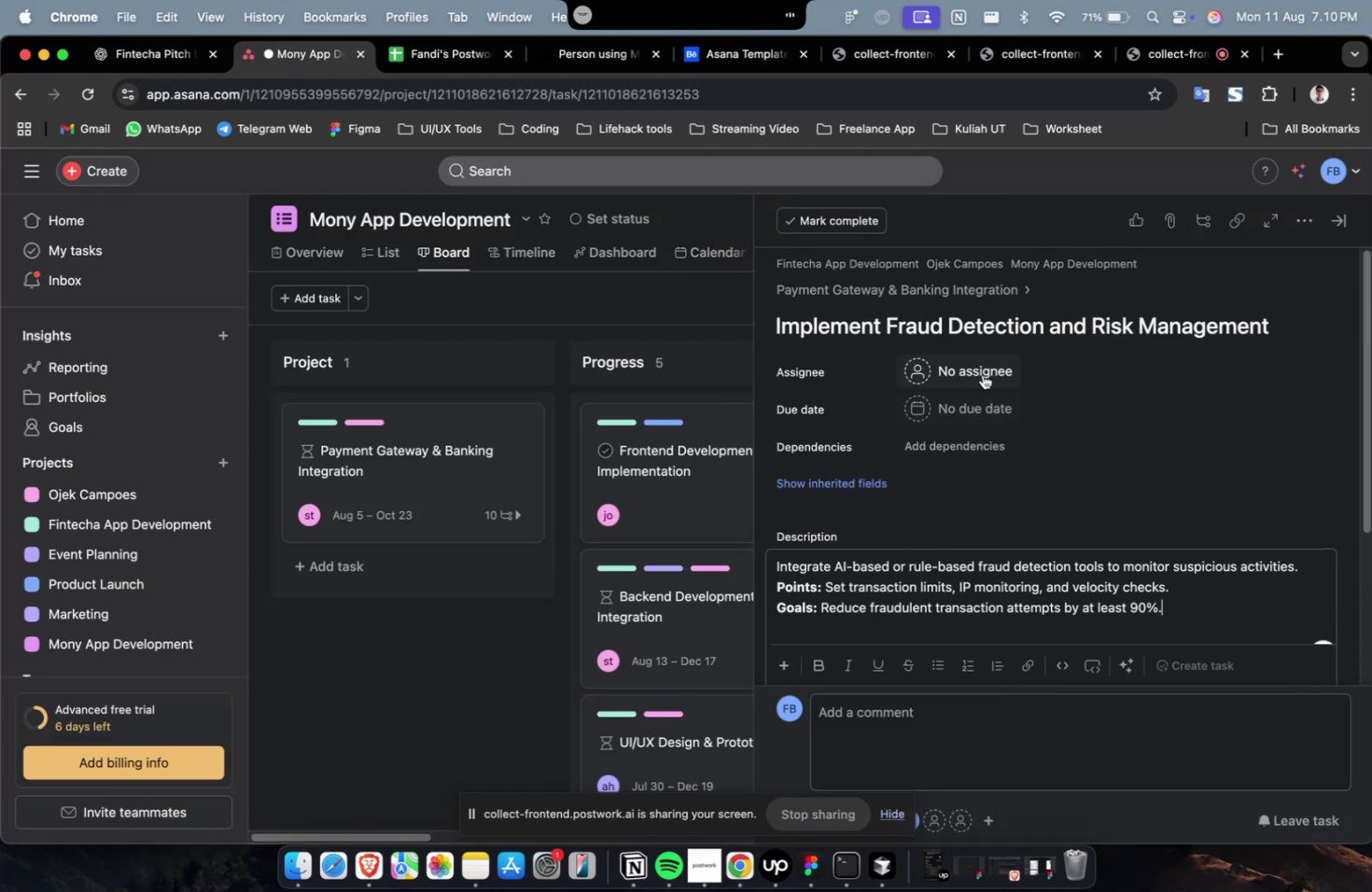 
left_click([982, 373])
 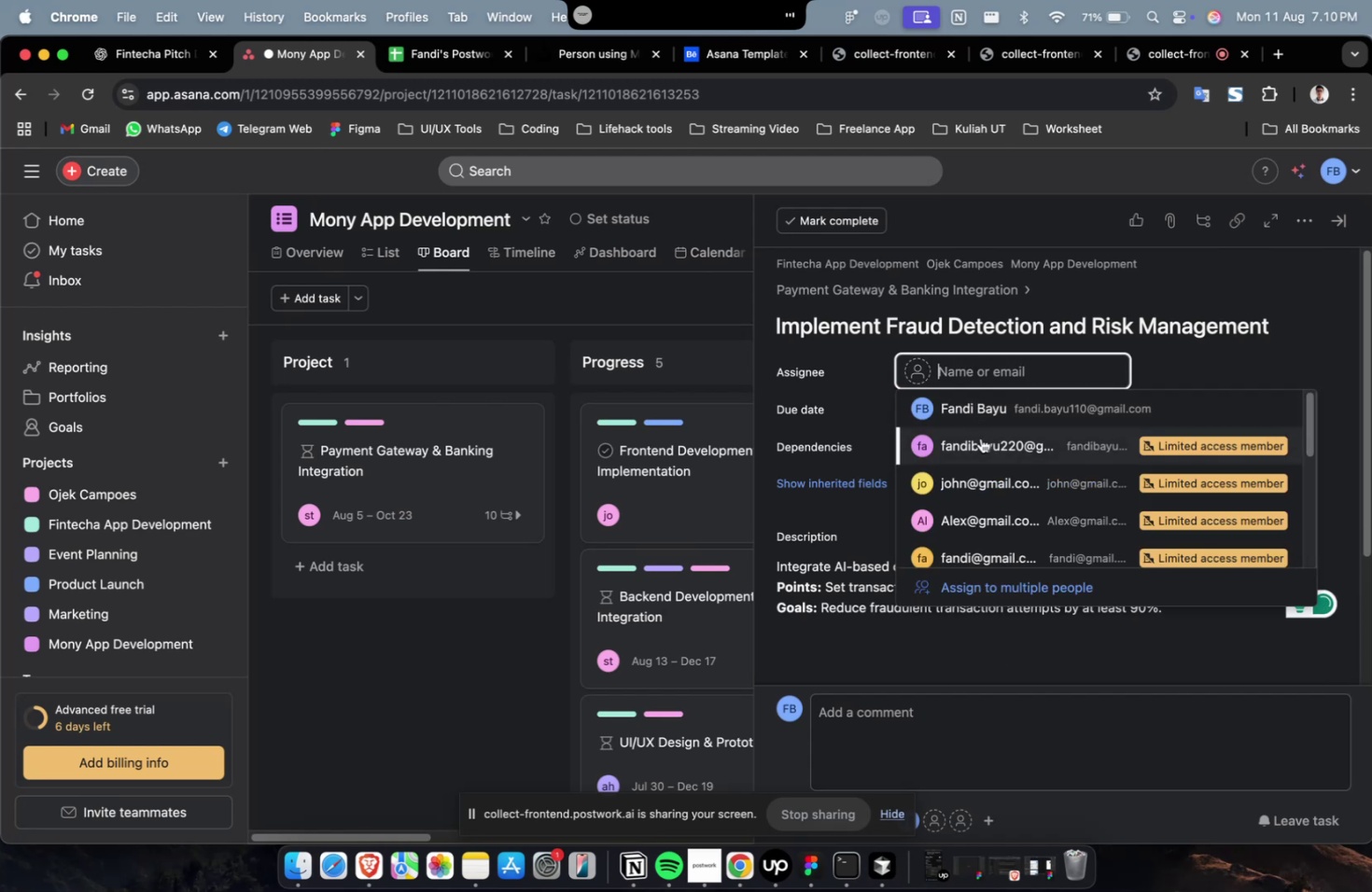 
double_click([976, 405])
 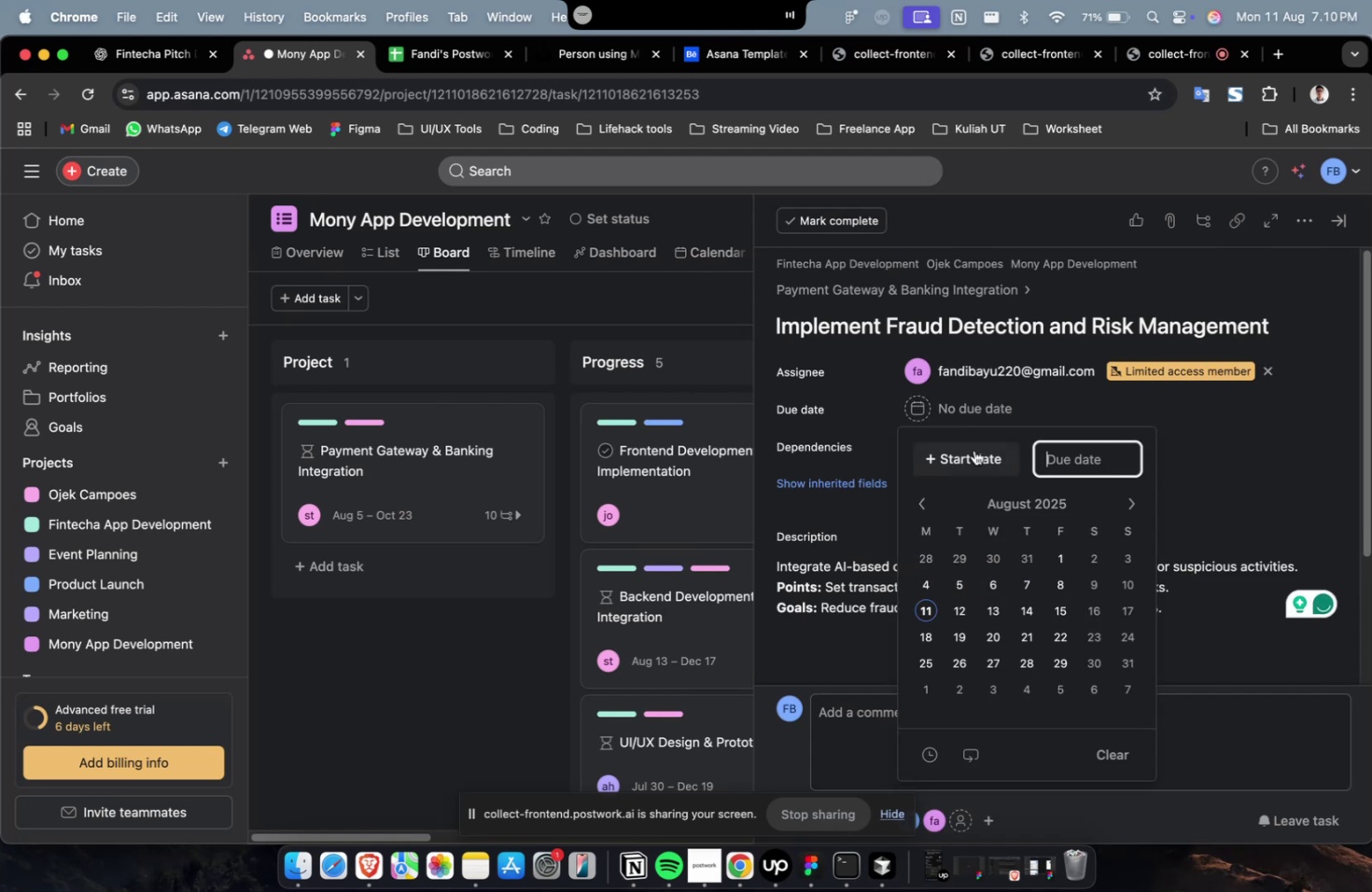 
triple_click([971, 456])
 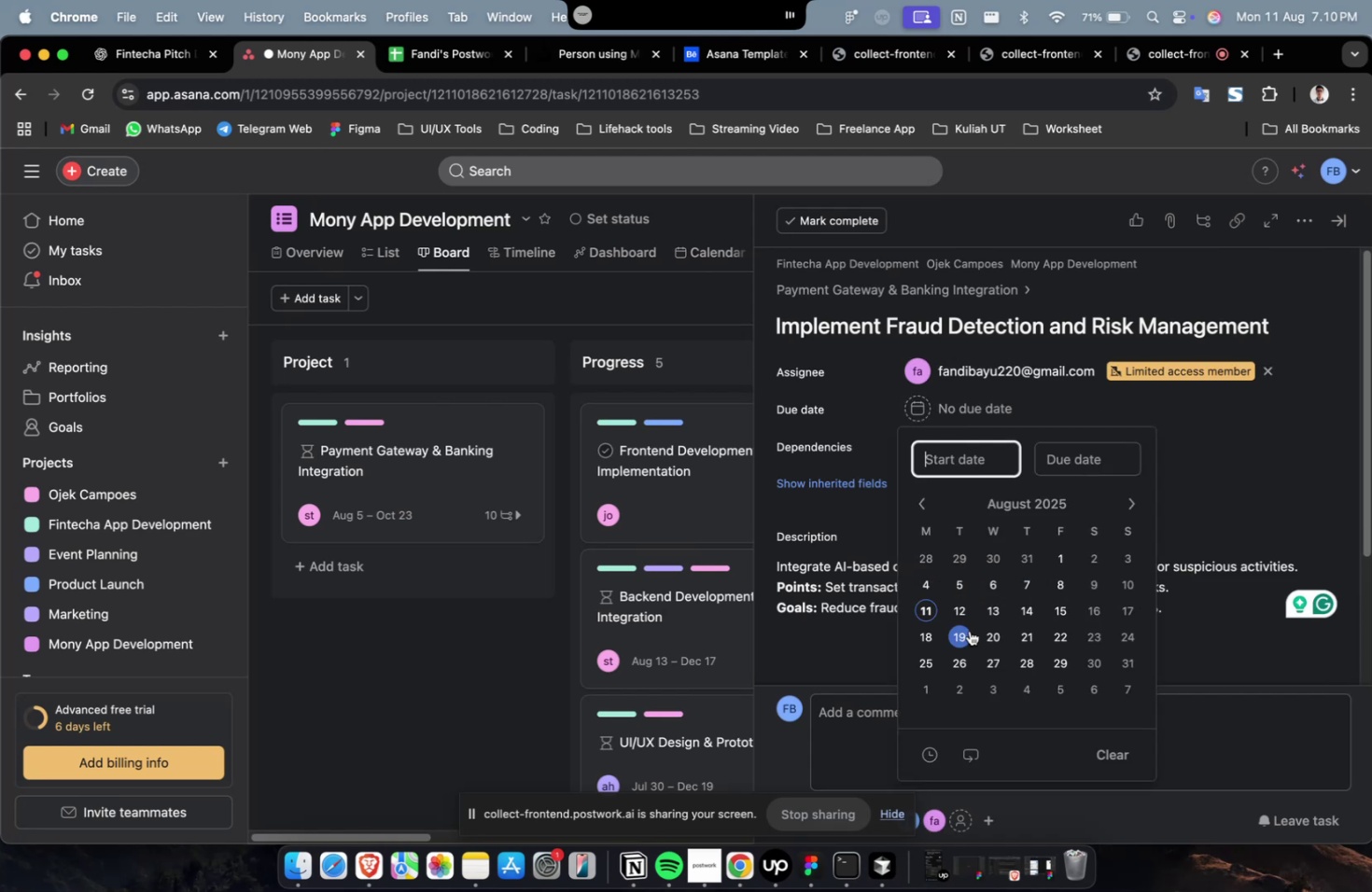 
triple_click([962, 616])
 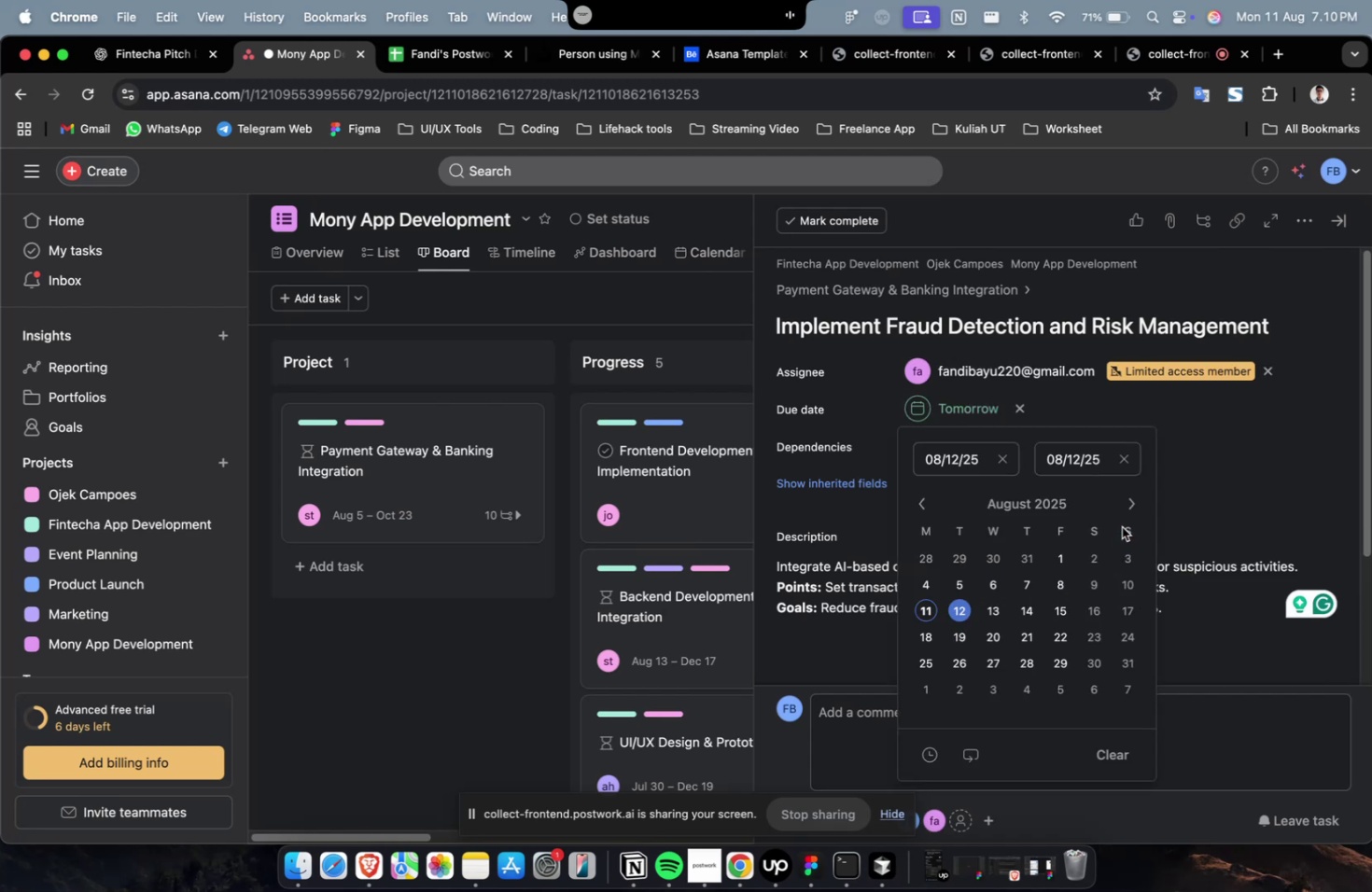 
triple_click([1129, 515])
 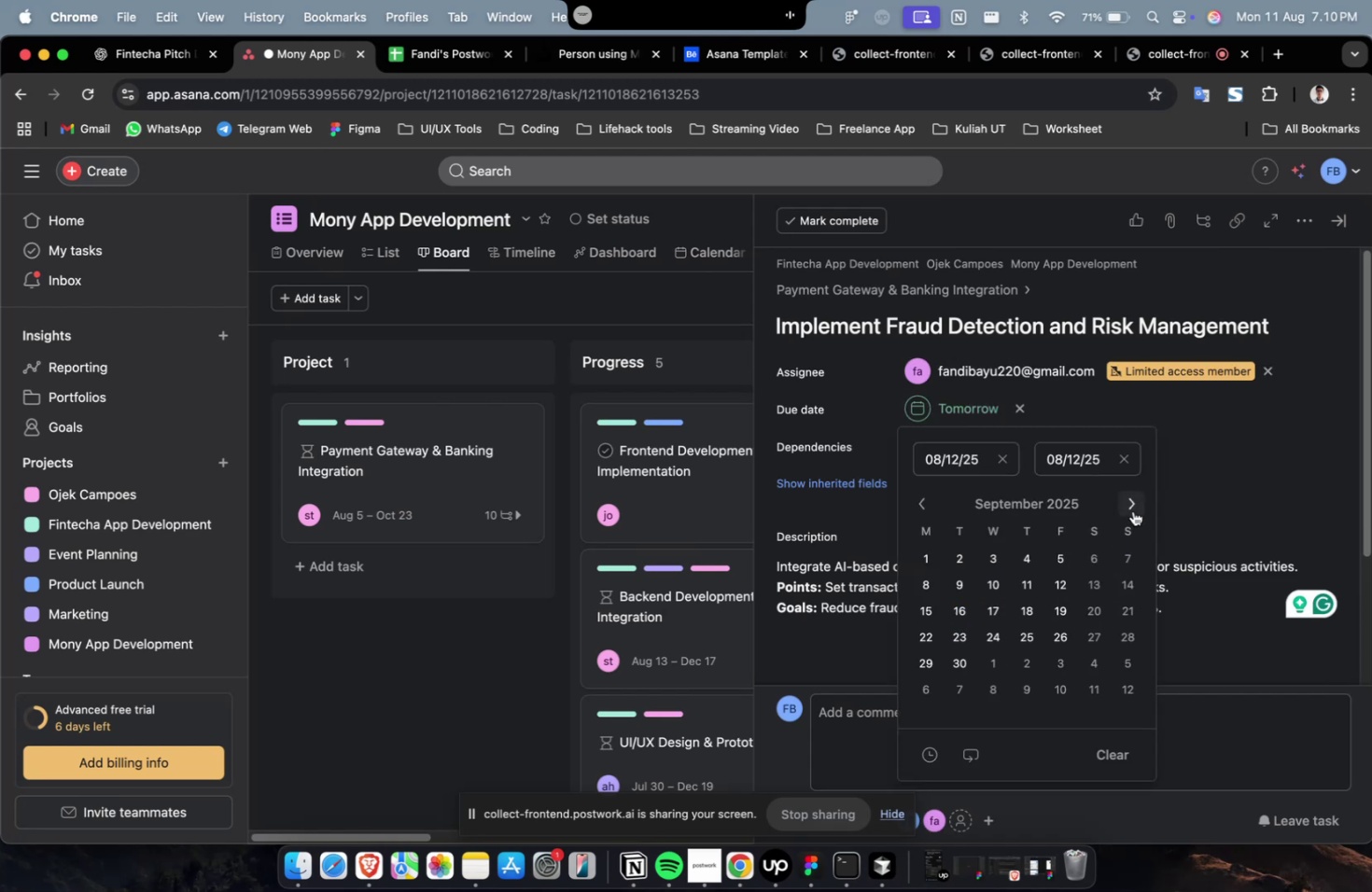 
triple_click([1133, 505])
 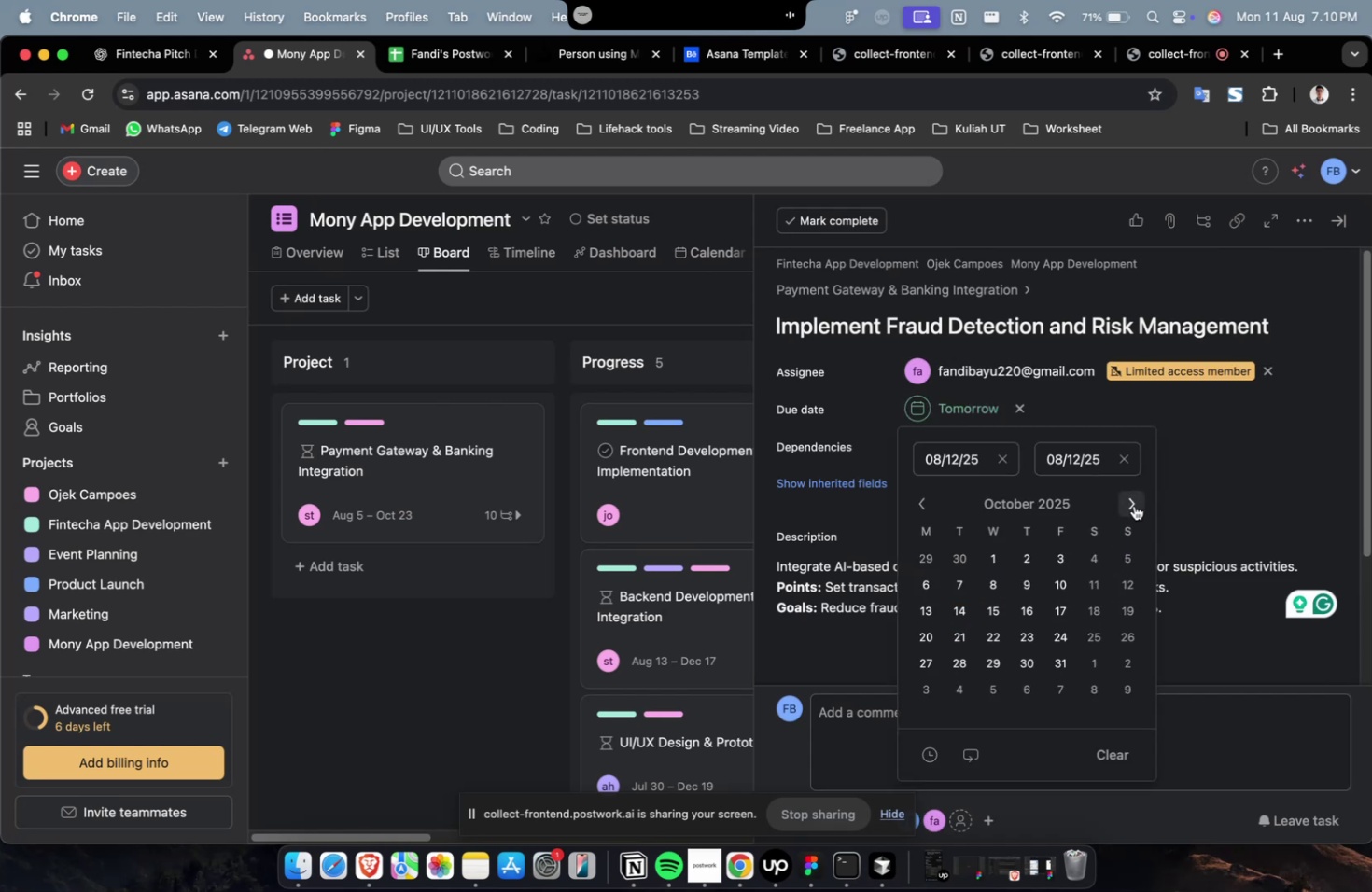 
triple_click([1133, 505])
 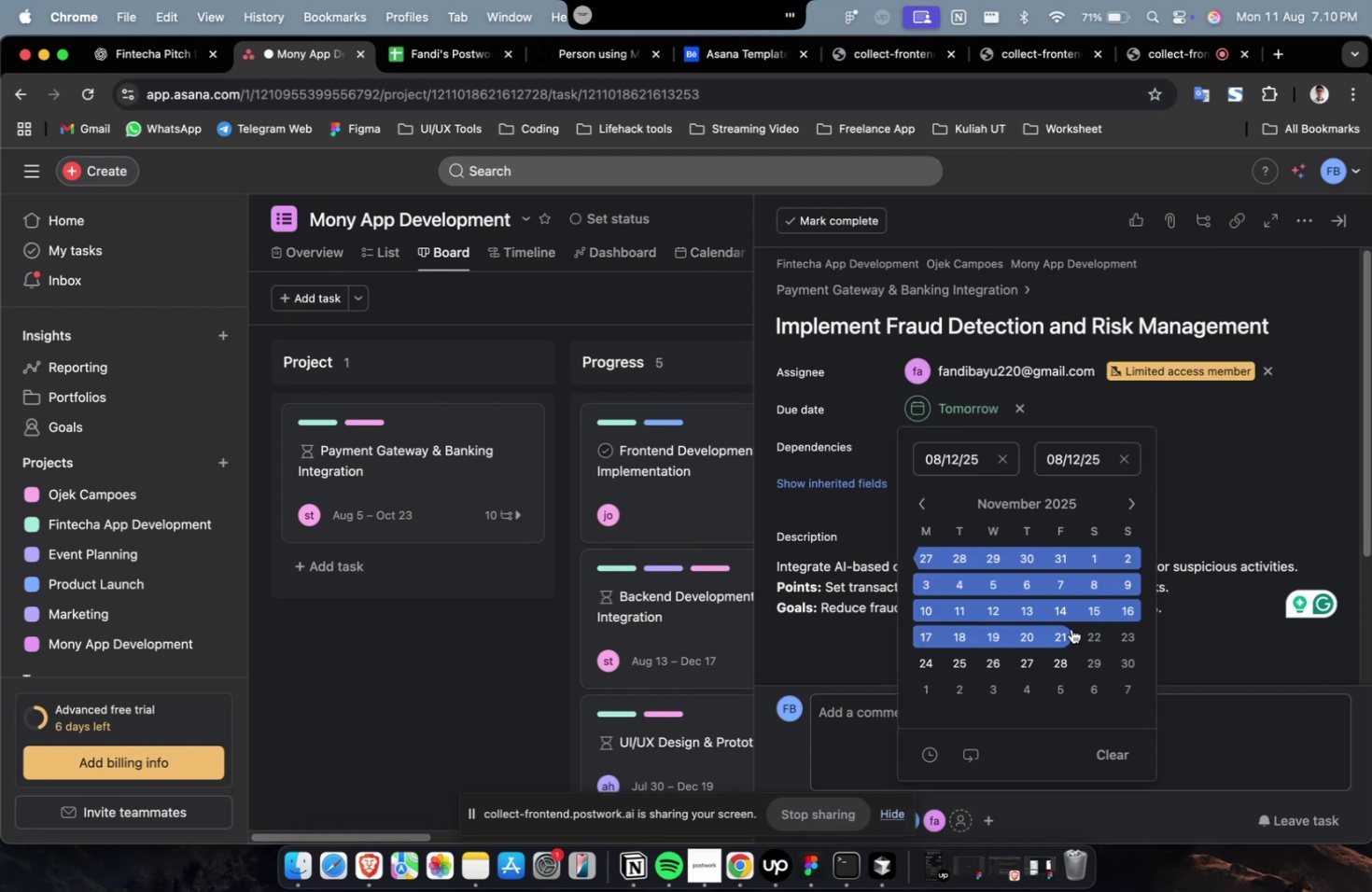 
triple_click([1061, 618])
 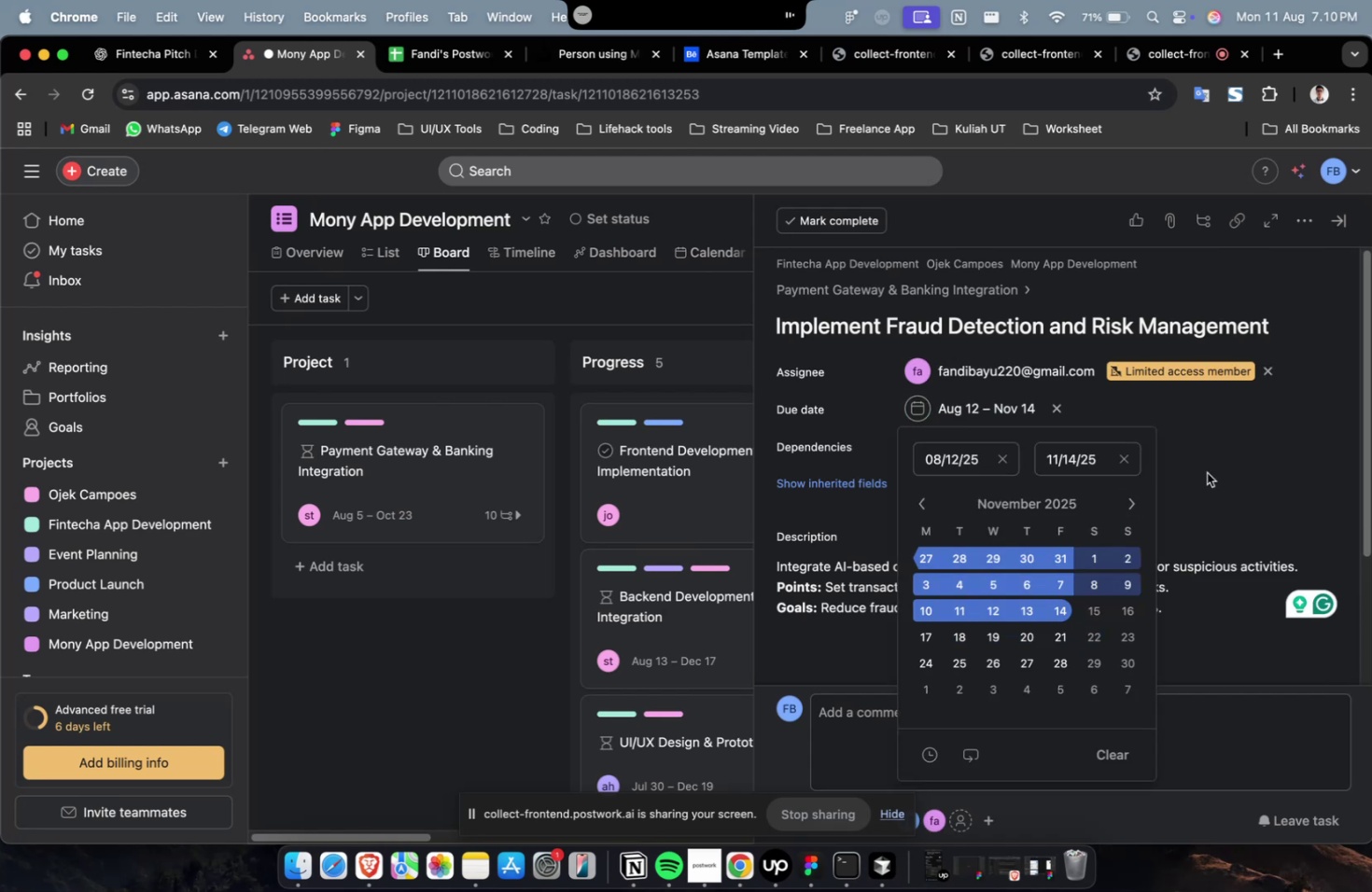 
triple_click([1247, 426])
 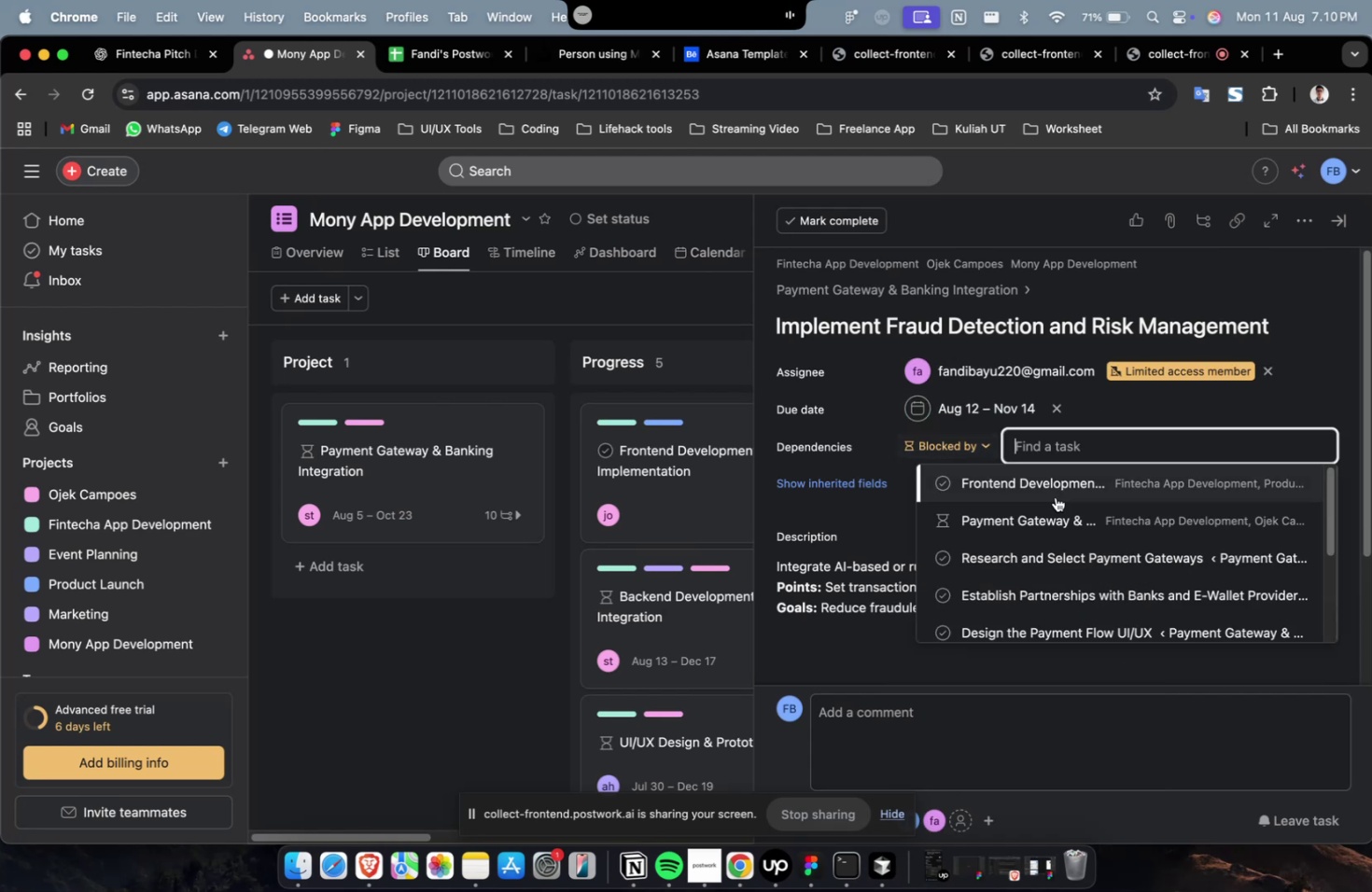 
triple_click([1058, 478])
 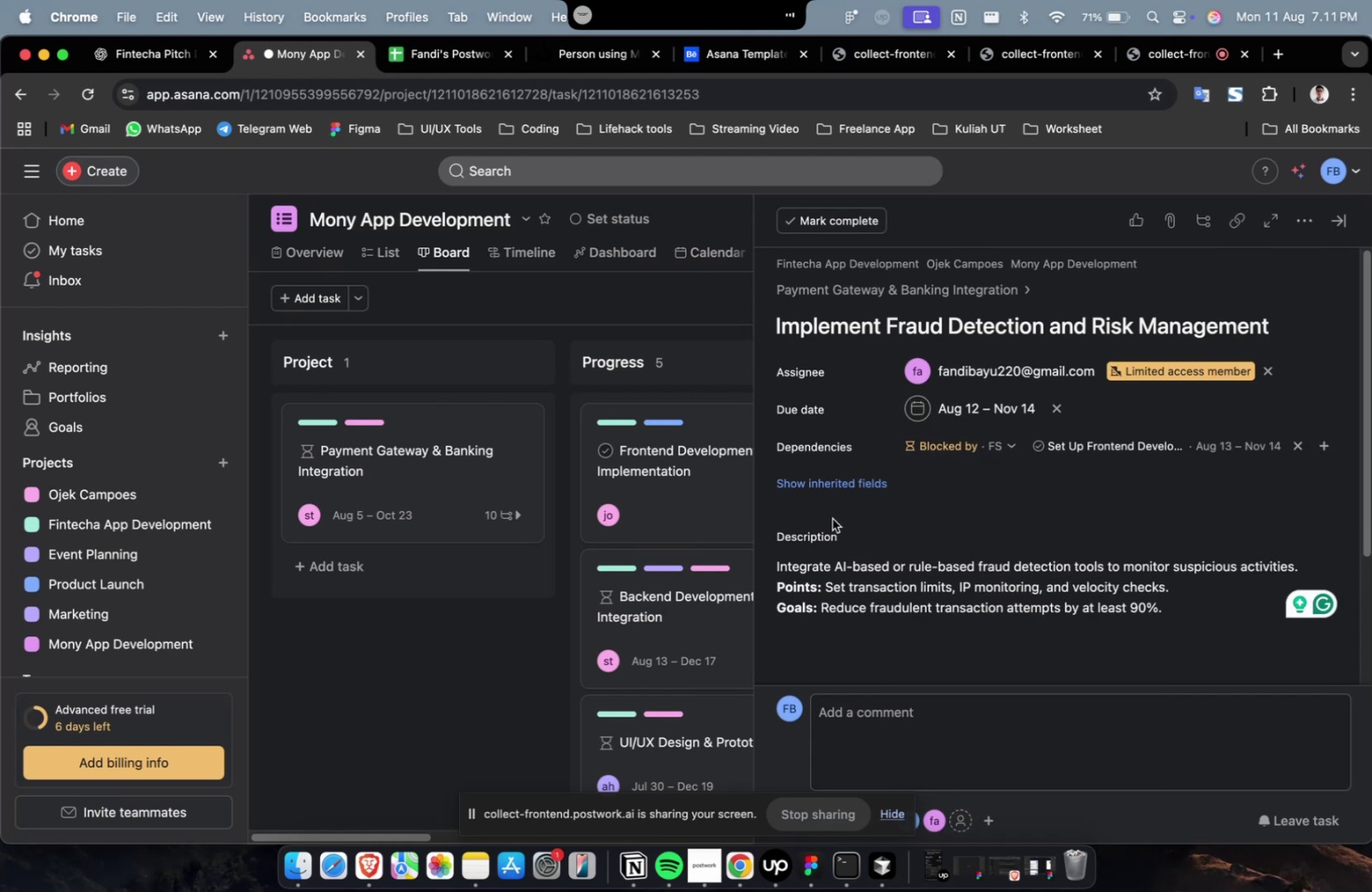 
left_click([838, 491])
 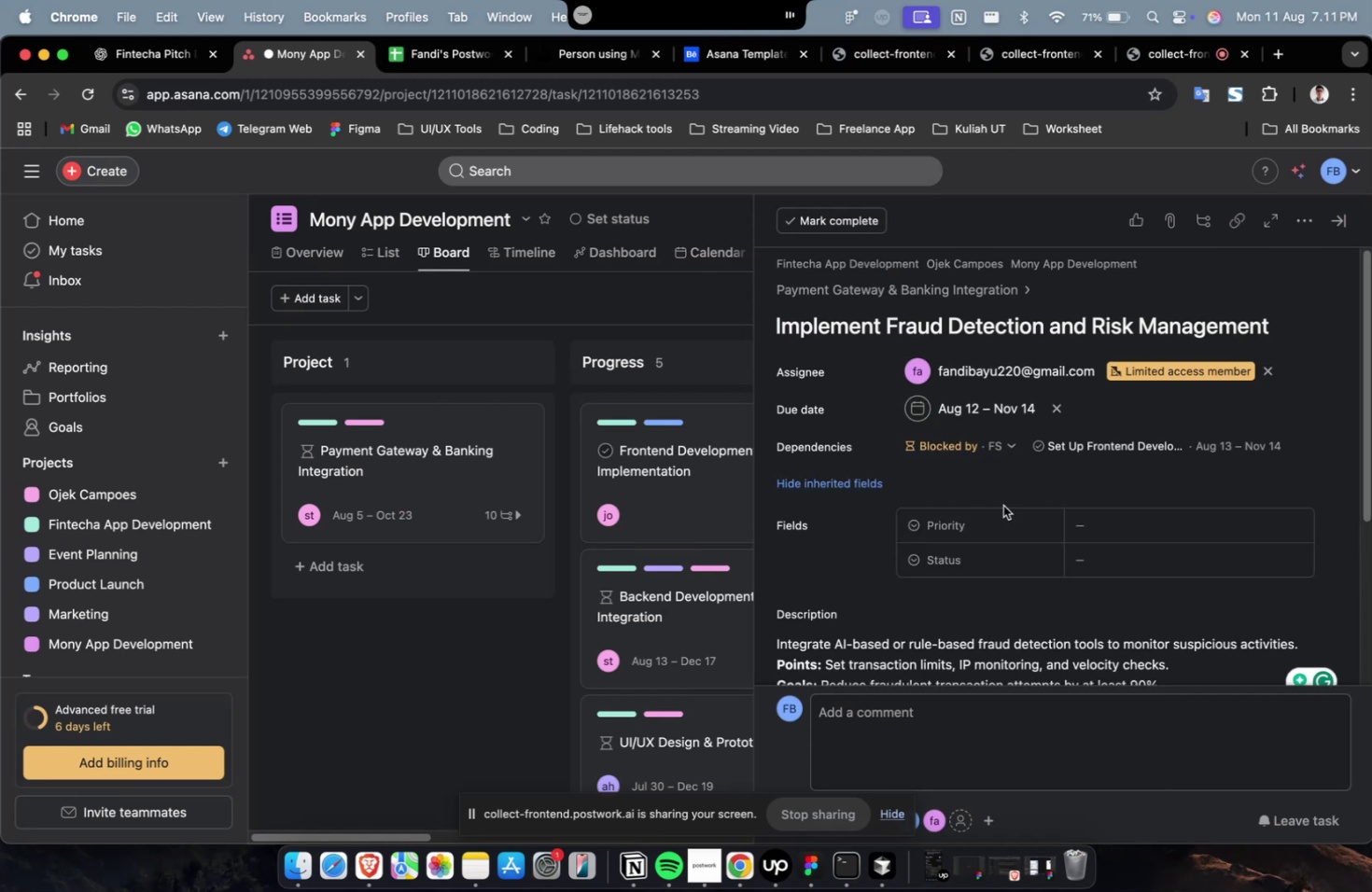 
triple_click([1086, 523])
 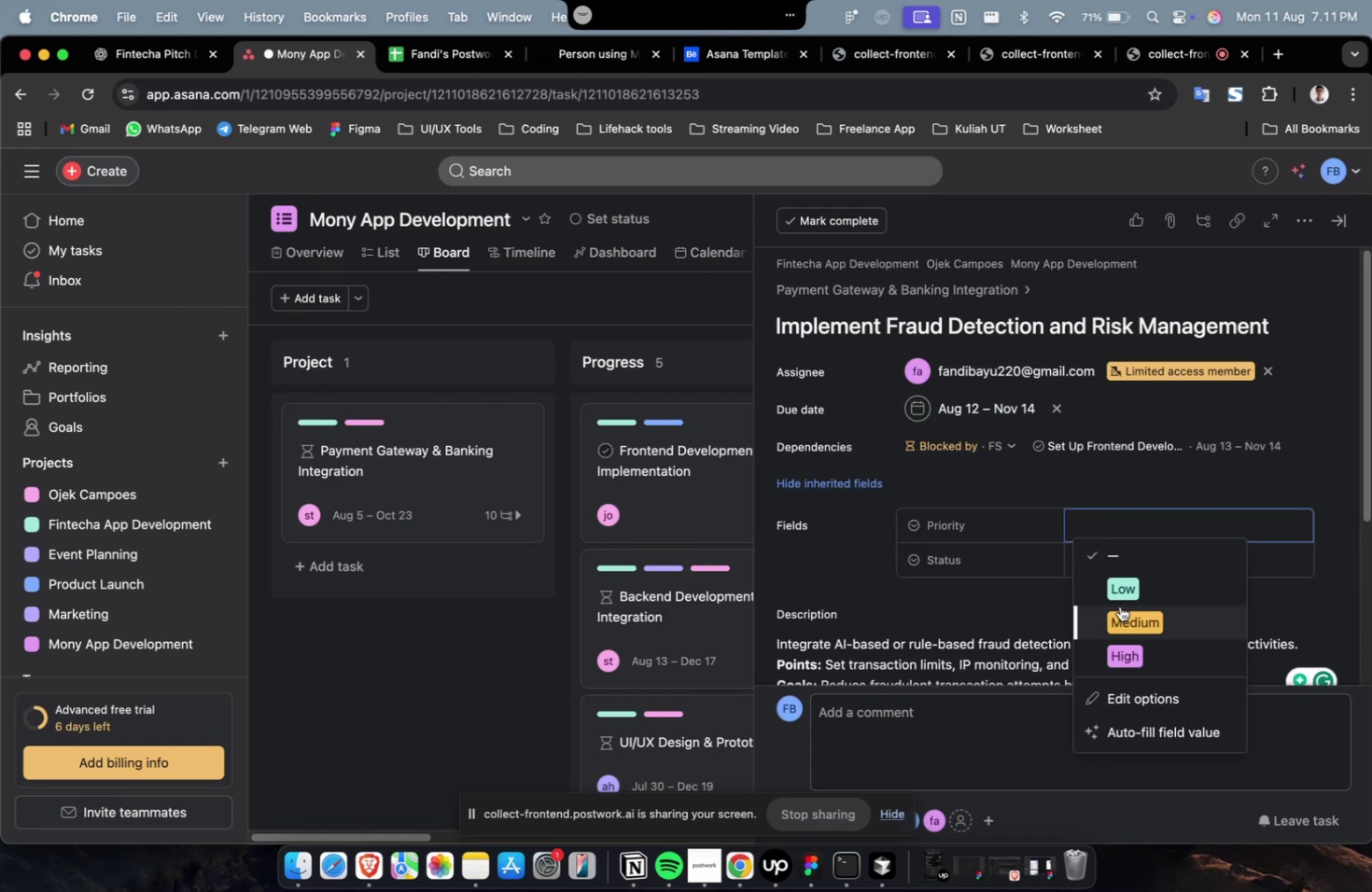 
triple_click([1117, 564])
 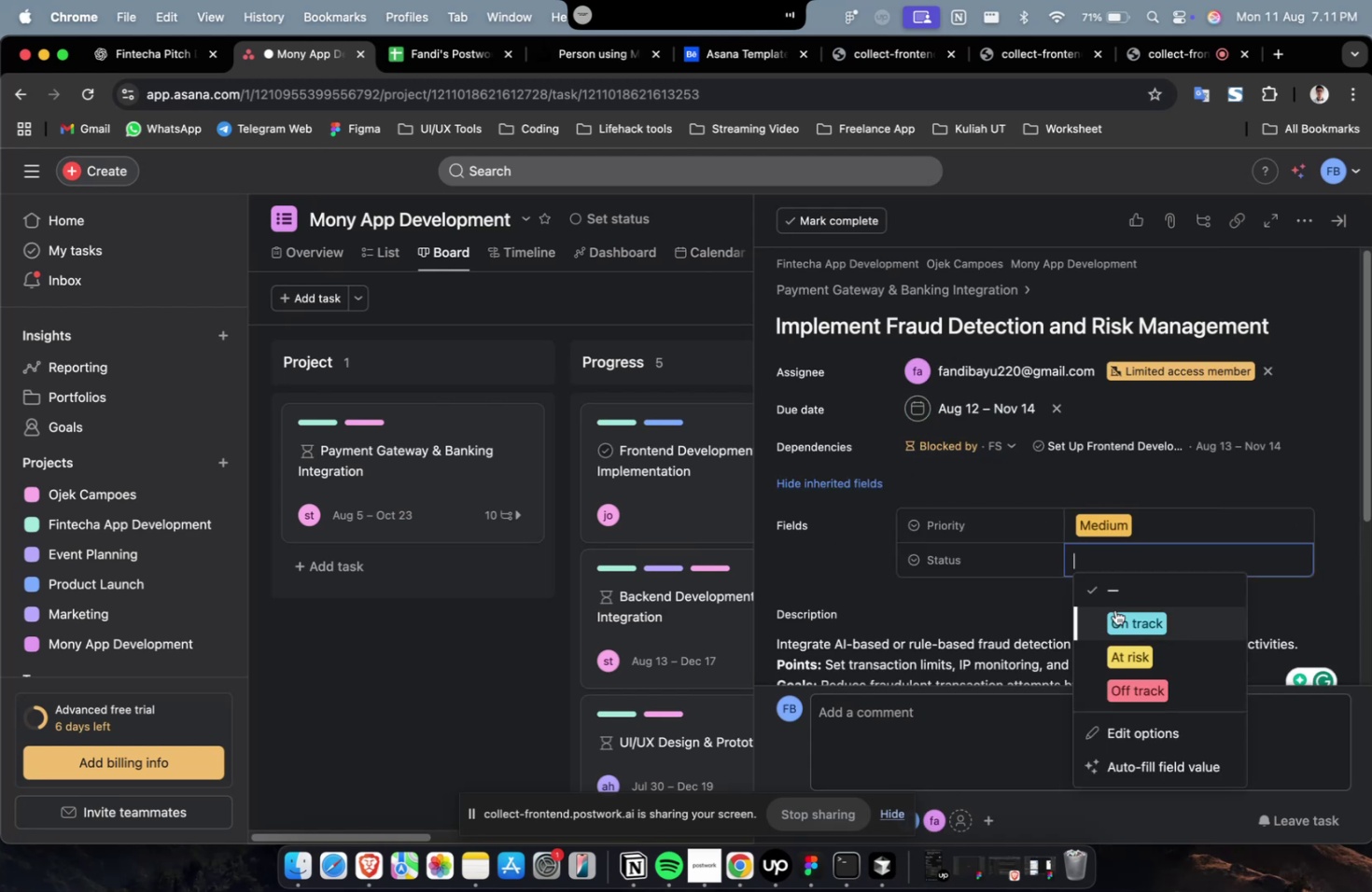 
triple_click([1113, 615])
 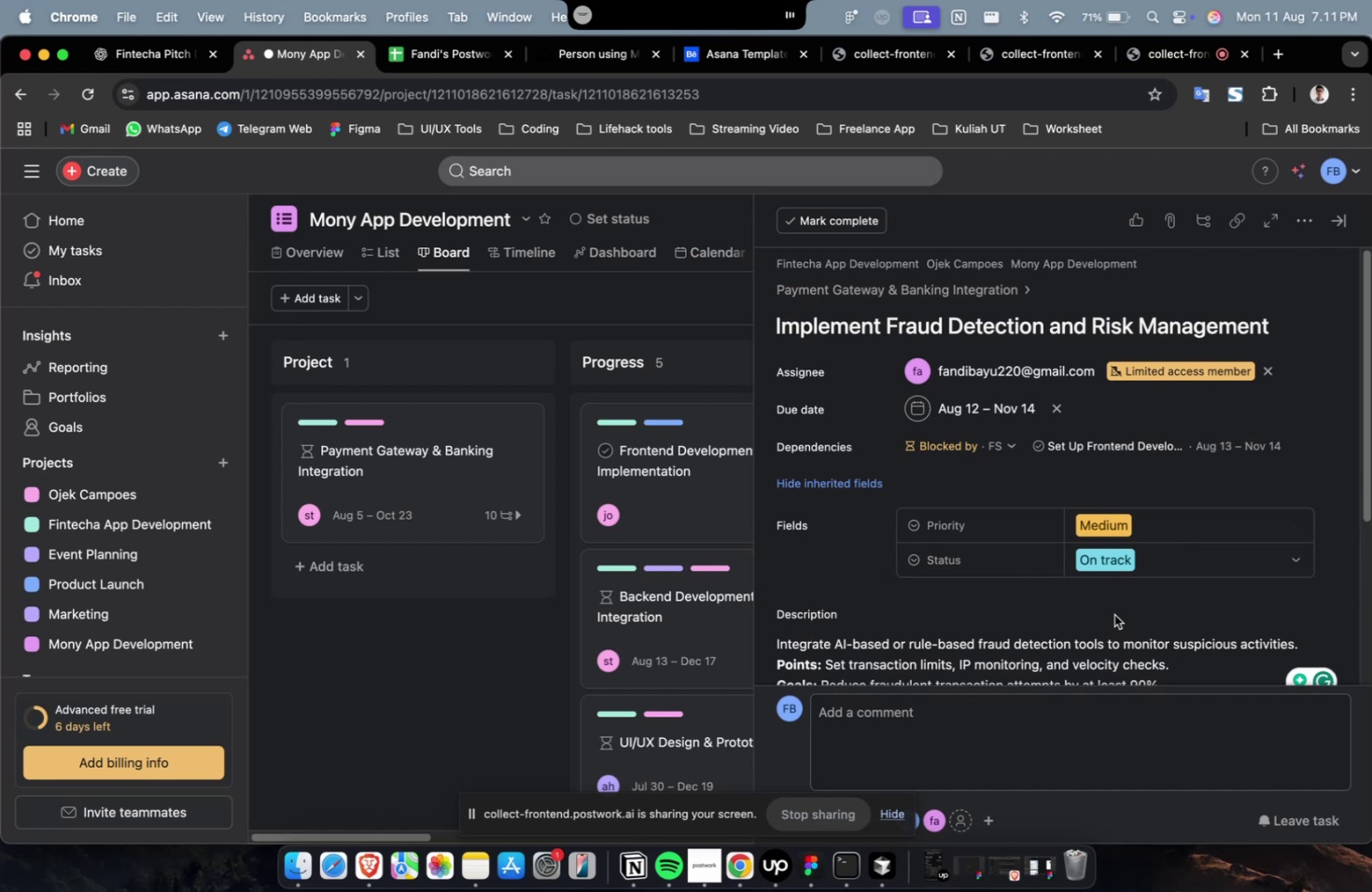 
scroll: coordinate [1113, 614], scroll_direction: down, amount: 32.0
 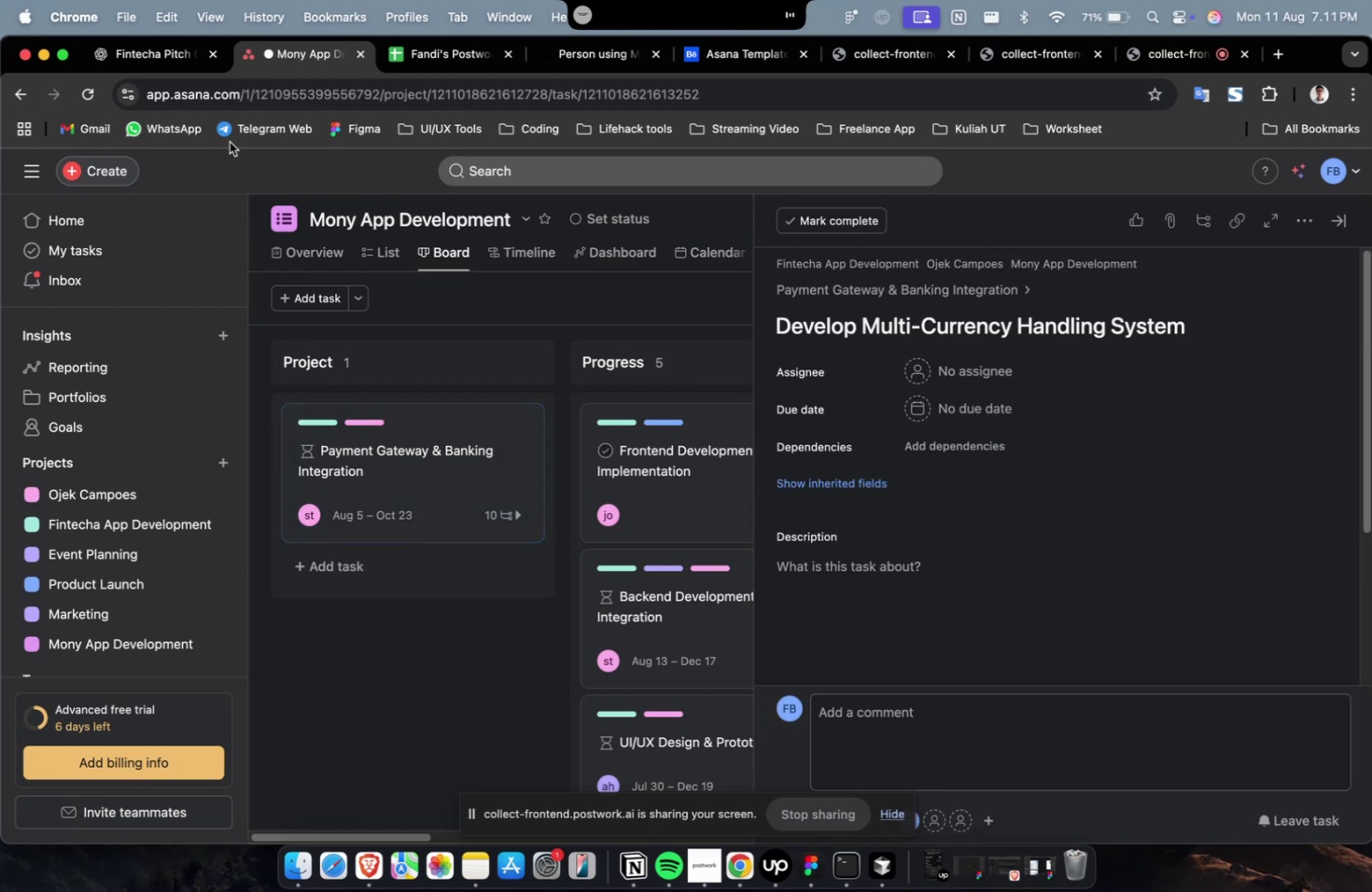 
left_click([158, 65])
 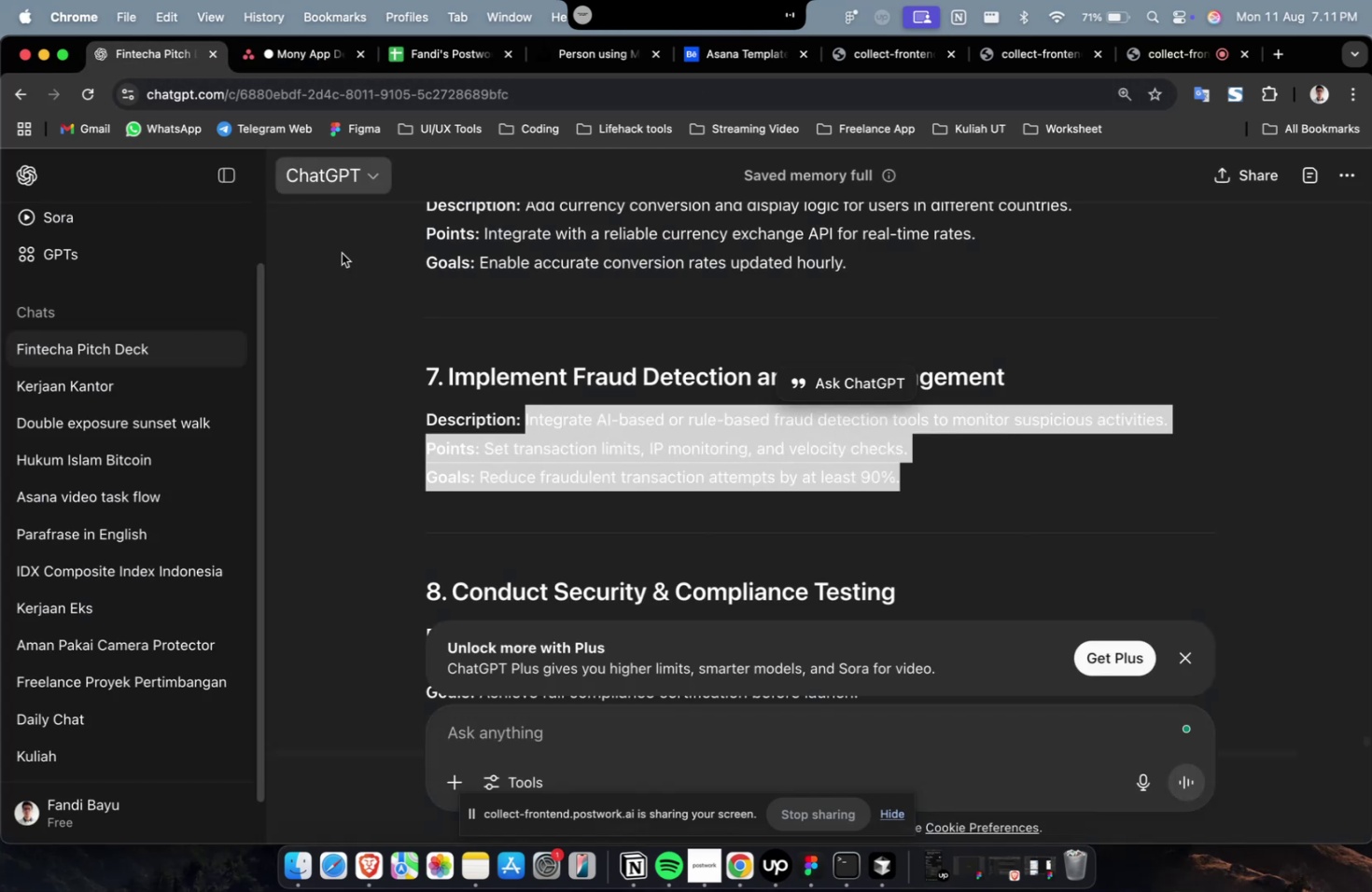 
scroll: coordinate [448, 340], scroll_direction: up, amount: 4.0
 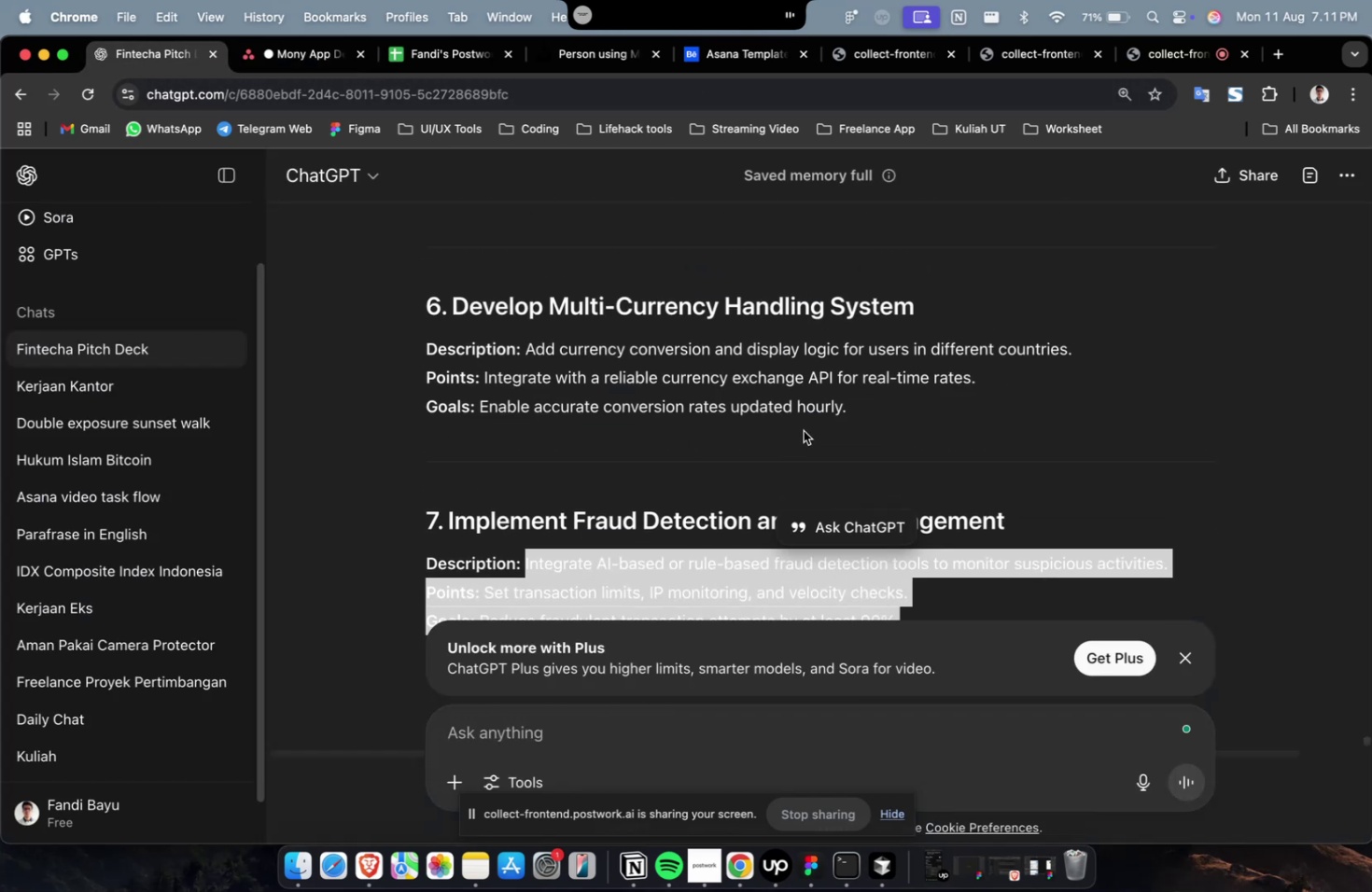 
left_click_drag(start_coordinate=[870, 412], to_coordinate=[528, 360])
 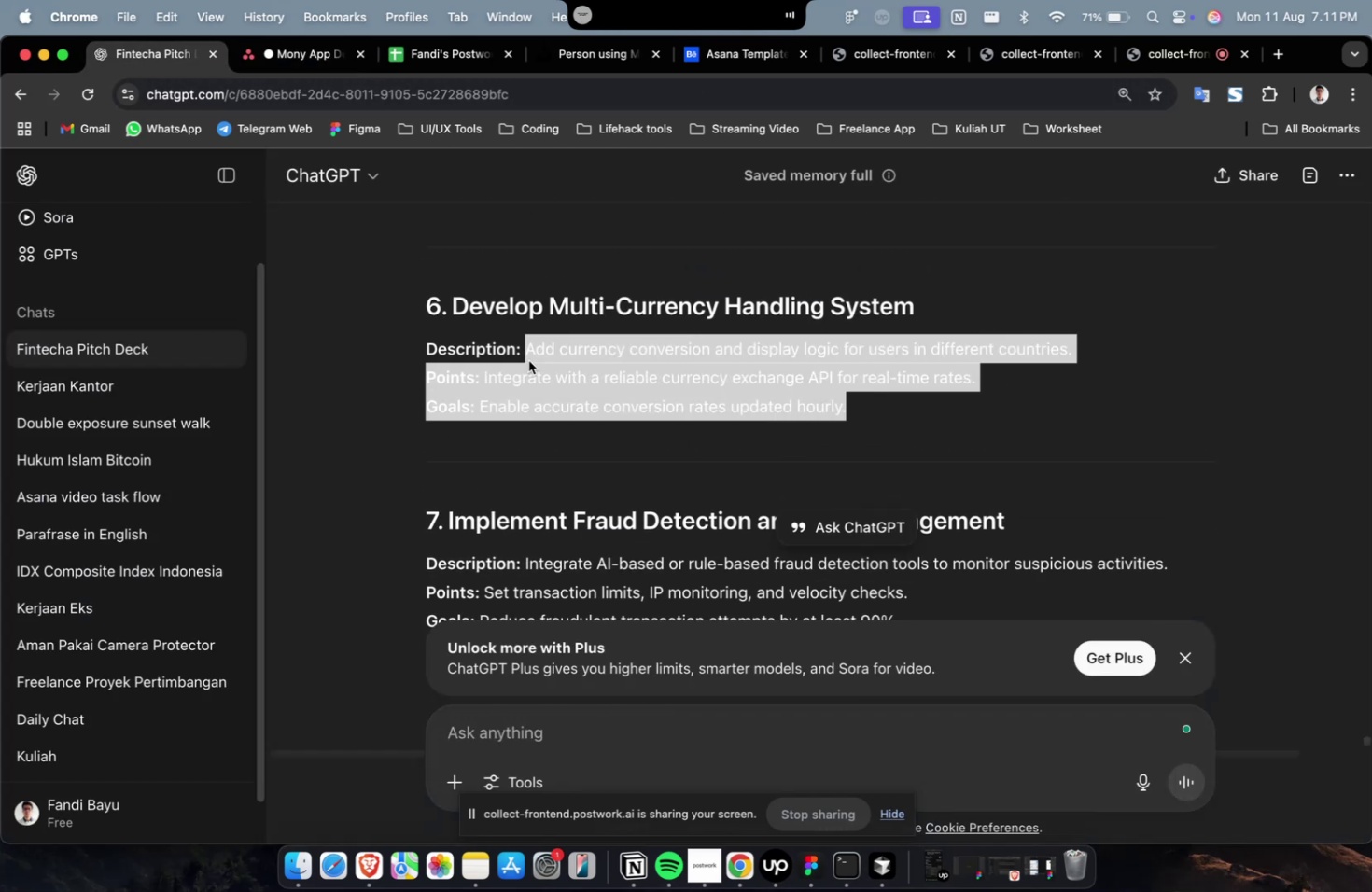 
key(Meta+C)
 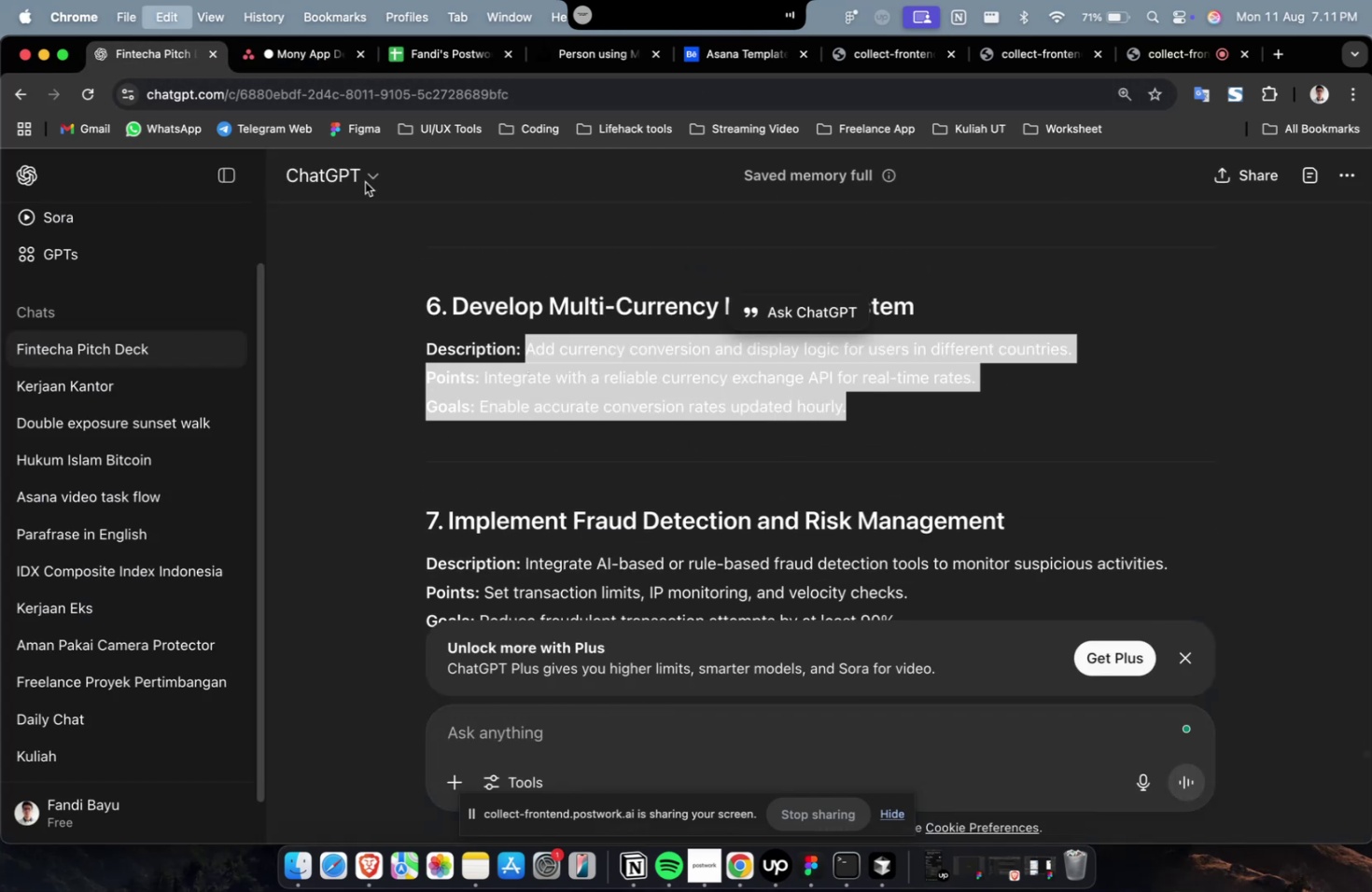 
key(Meta+C)
 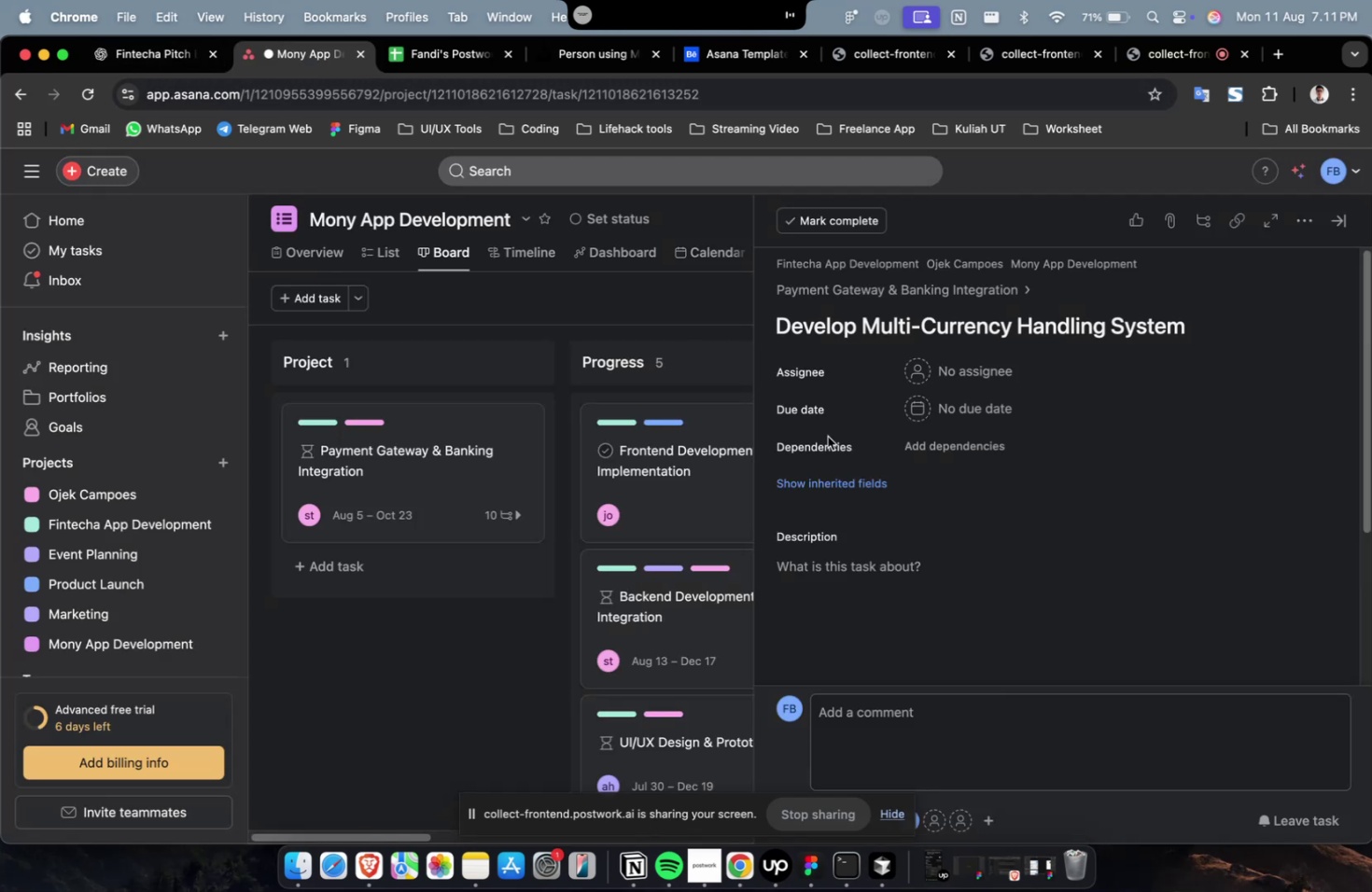 
double_click([920, 587])
 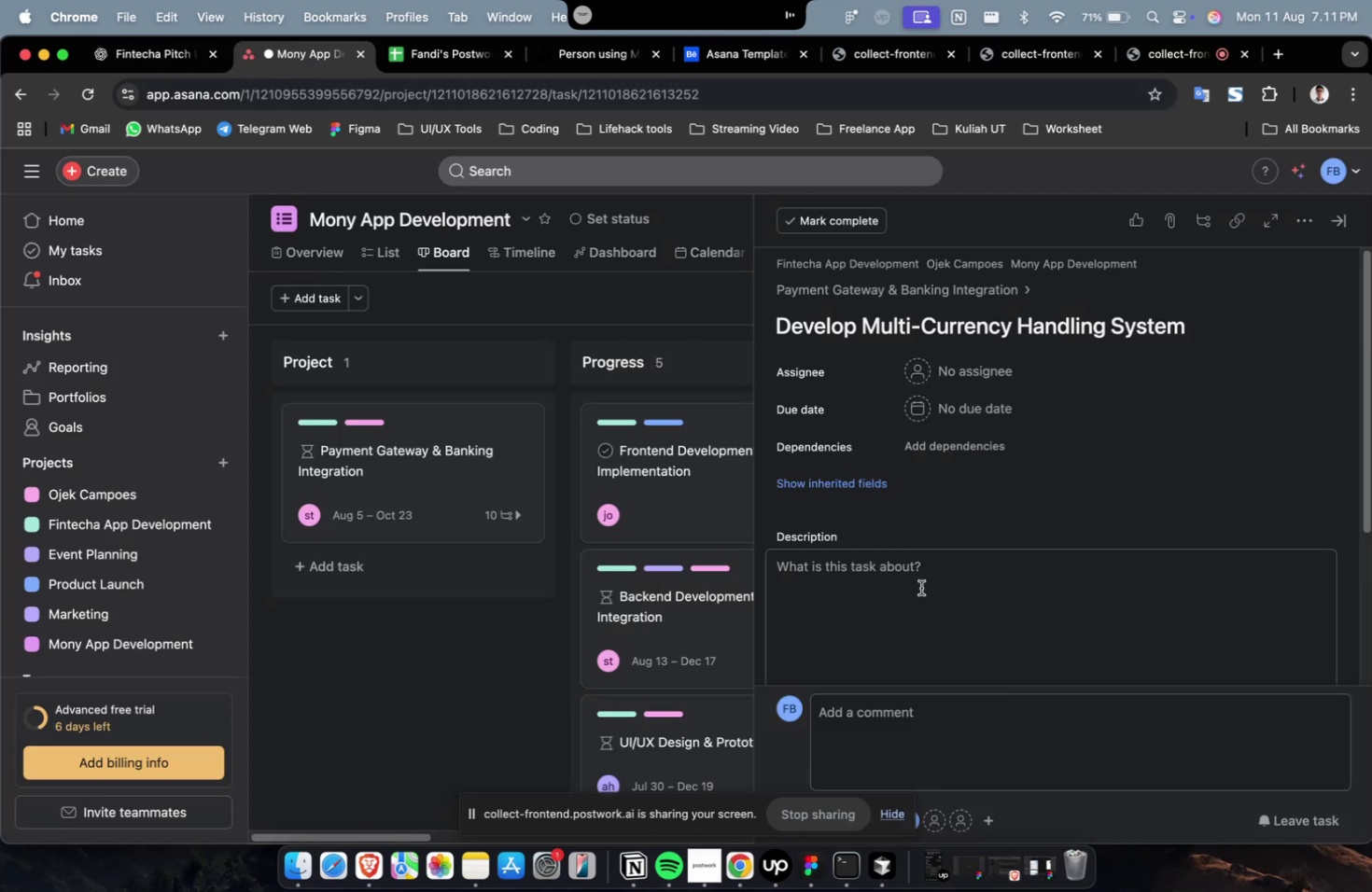 
hold_key(key=CommandLeft, duration=0.34)
 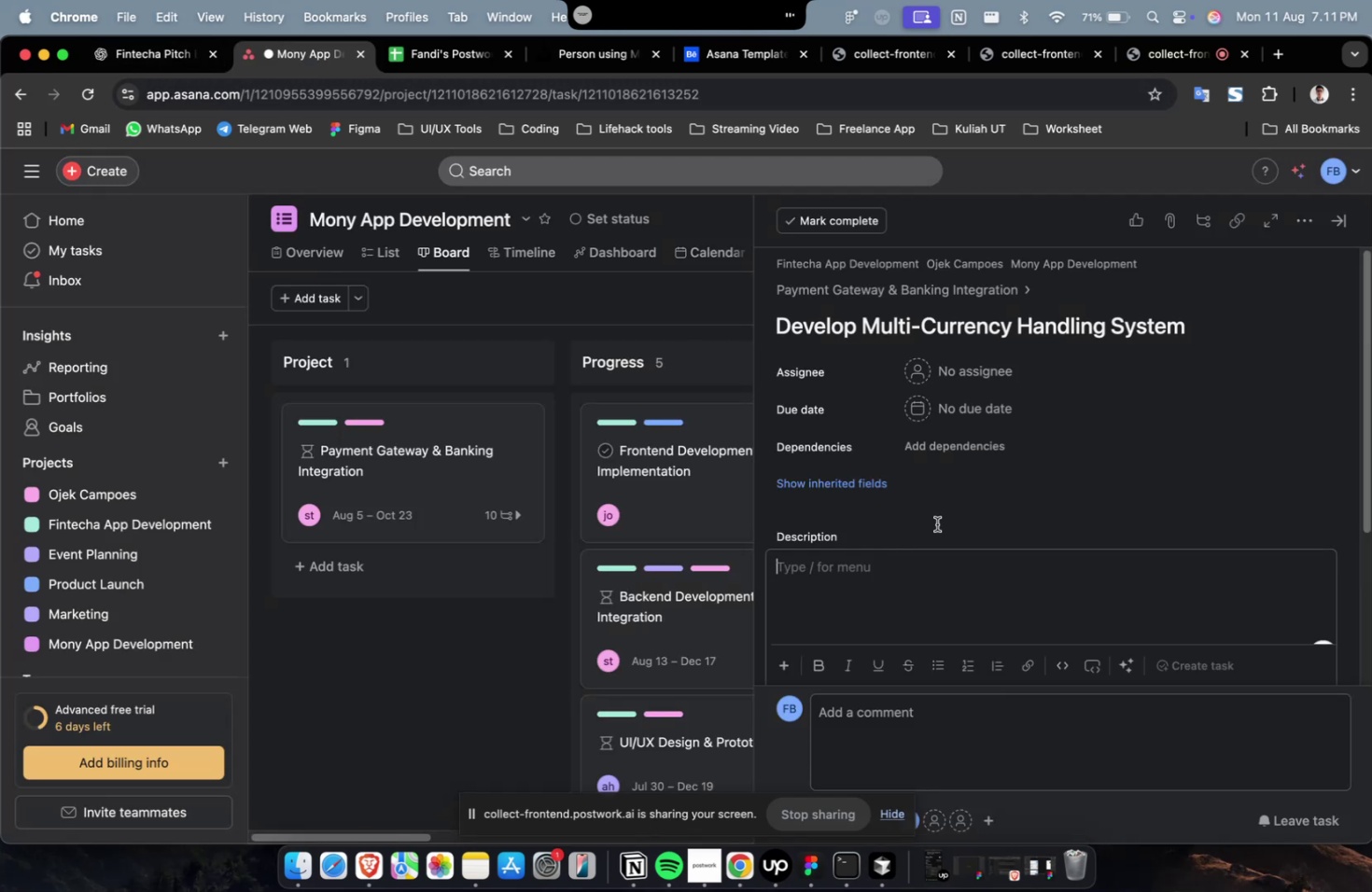 
key(Meta+CommandLeft)
 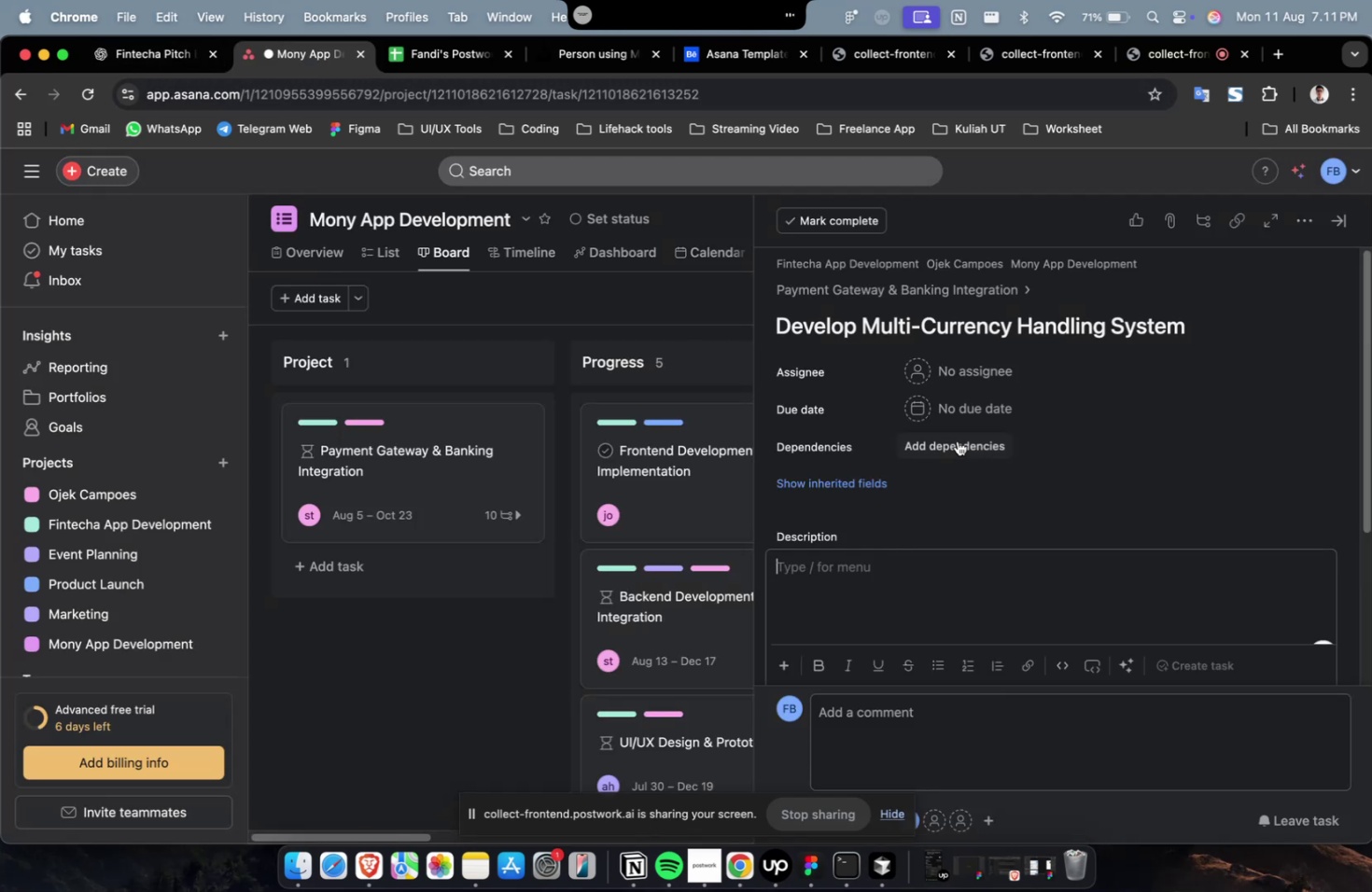 
key(Meta+V)
 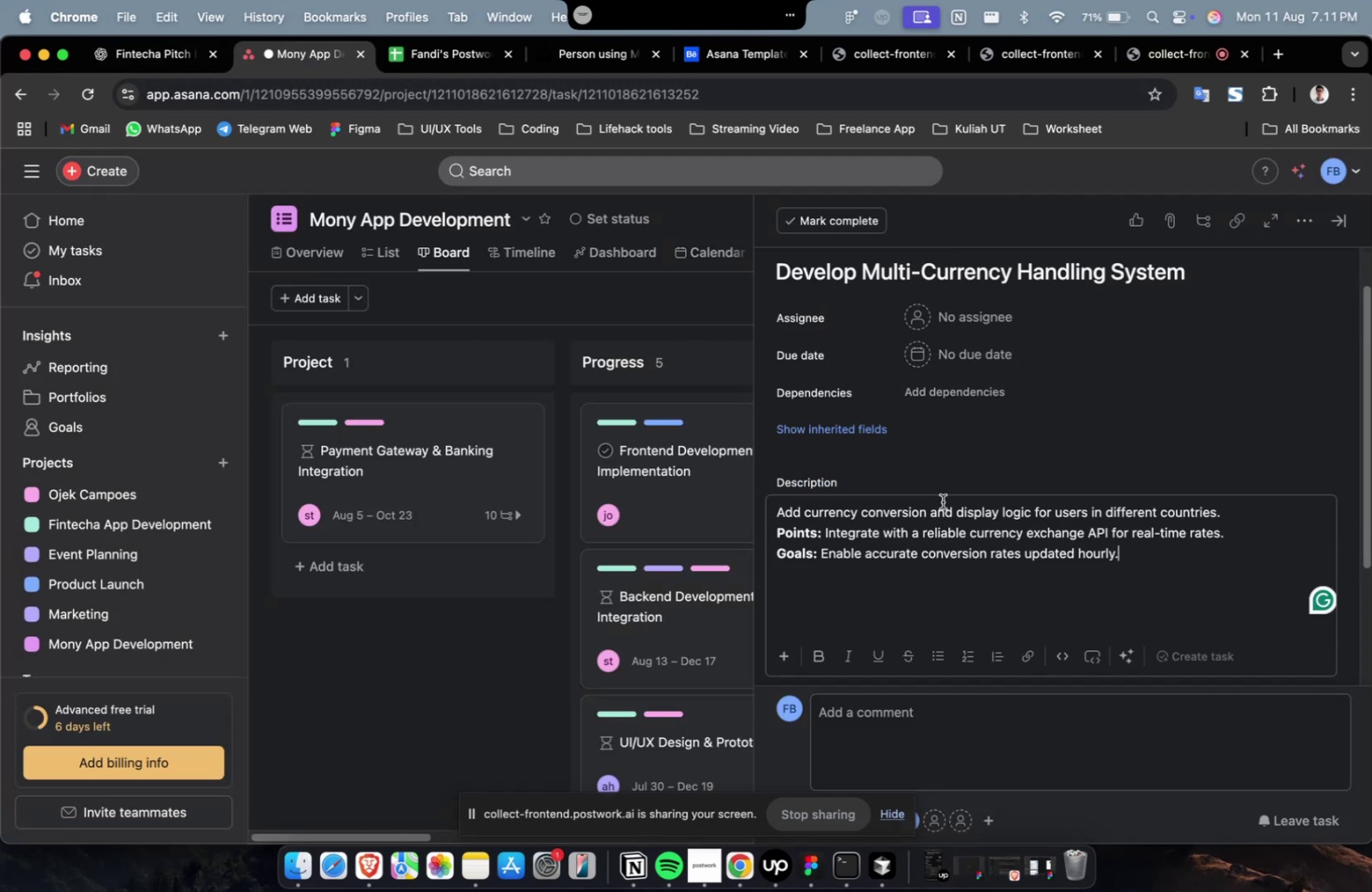 
scroll: coordinate [942, 501], scroll_direction: up, amount: 5.0
 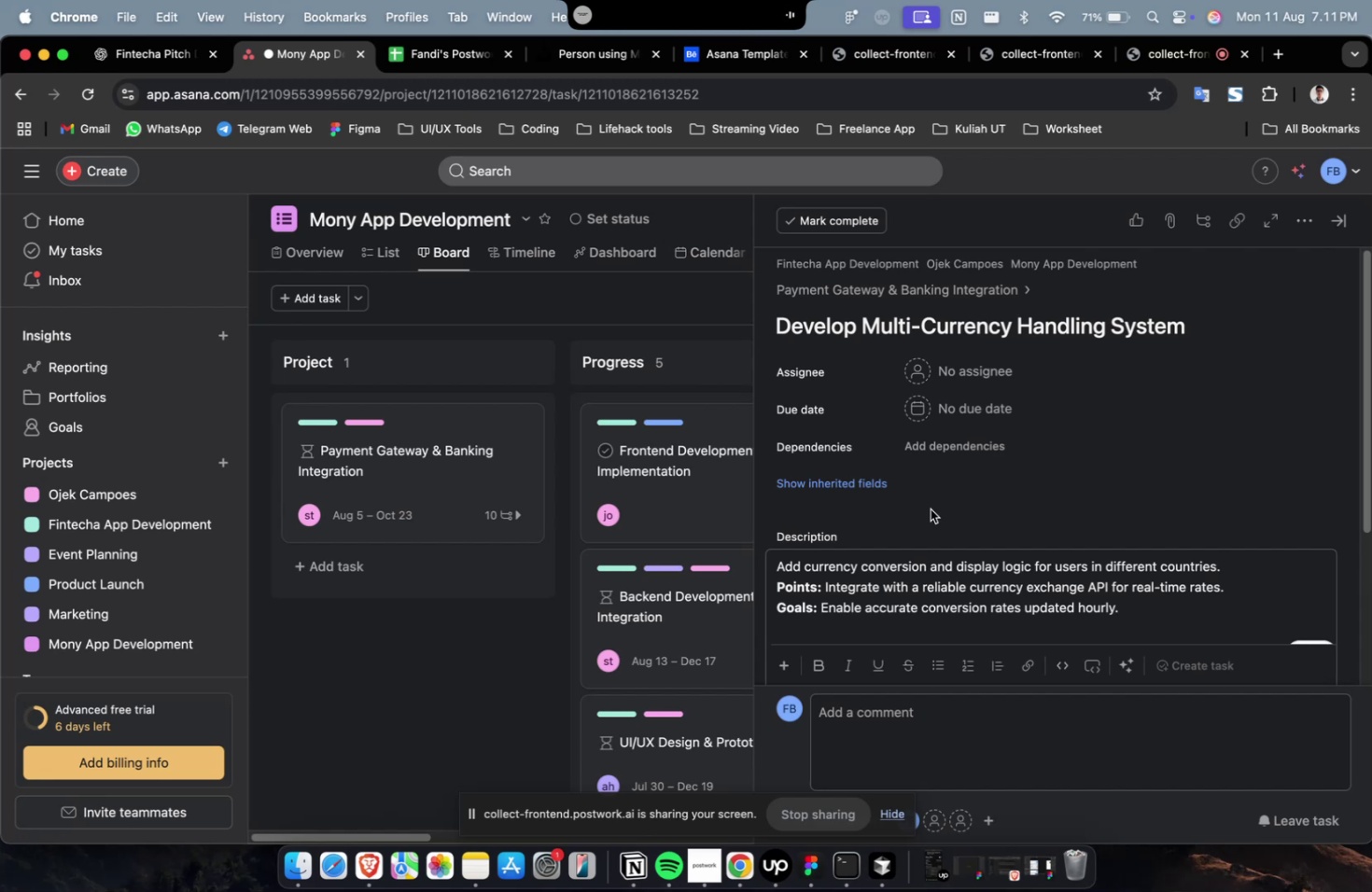 
wait(20.95)
 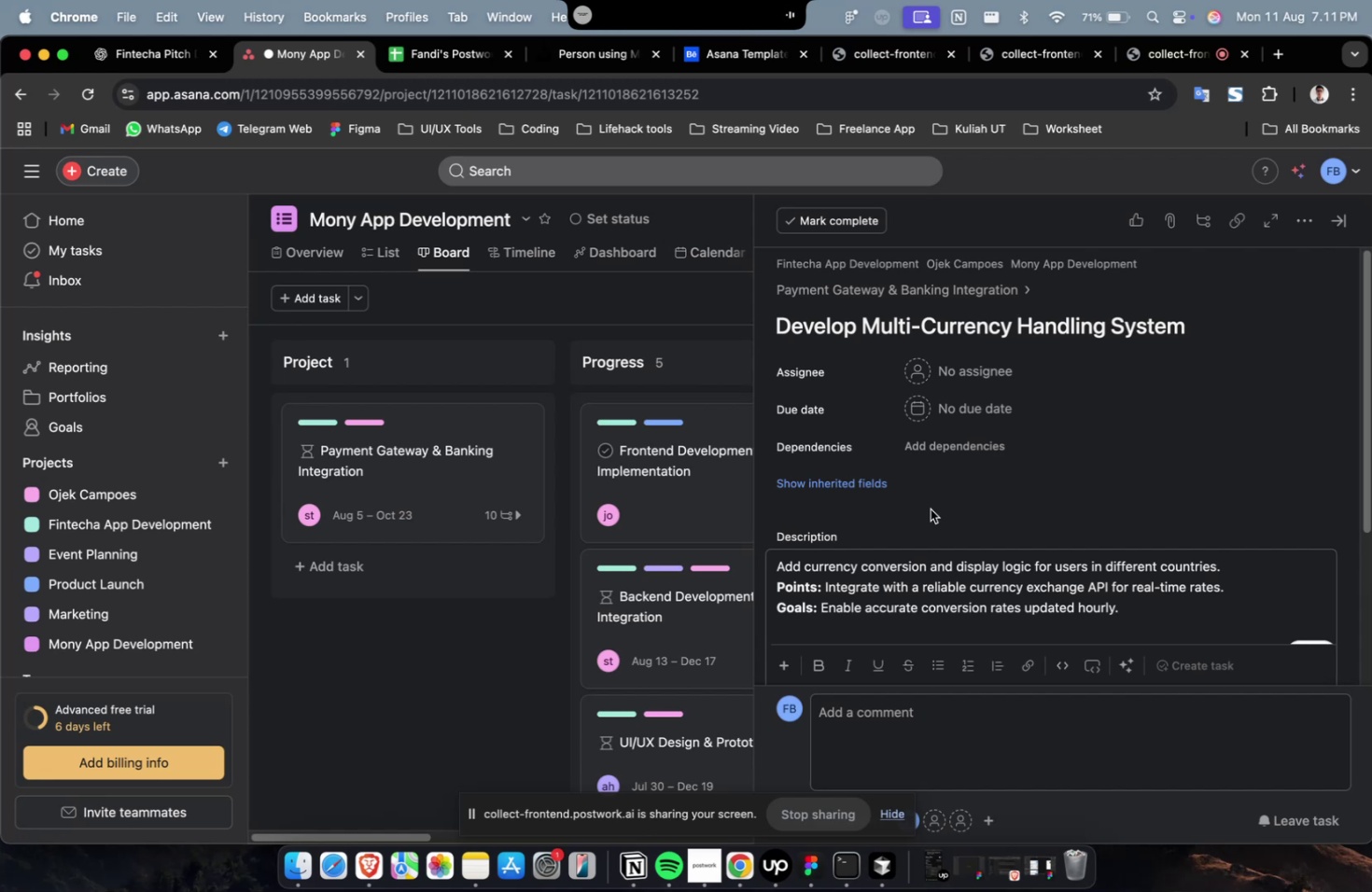 
scroll: coordinate [930, 509], scroll_direction: down, amount: 4.0
 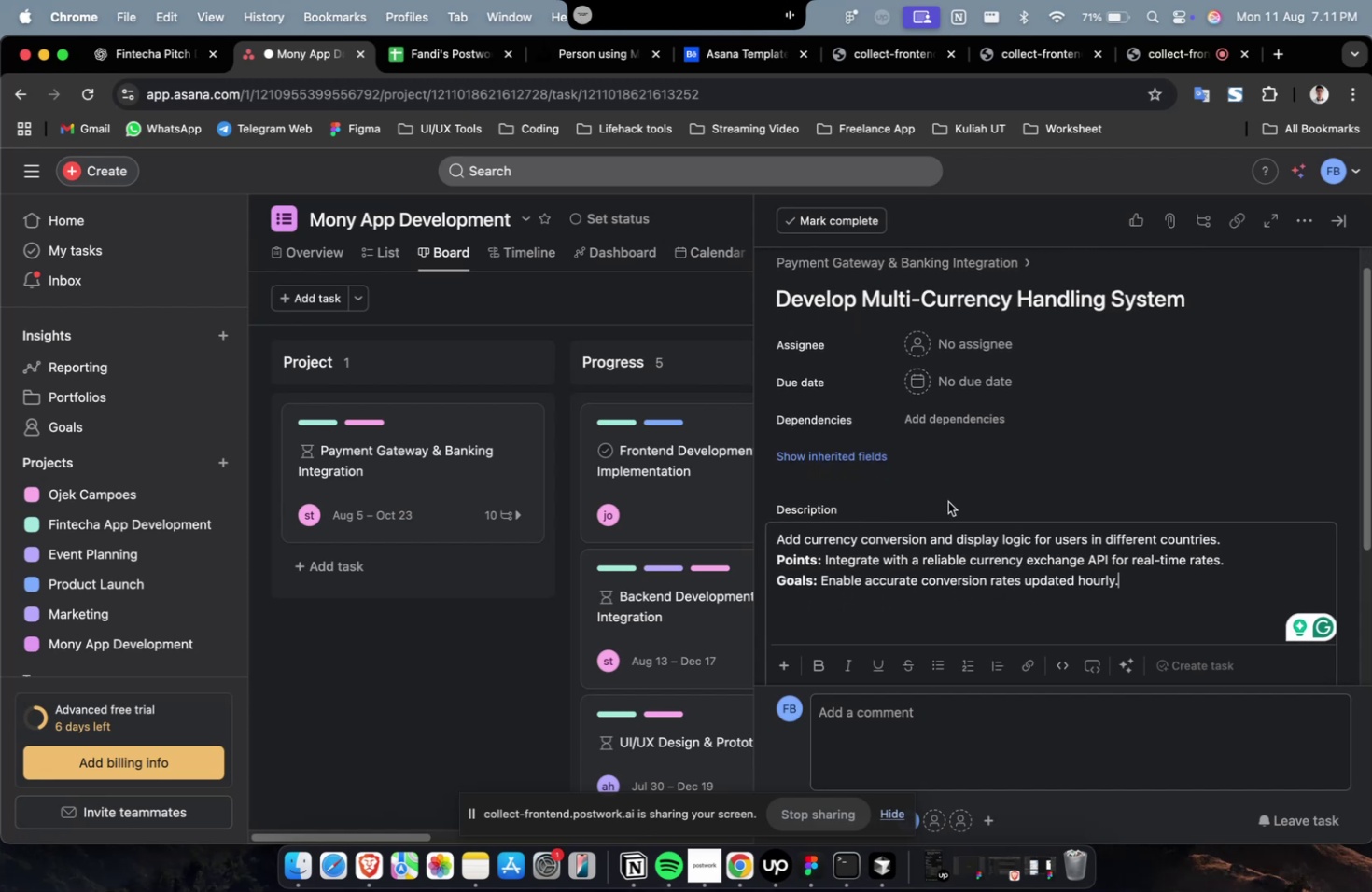 
wait(6.52)
 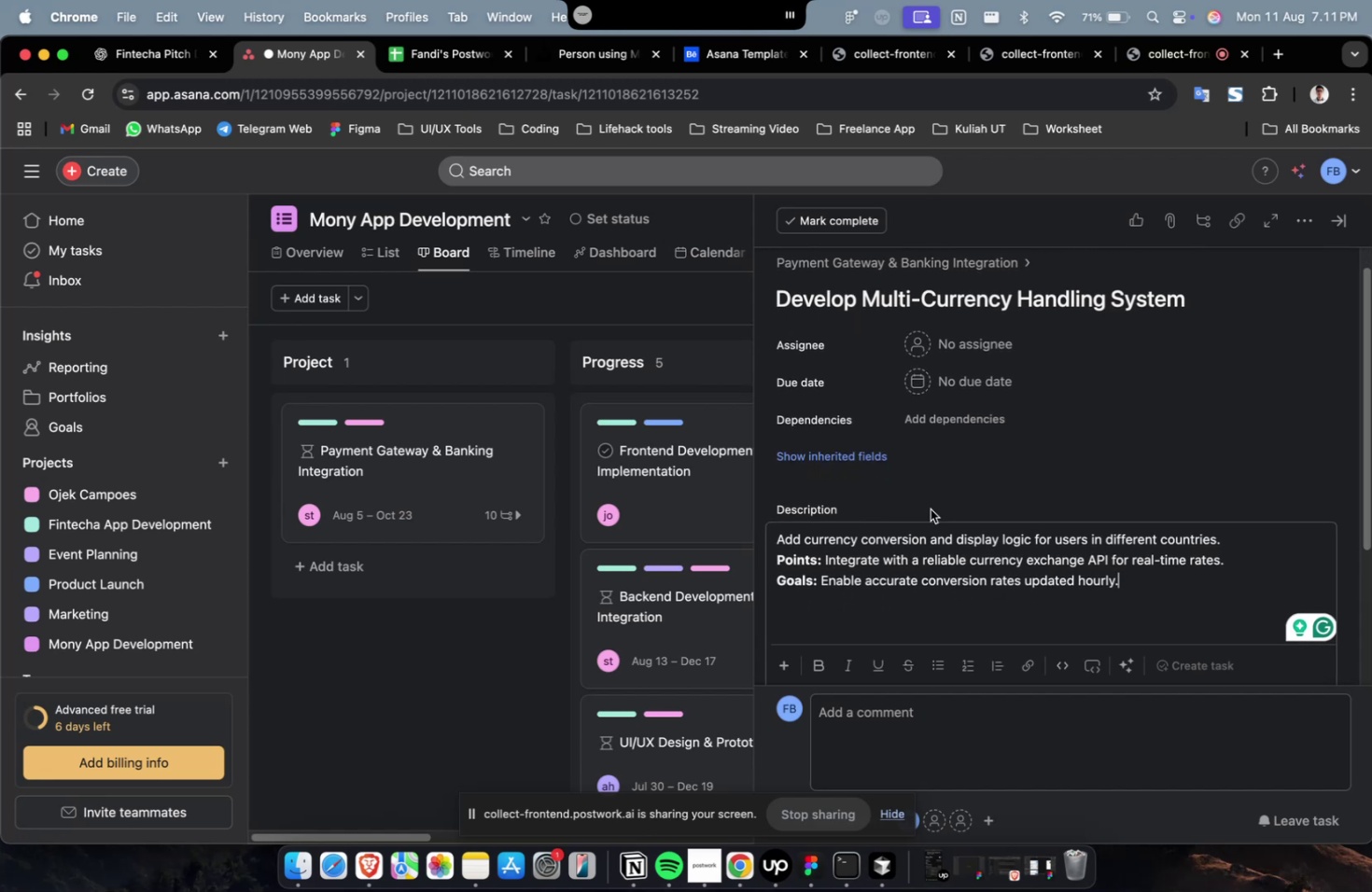 
left_click([1000, 332])
 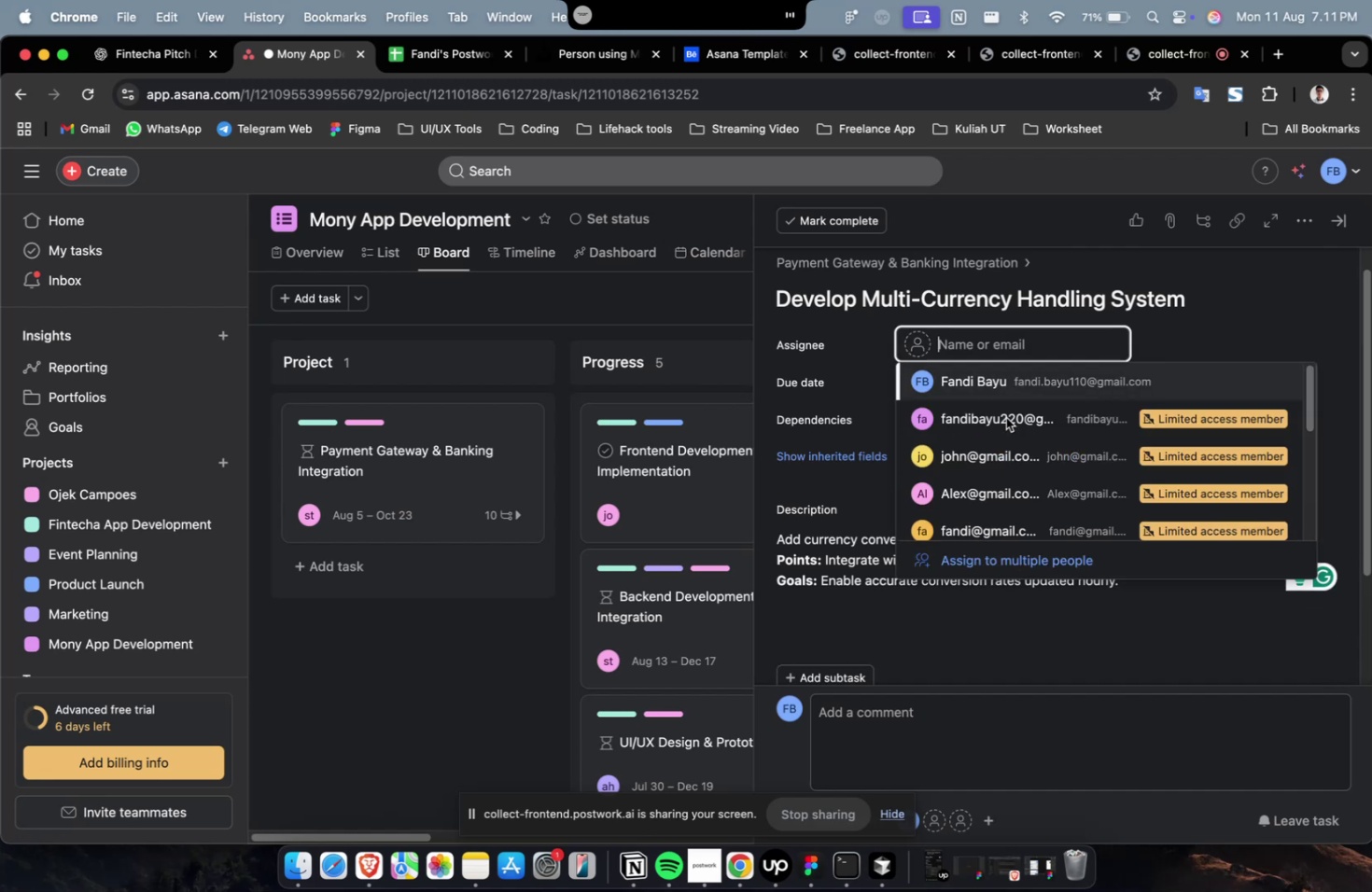 
double_click([1001, 423])
 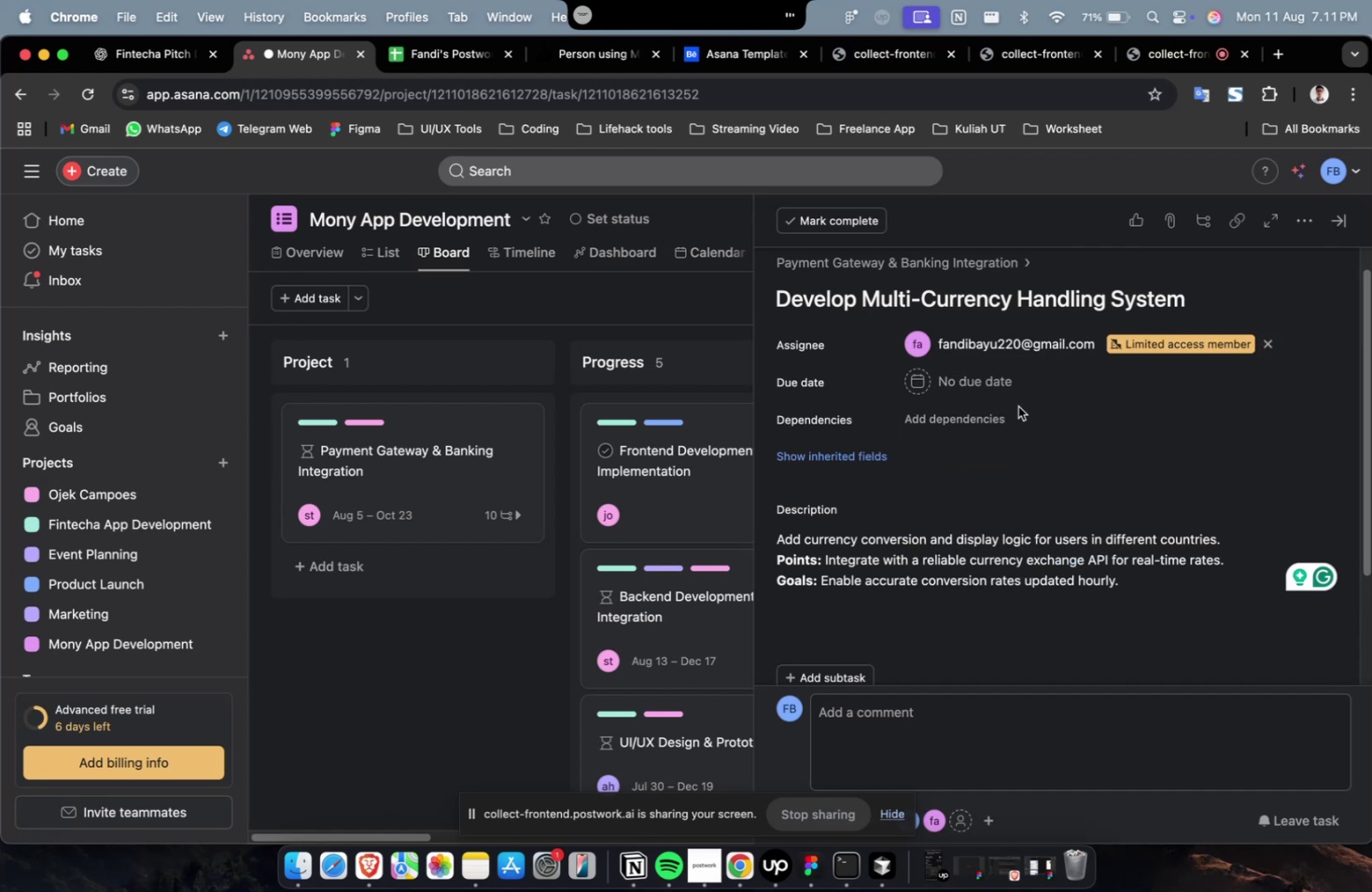 
wait(6.8)
 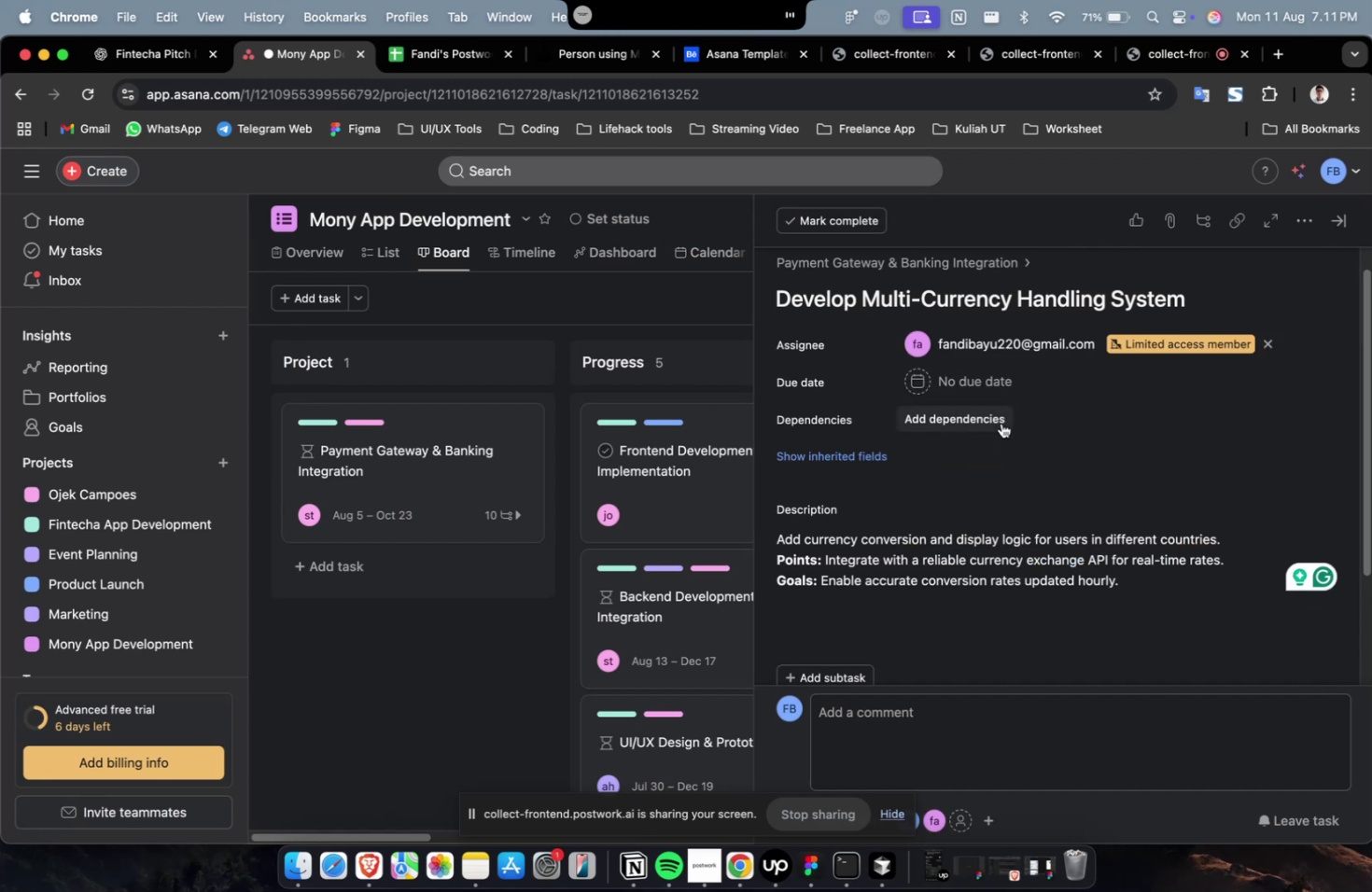 
mouse_move([1010, 367])
 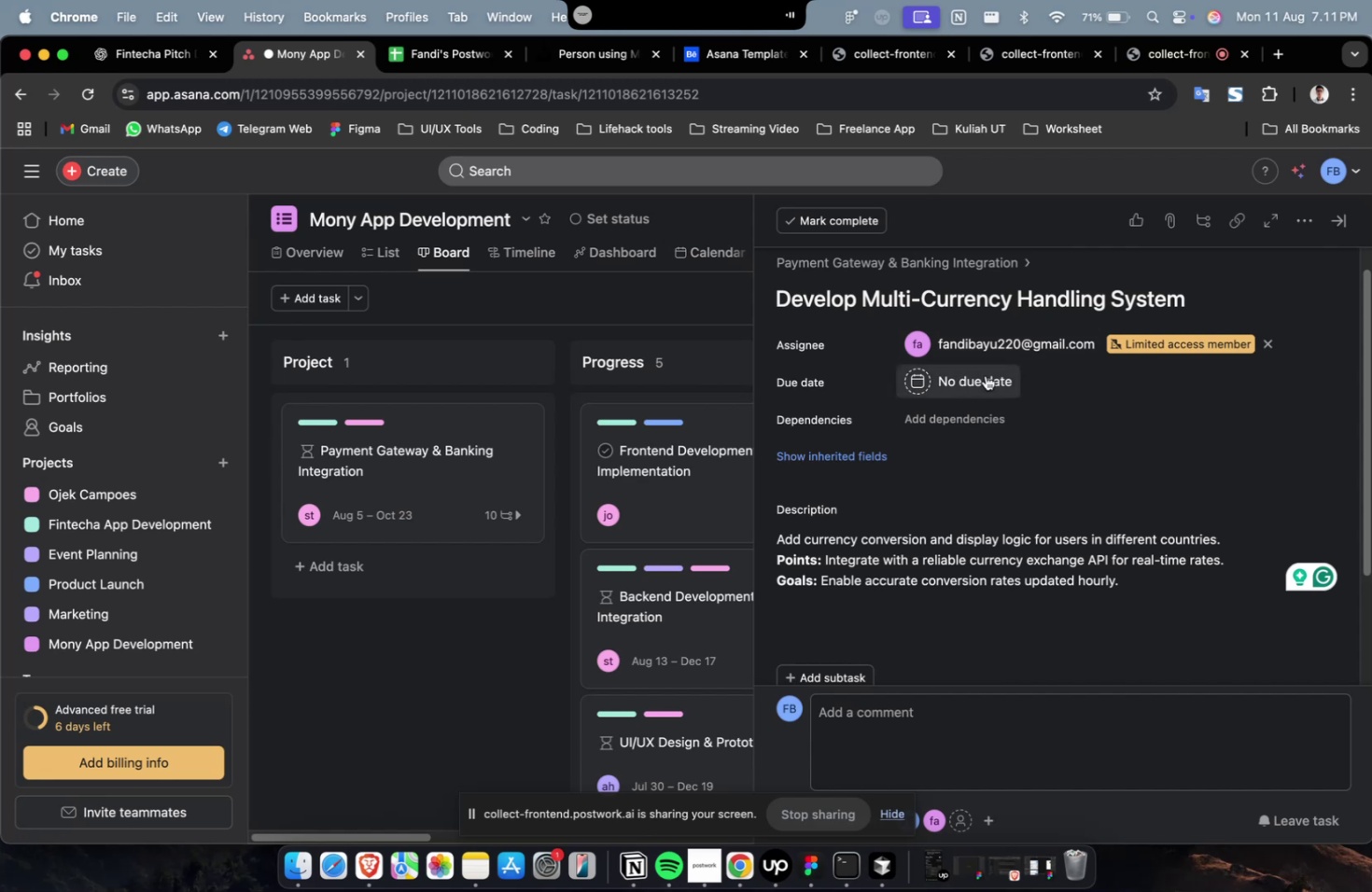 
double_click([964, 424])
 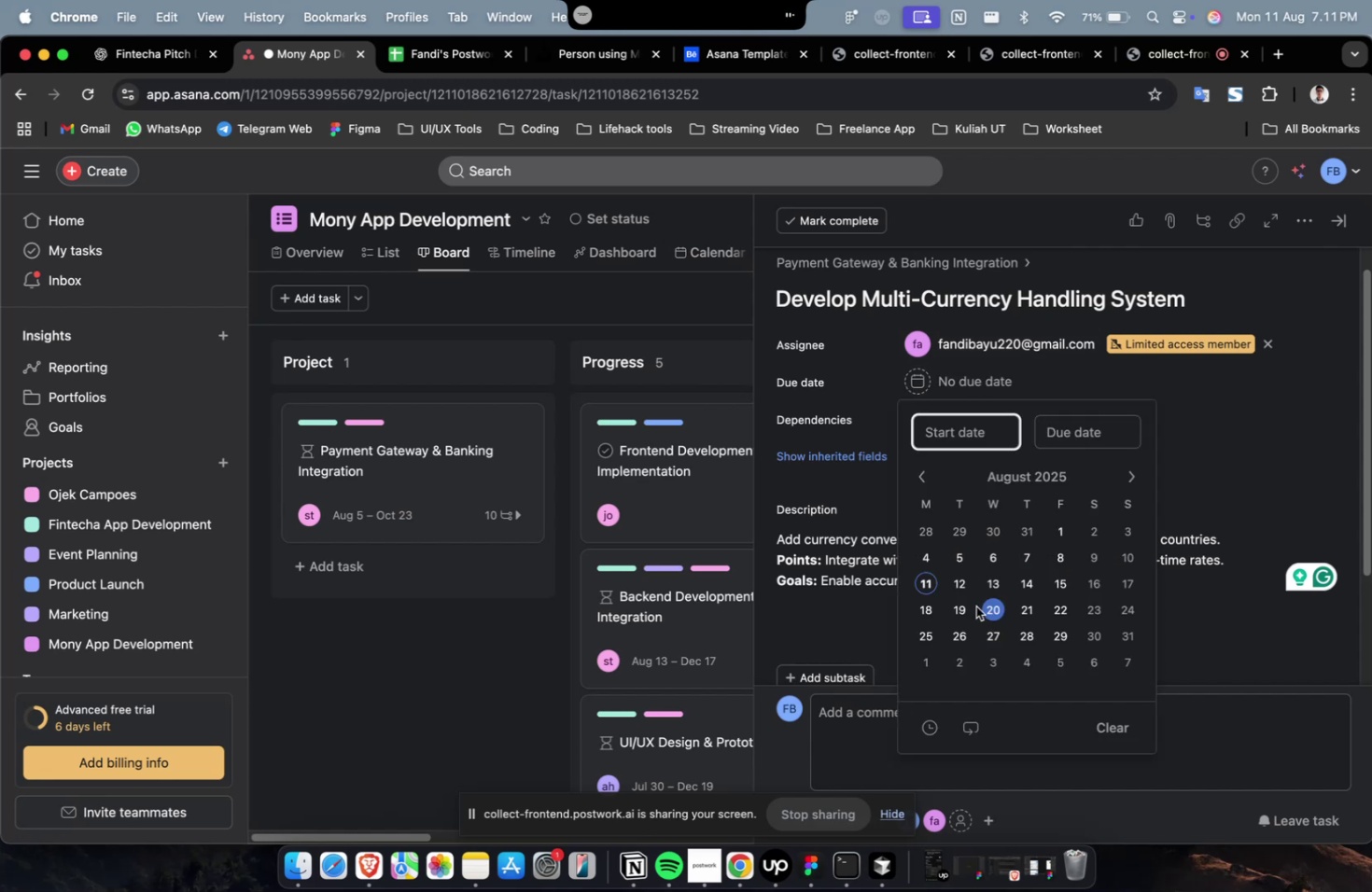 
left_click([966, 587])
 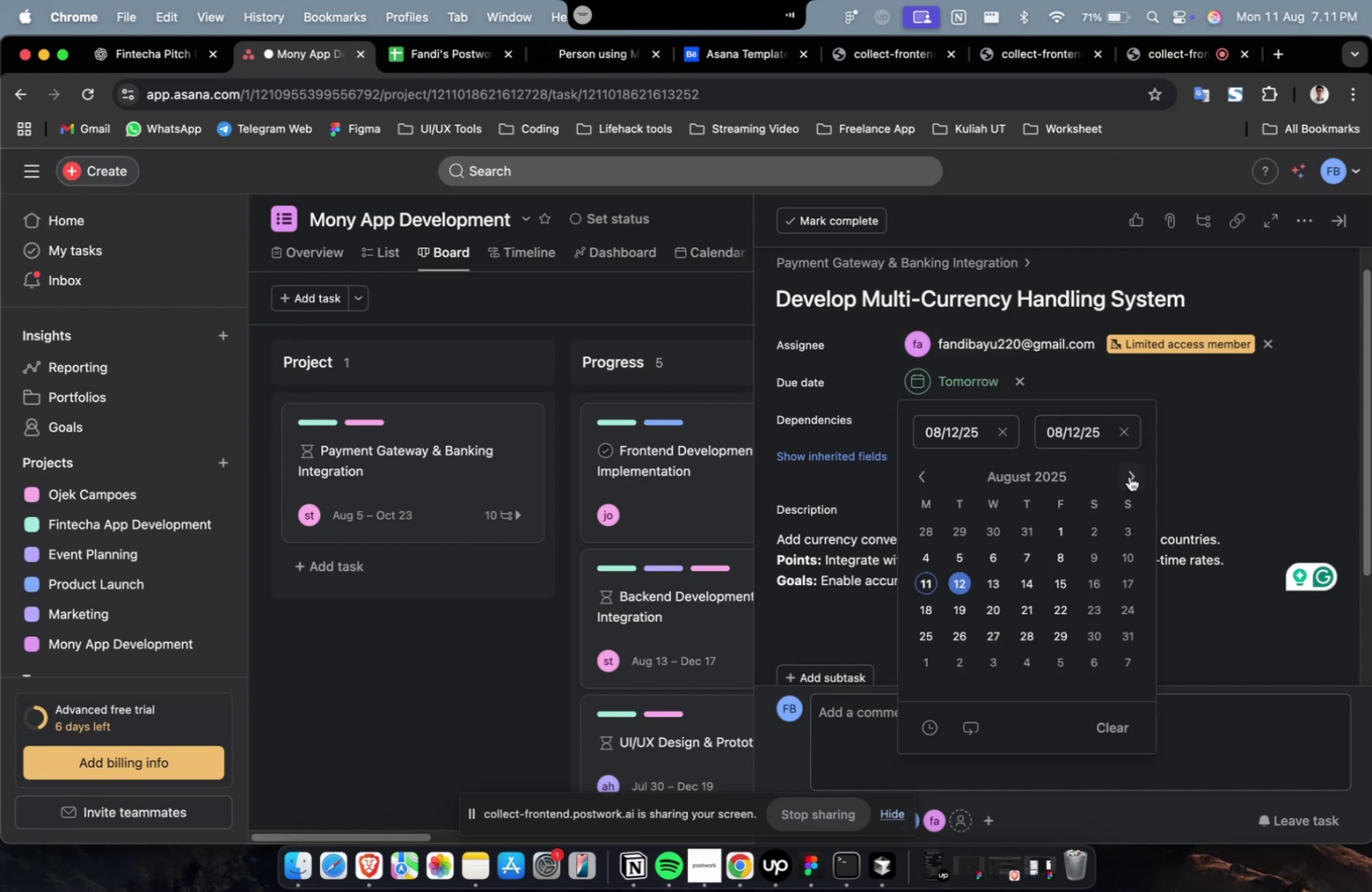 
double_click([1128, 472])
 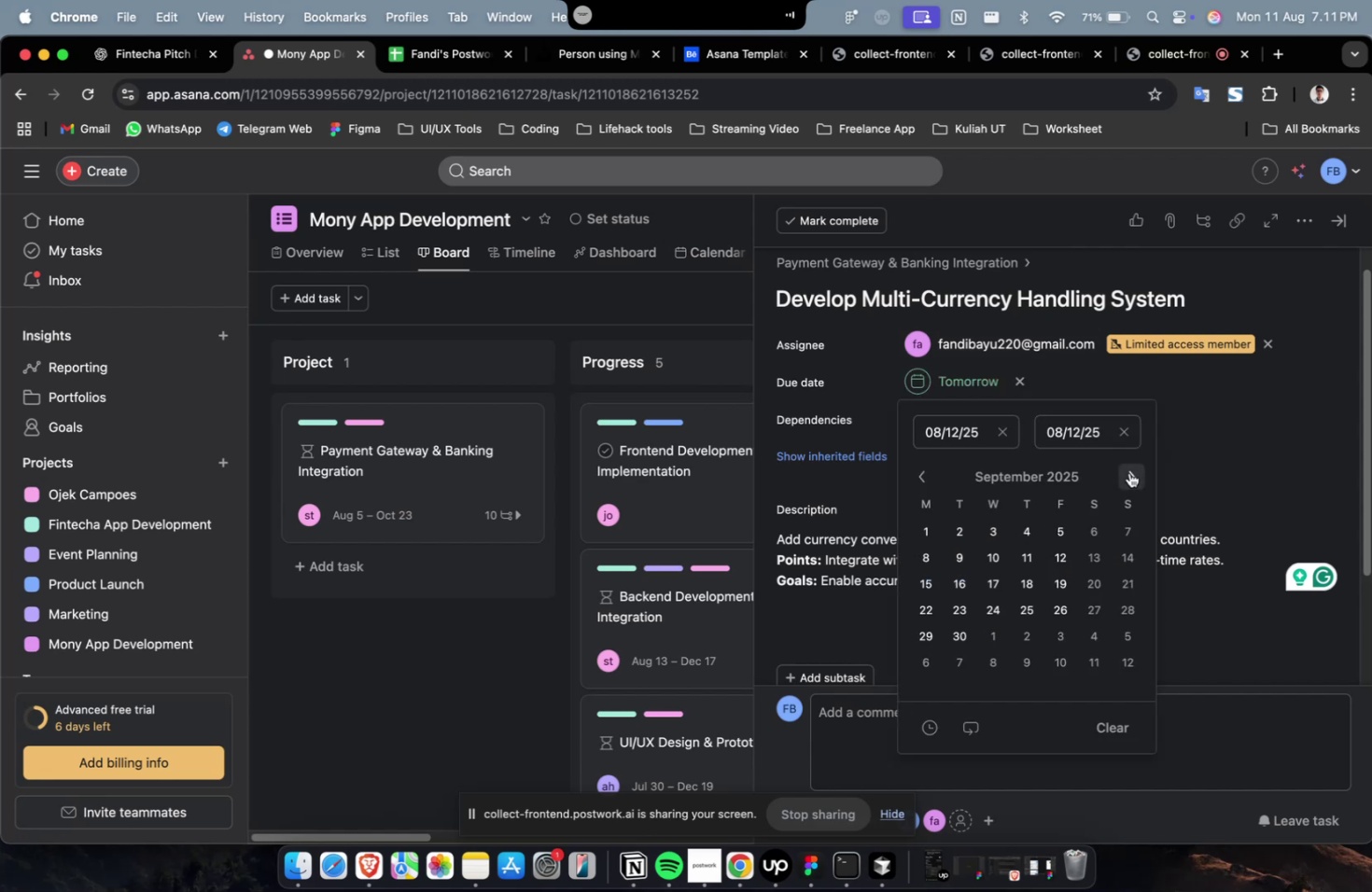 
triple_click([1128, 472])
 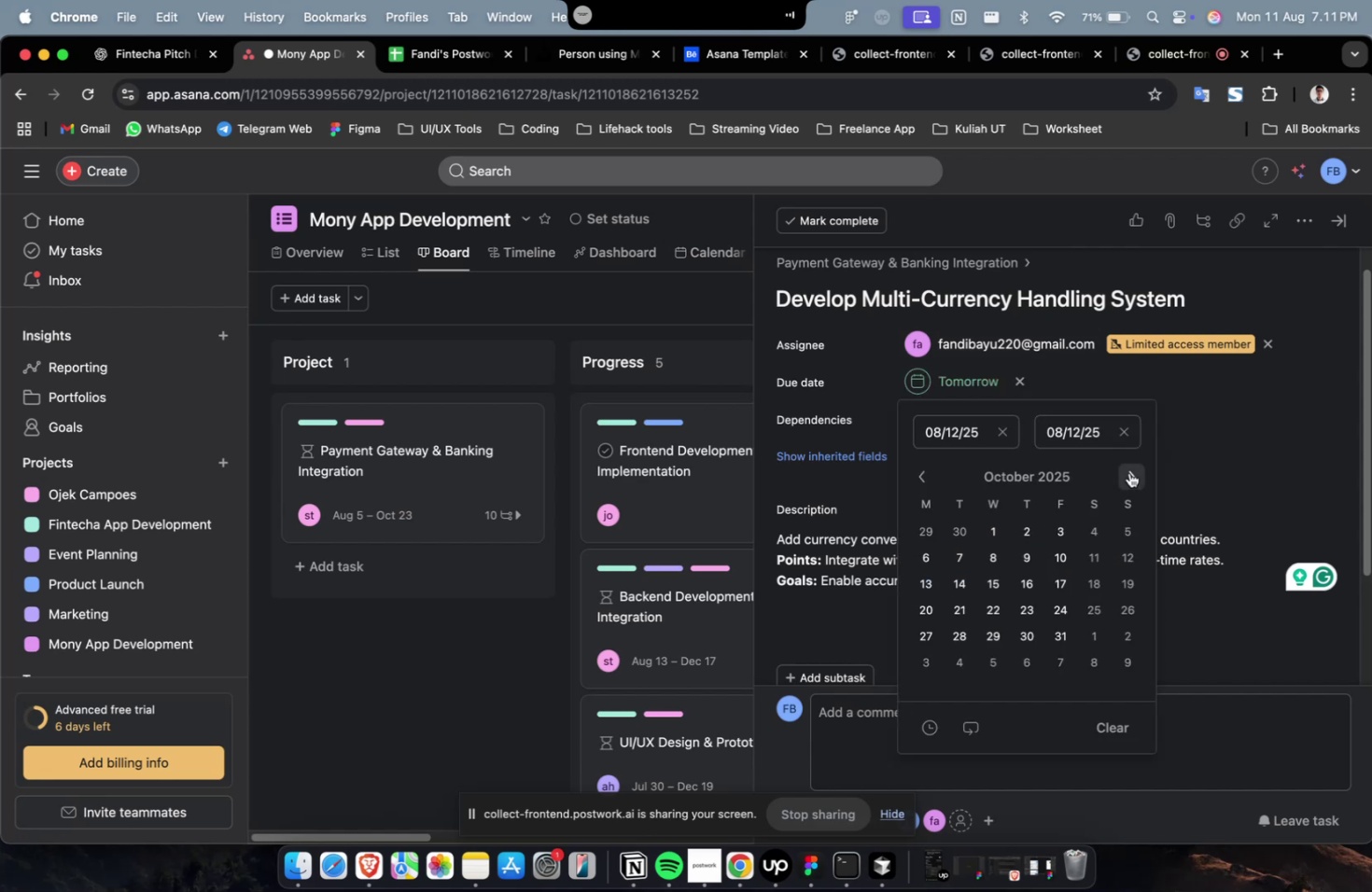 
triple_click([1128, 472])
 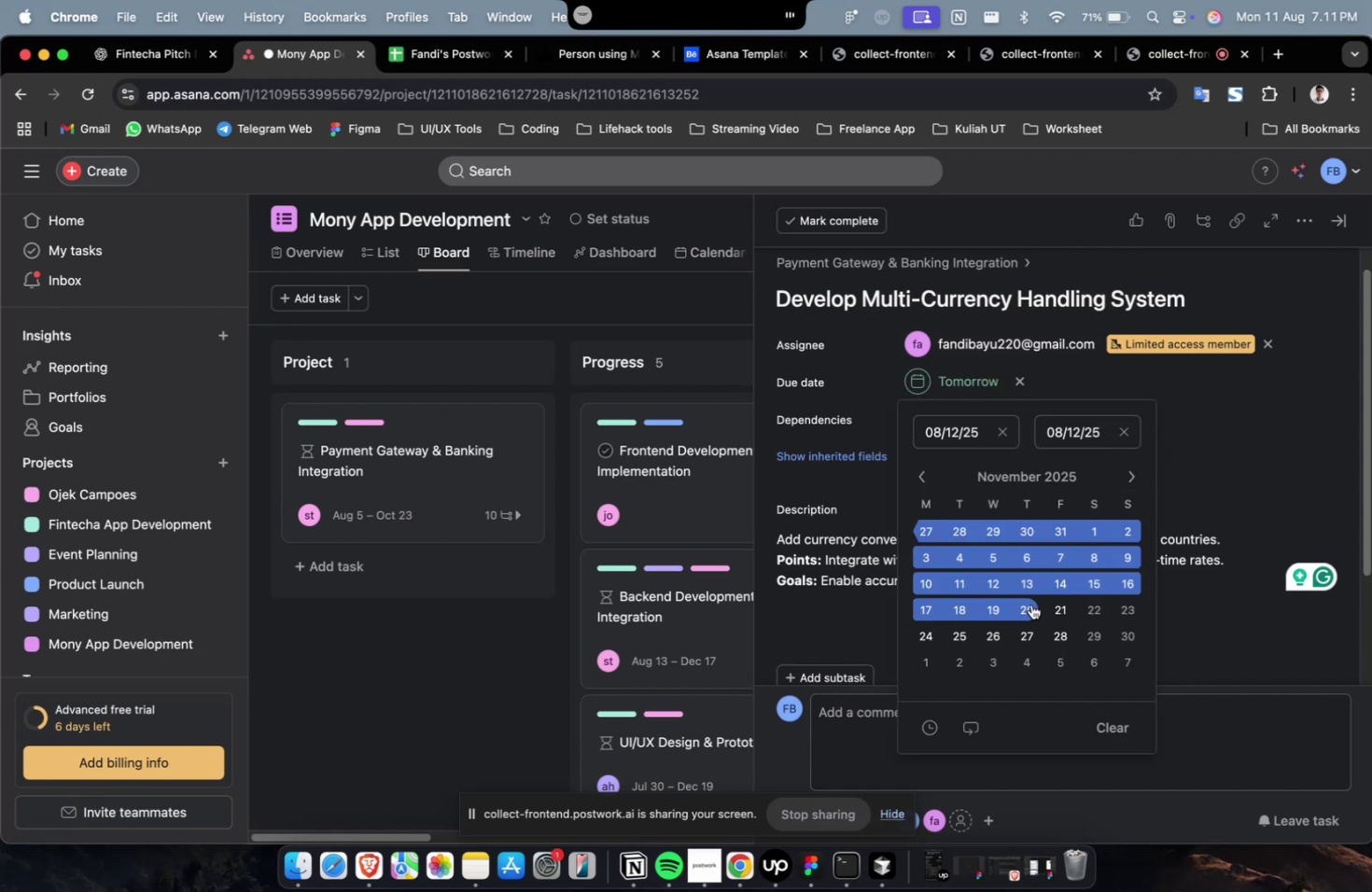 
left_click([1025, 606])
 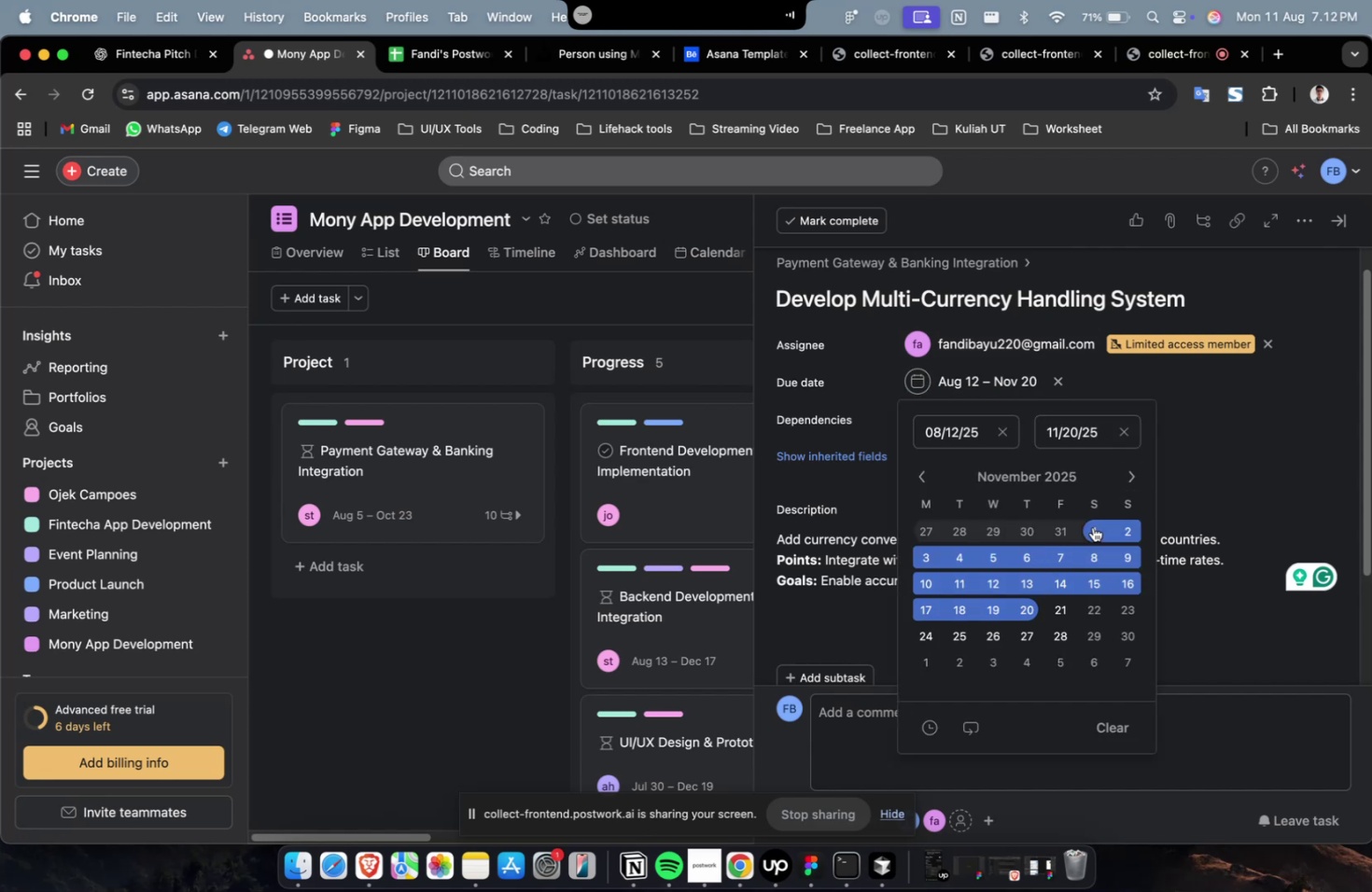 
wait(11.1)
 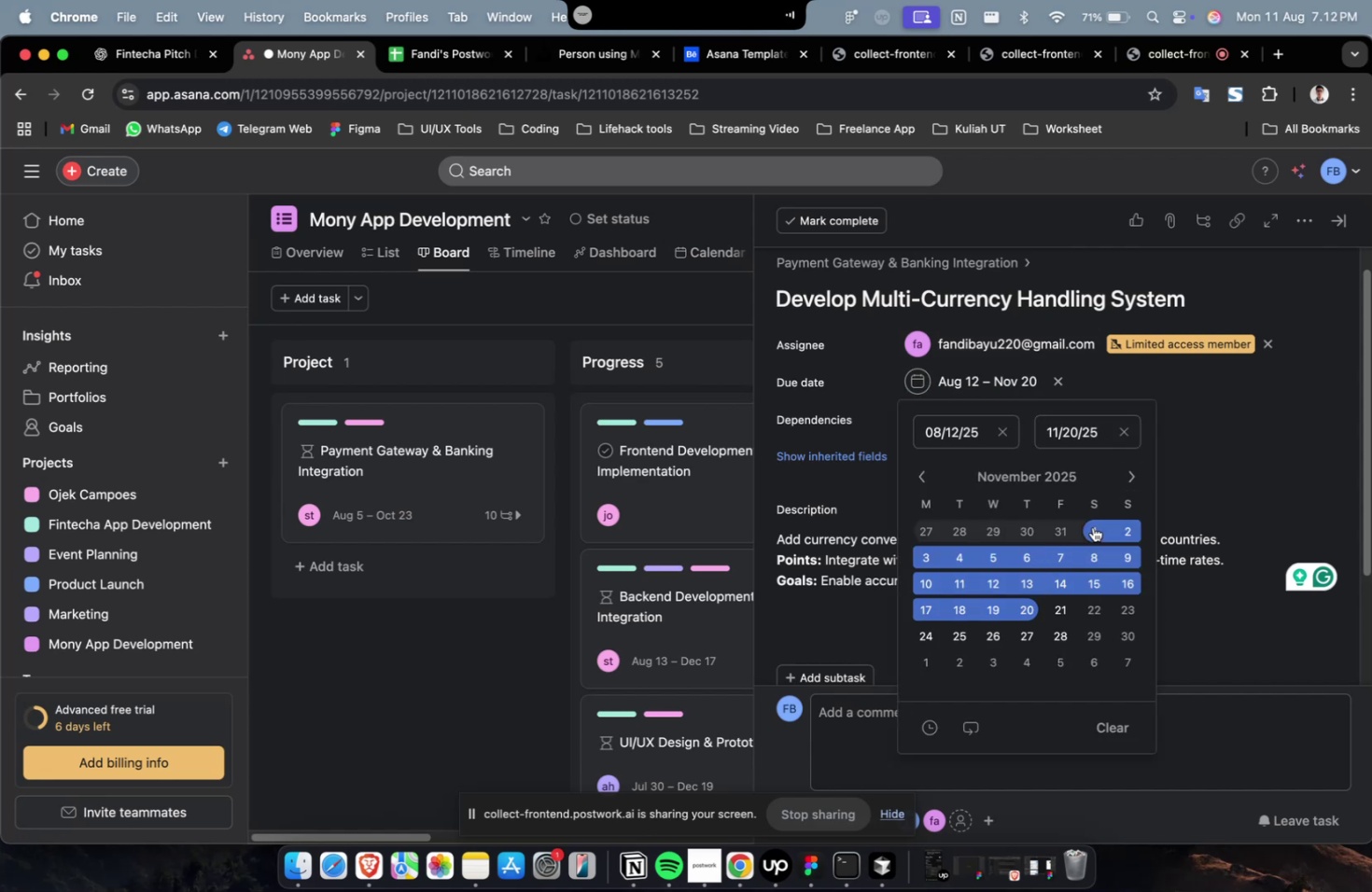 
left_click([1239, 459])
 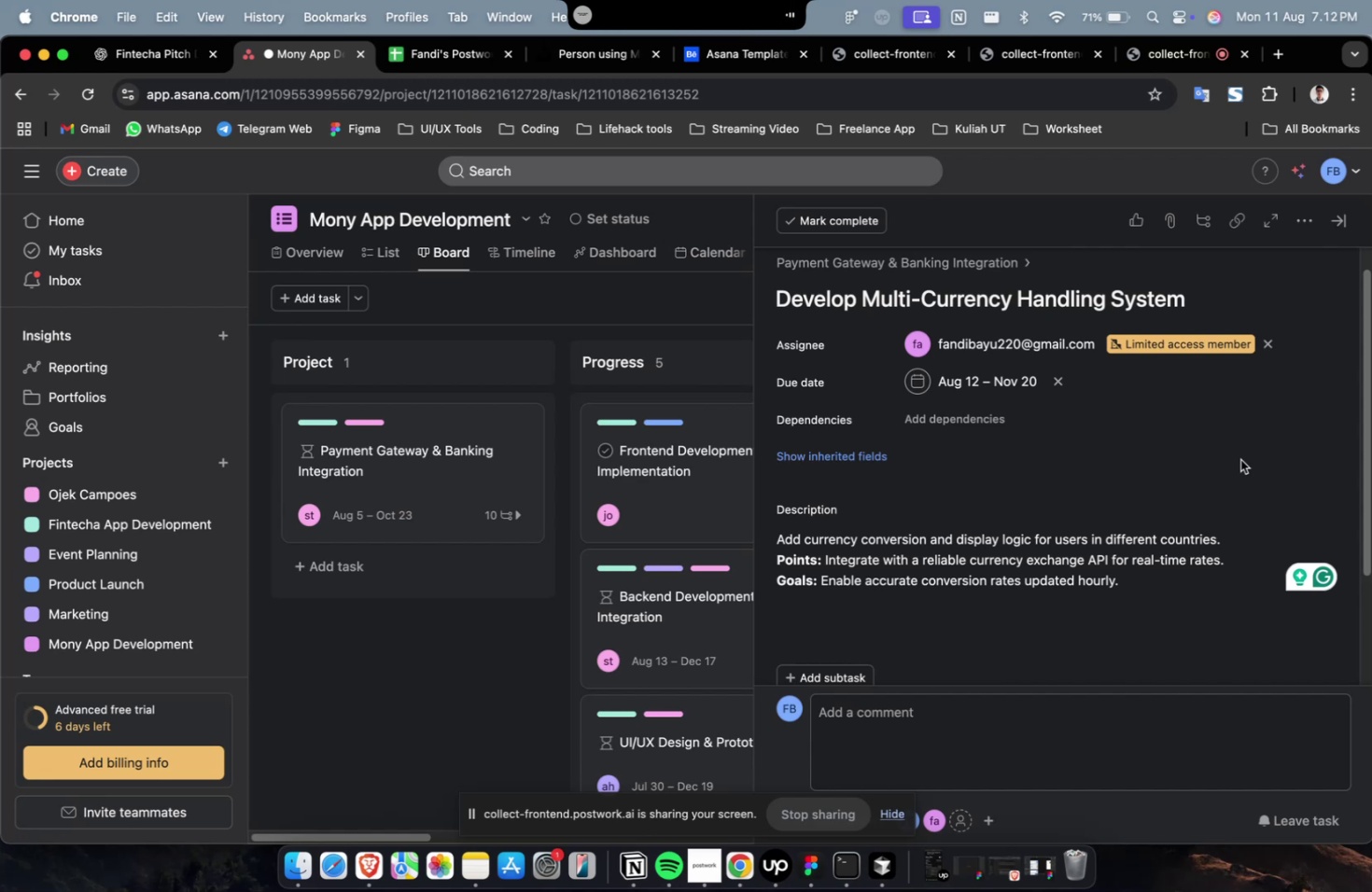 
wait(19.27)
 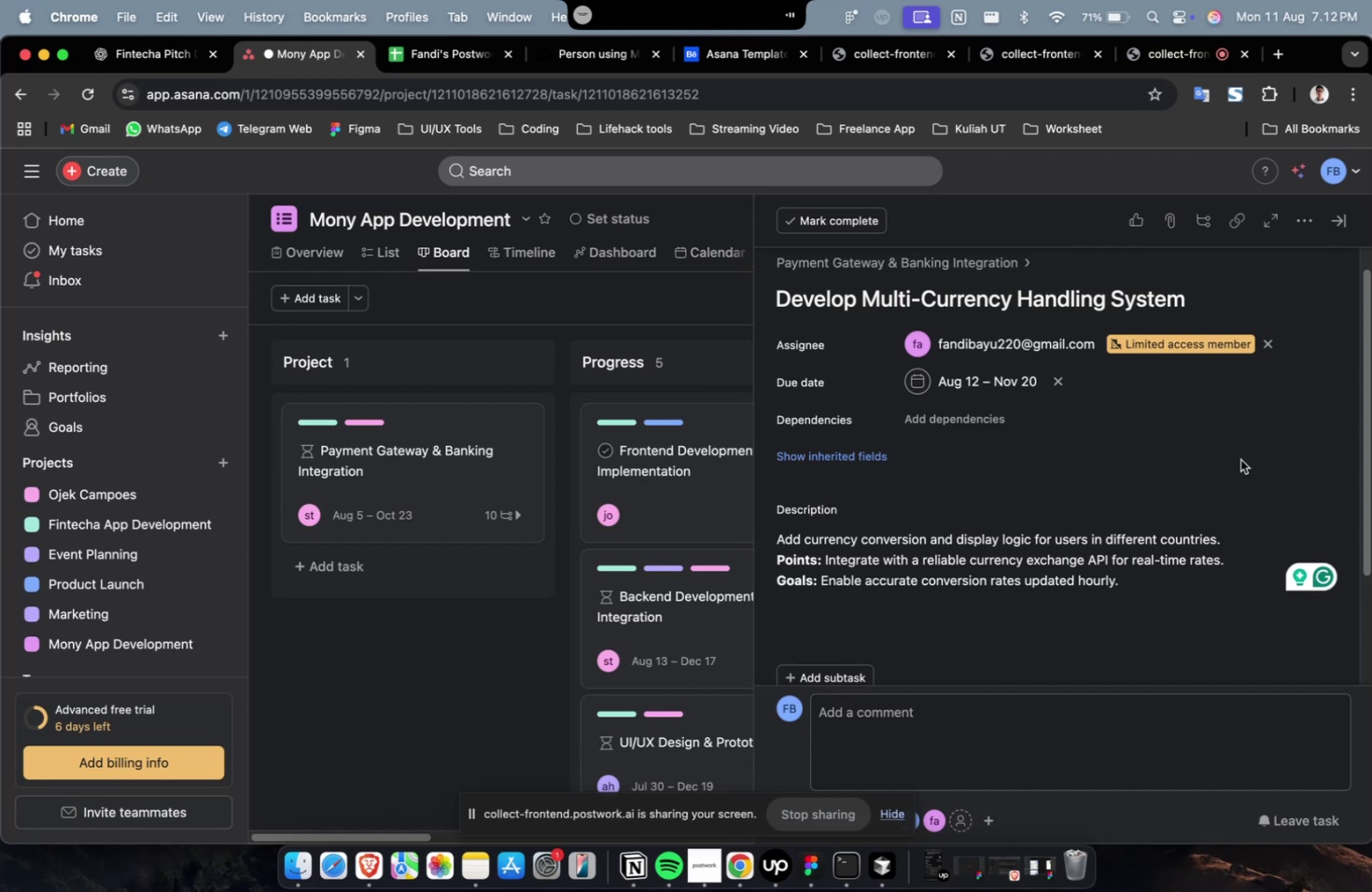 
left_click([959, 427])
 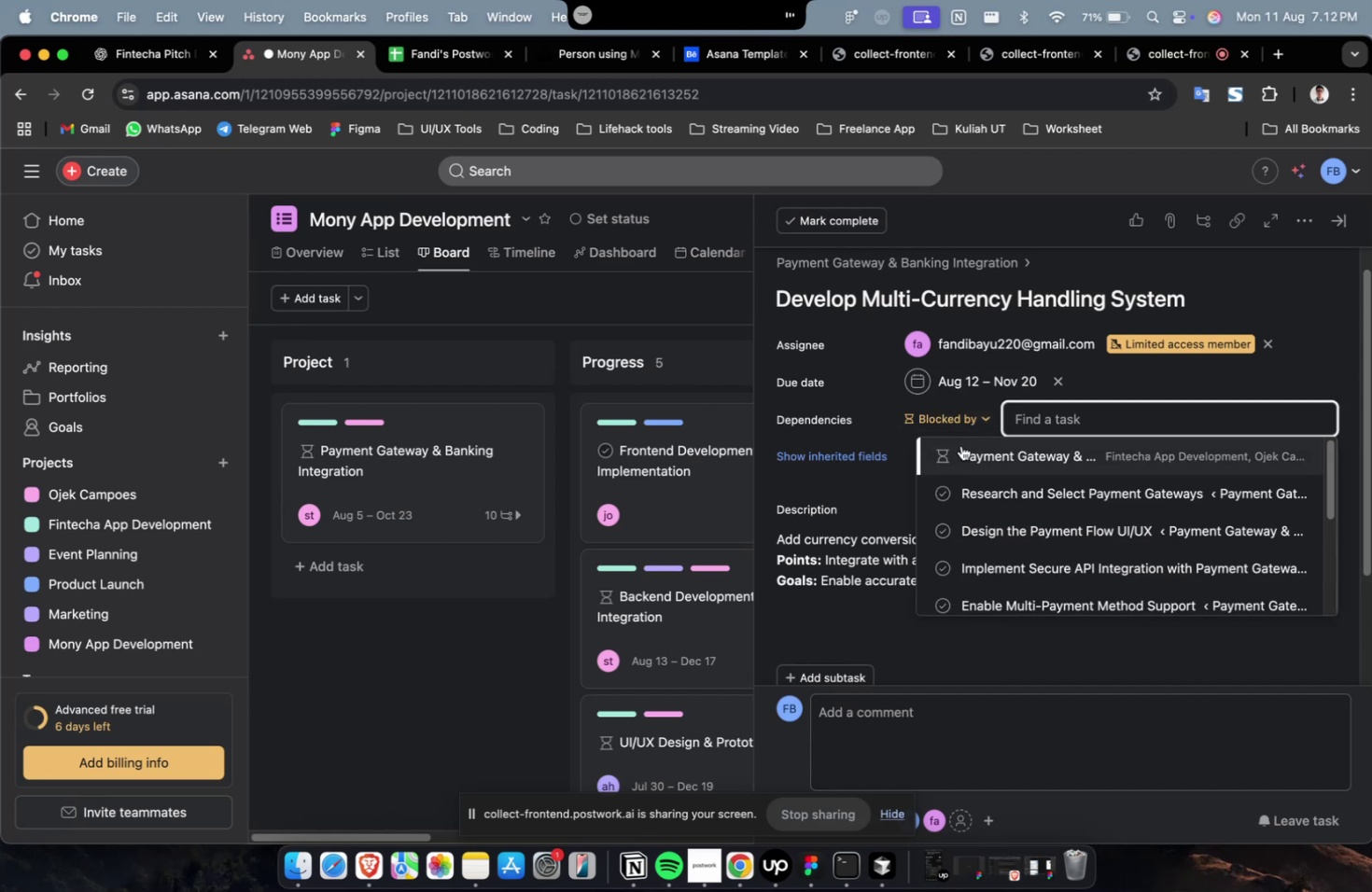 
left_click([968, 458])
 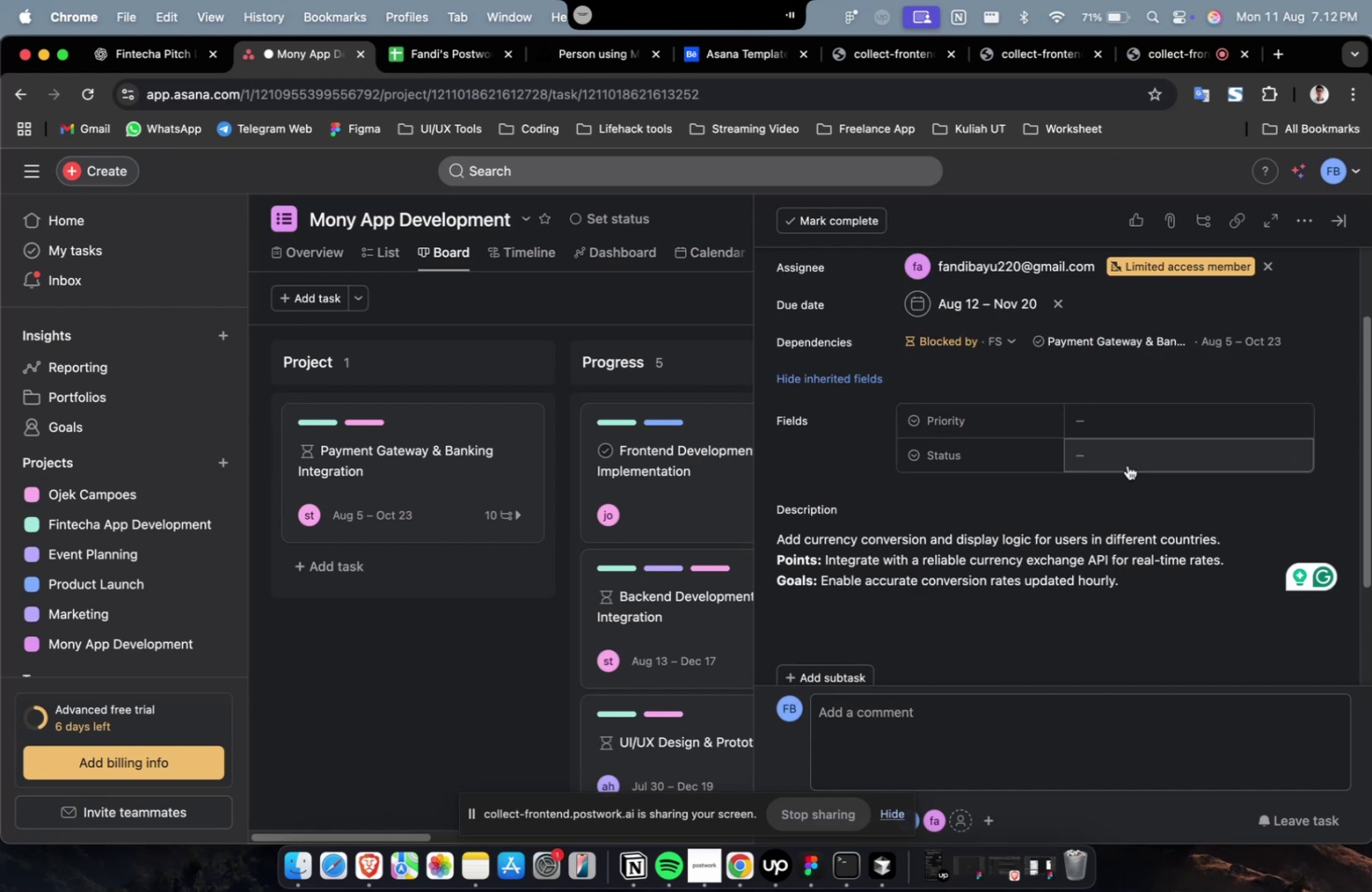 
triple_click([1209, 423])
 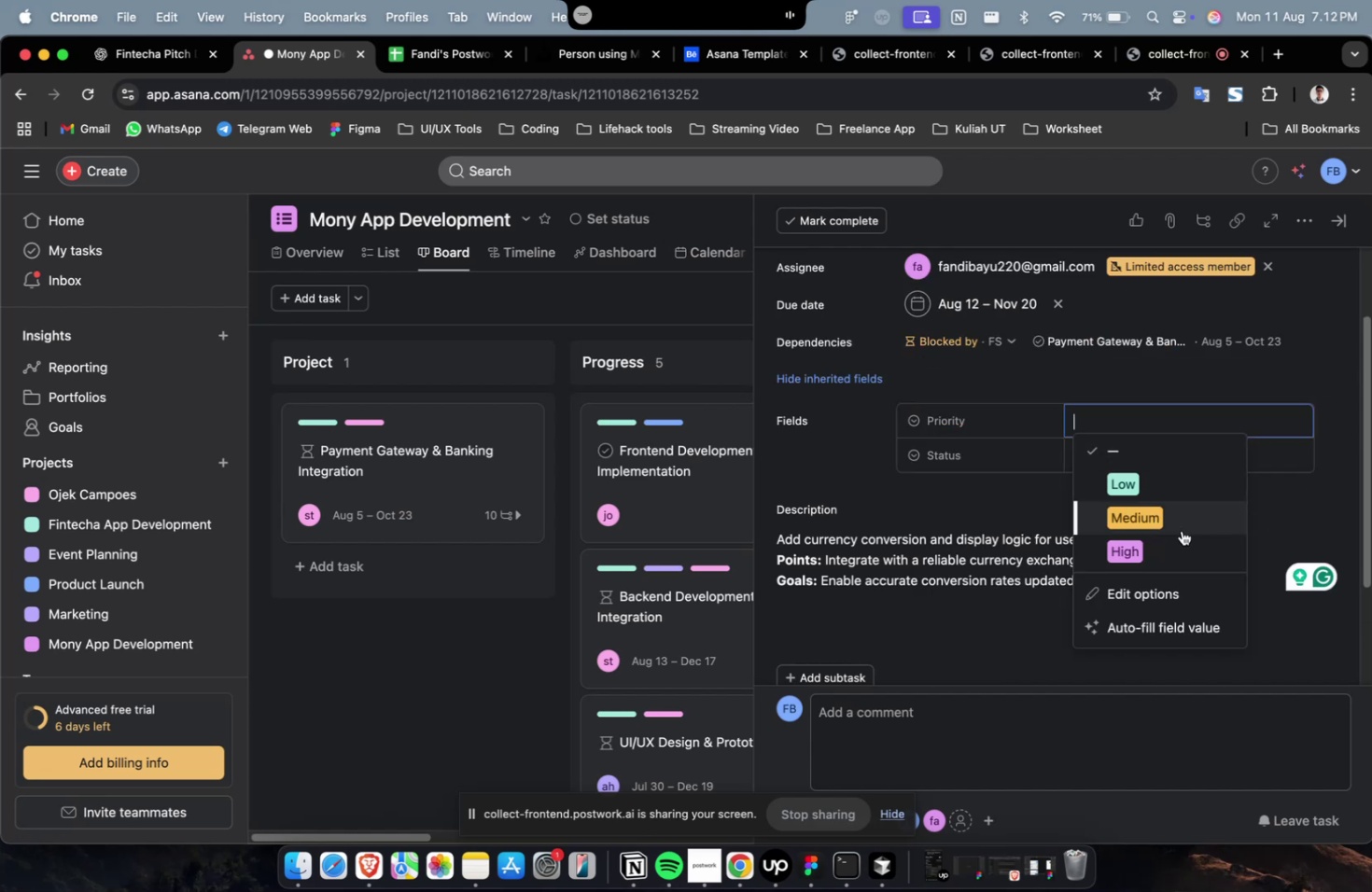 
triple_click([1179, 537])
 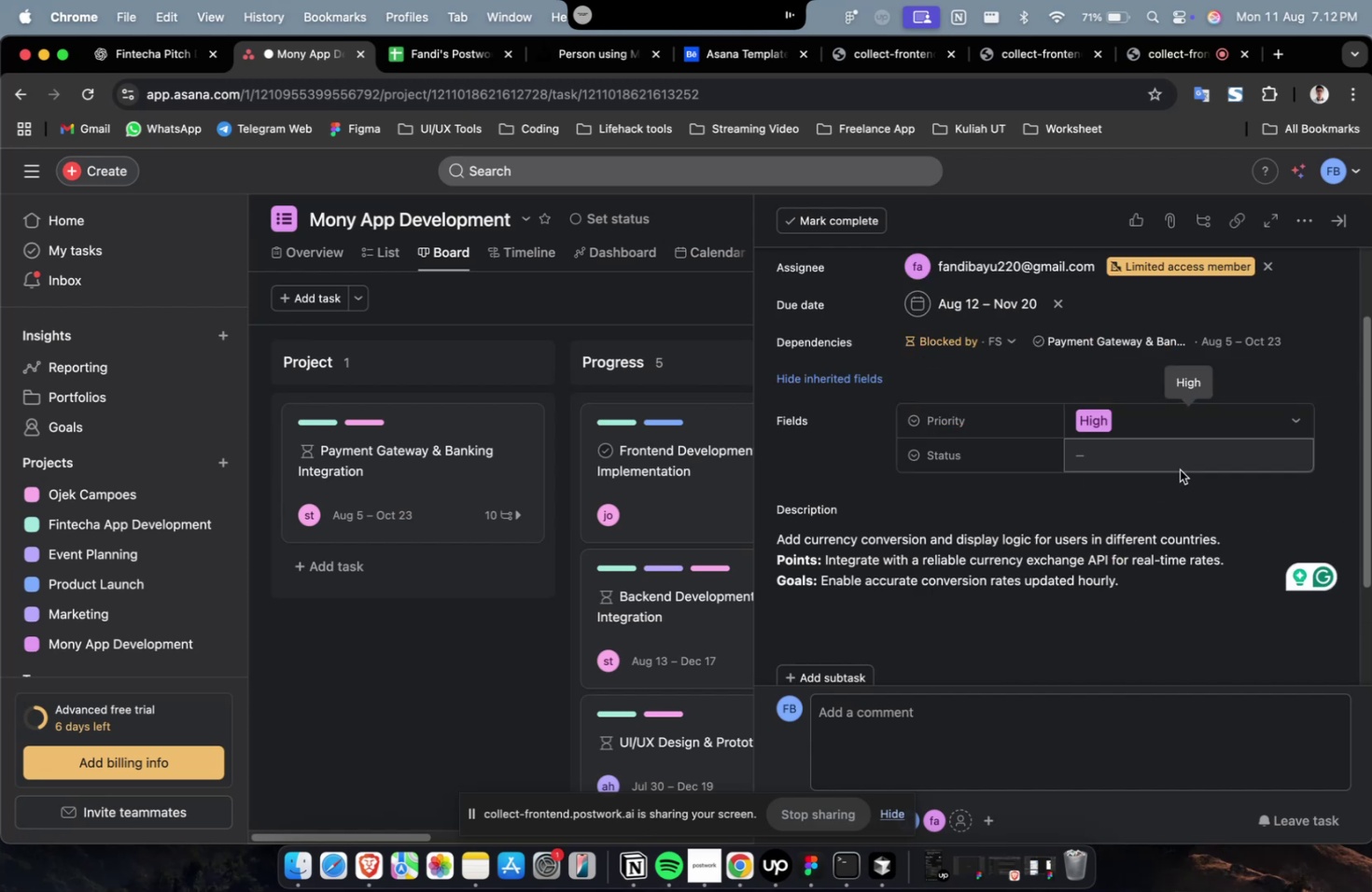 
triple_click([1177, 459])
 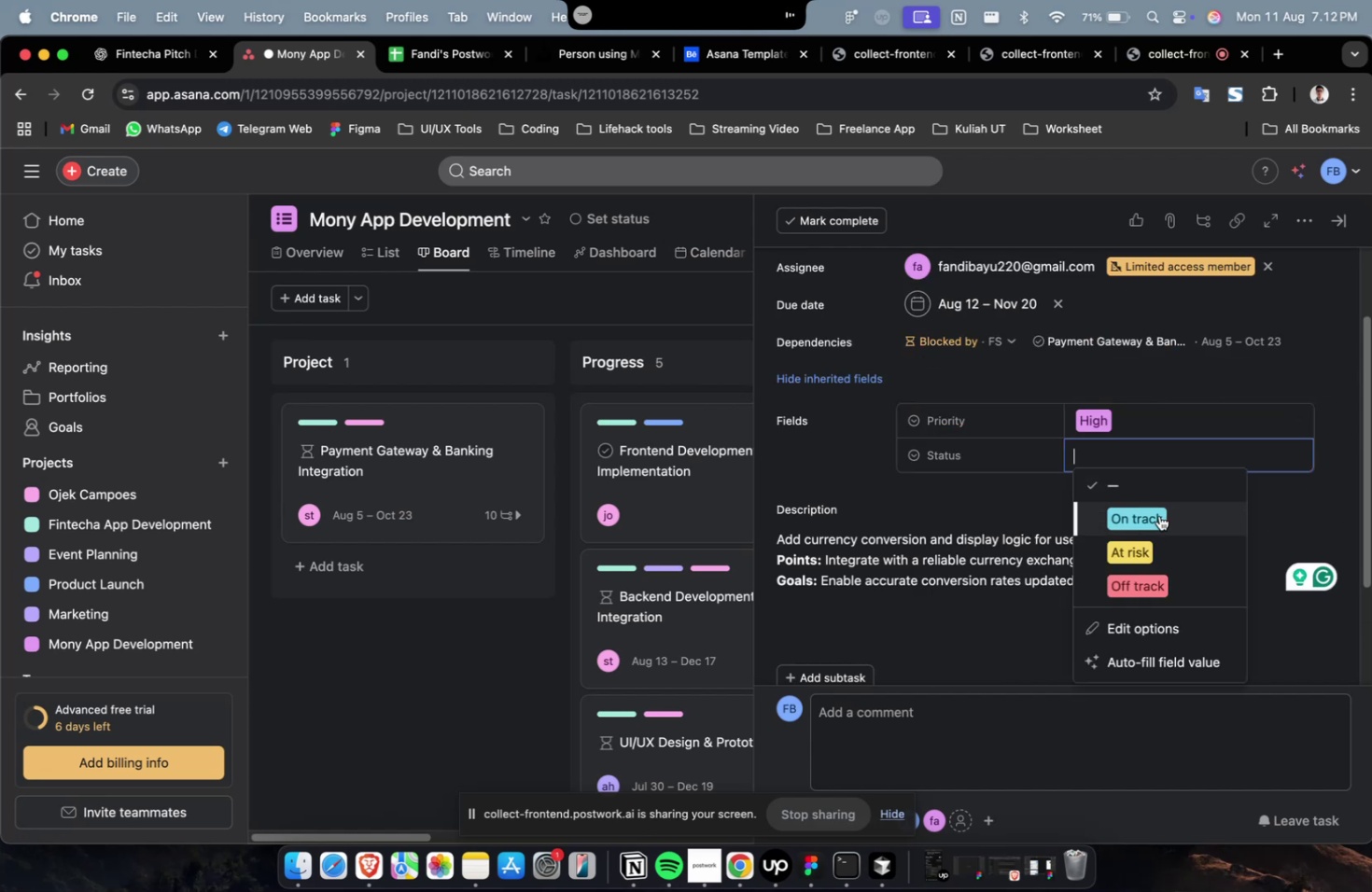 
triple_click([1158, 520])
 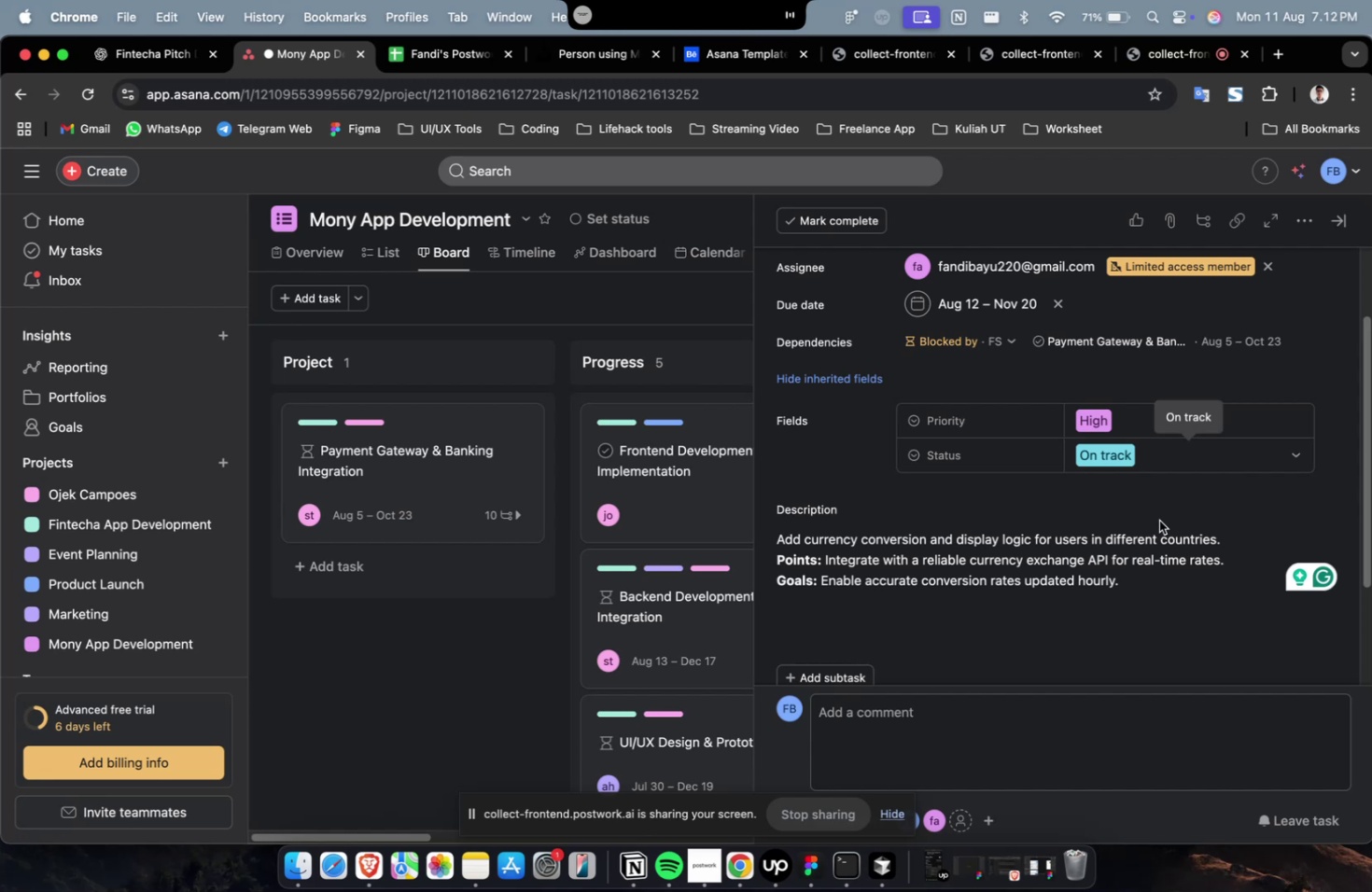 
scroll: coordinate [1158, 520], scroll_direction: down, amount: 34.0
 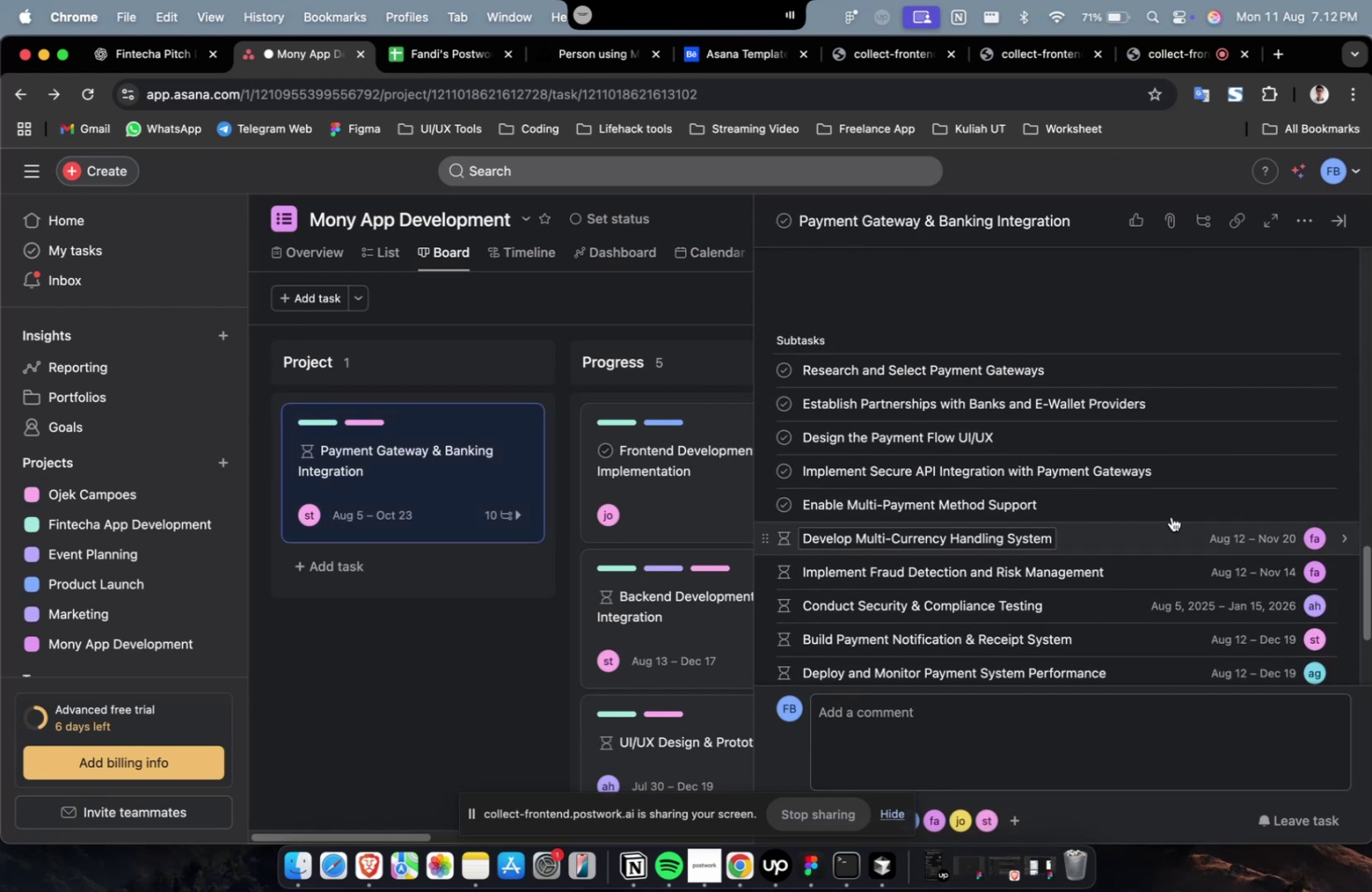 
left_click([1173, 511])
 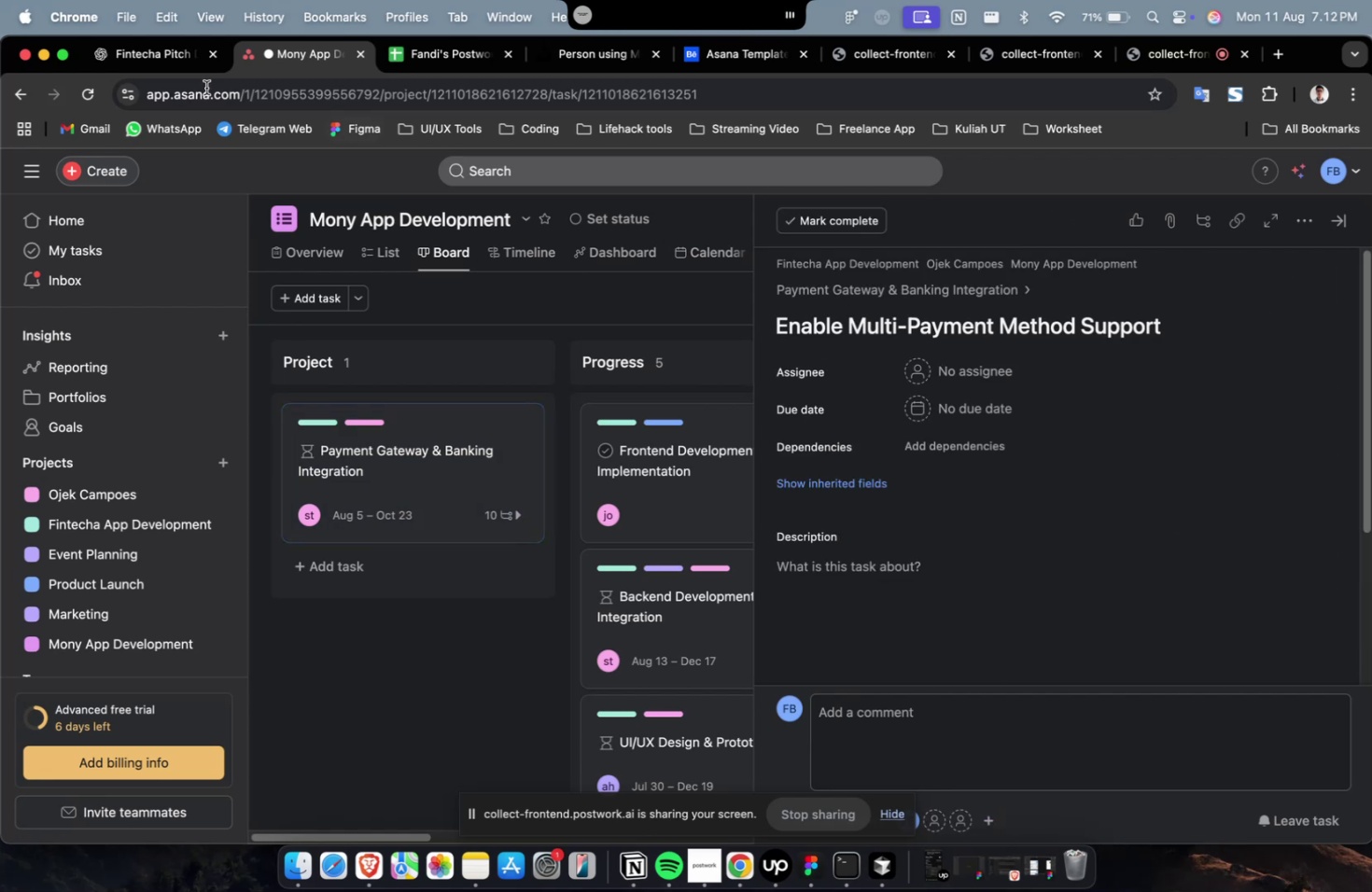 
left_click([139, 70])
 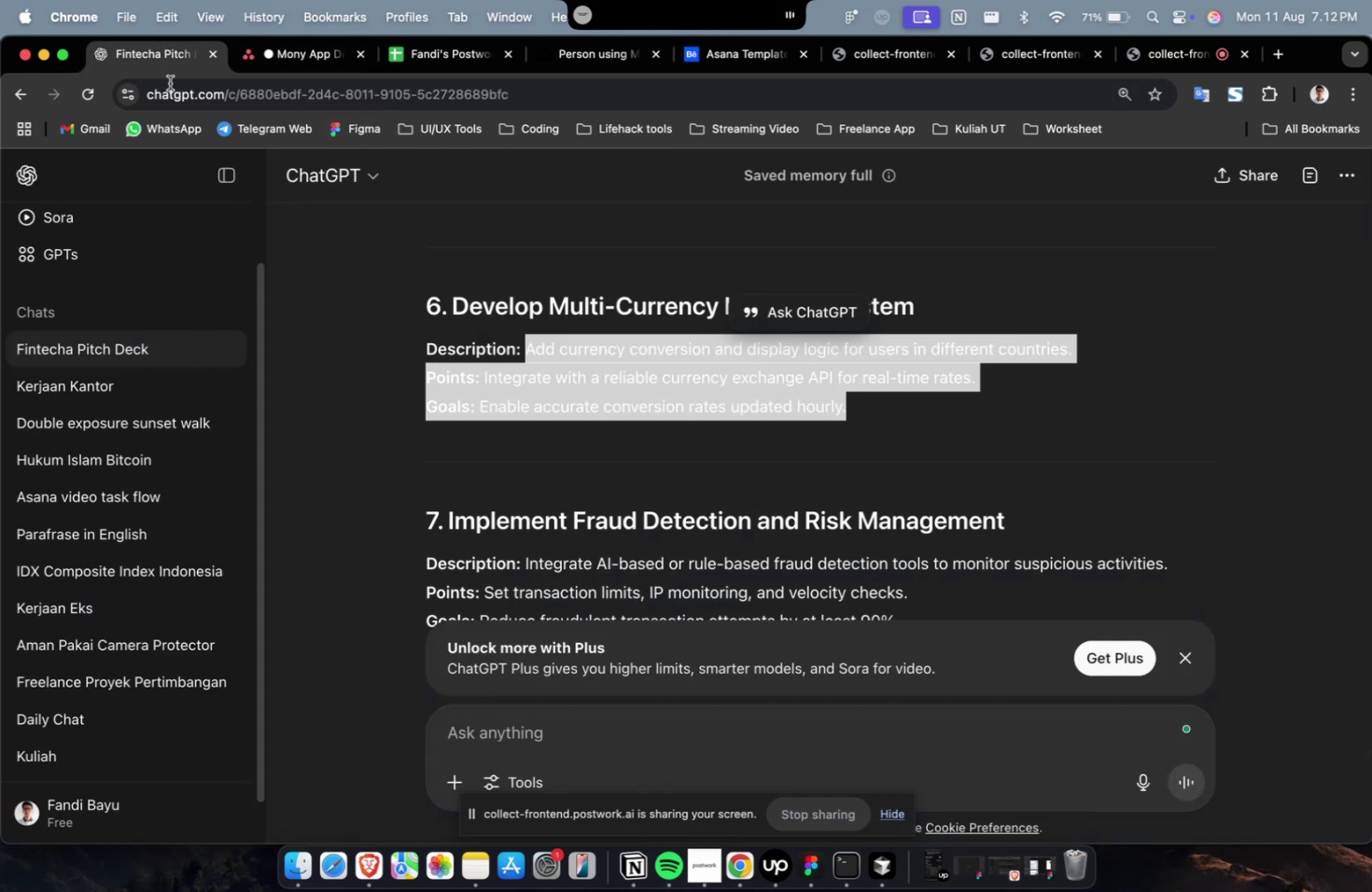 
scroll: coordinate [557, 376], scroll_direction: up, amount: 7.0
 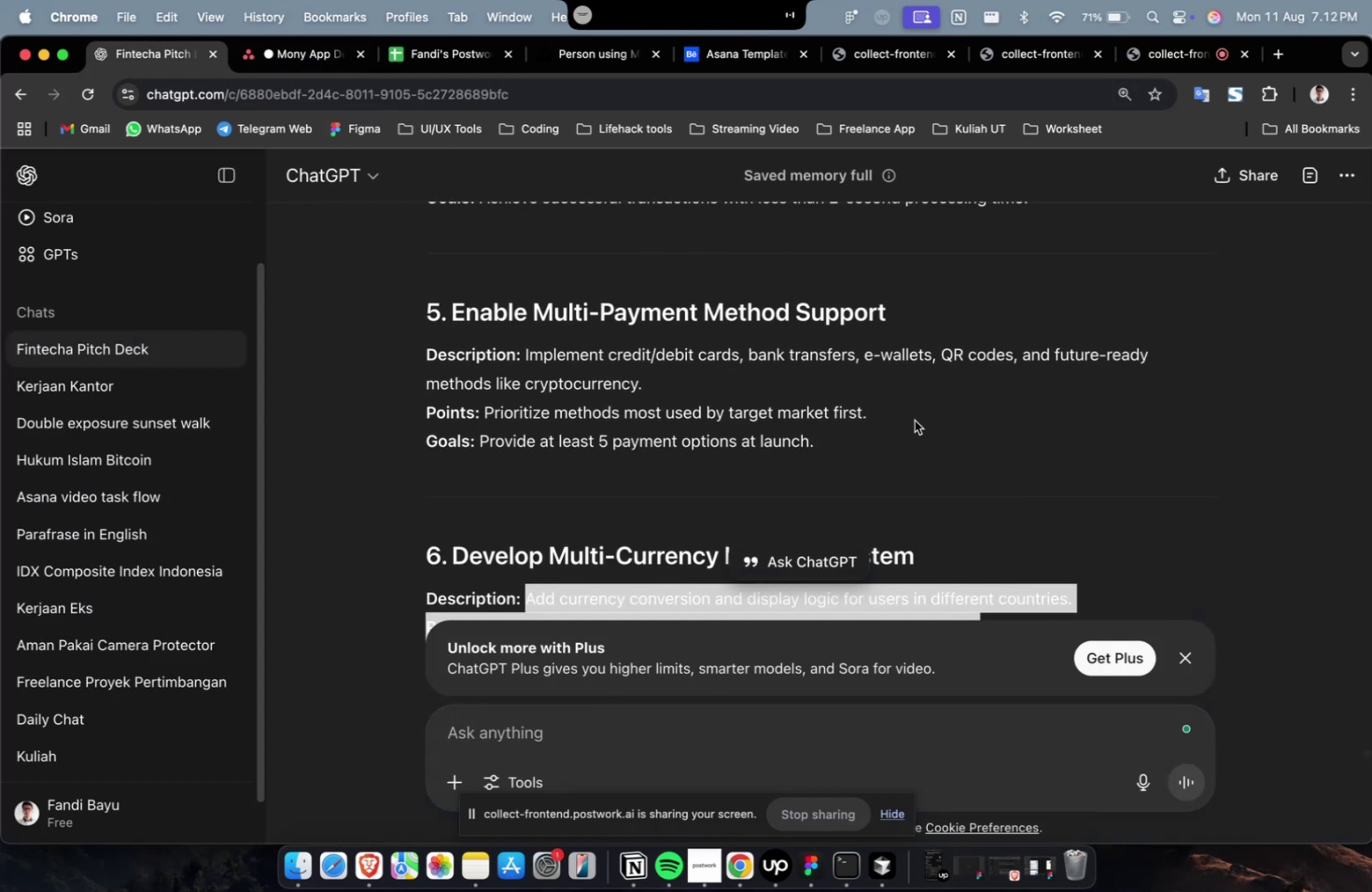 
left_click_drag(start_coordinate=[870, 446], to_coordinate=[525, 364])
 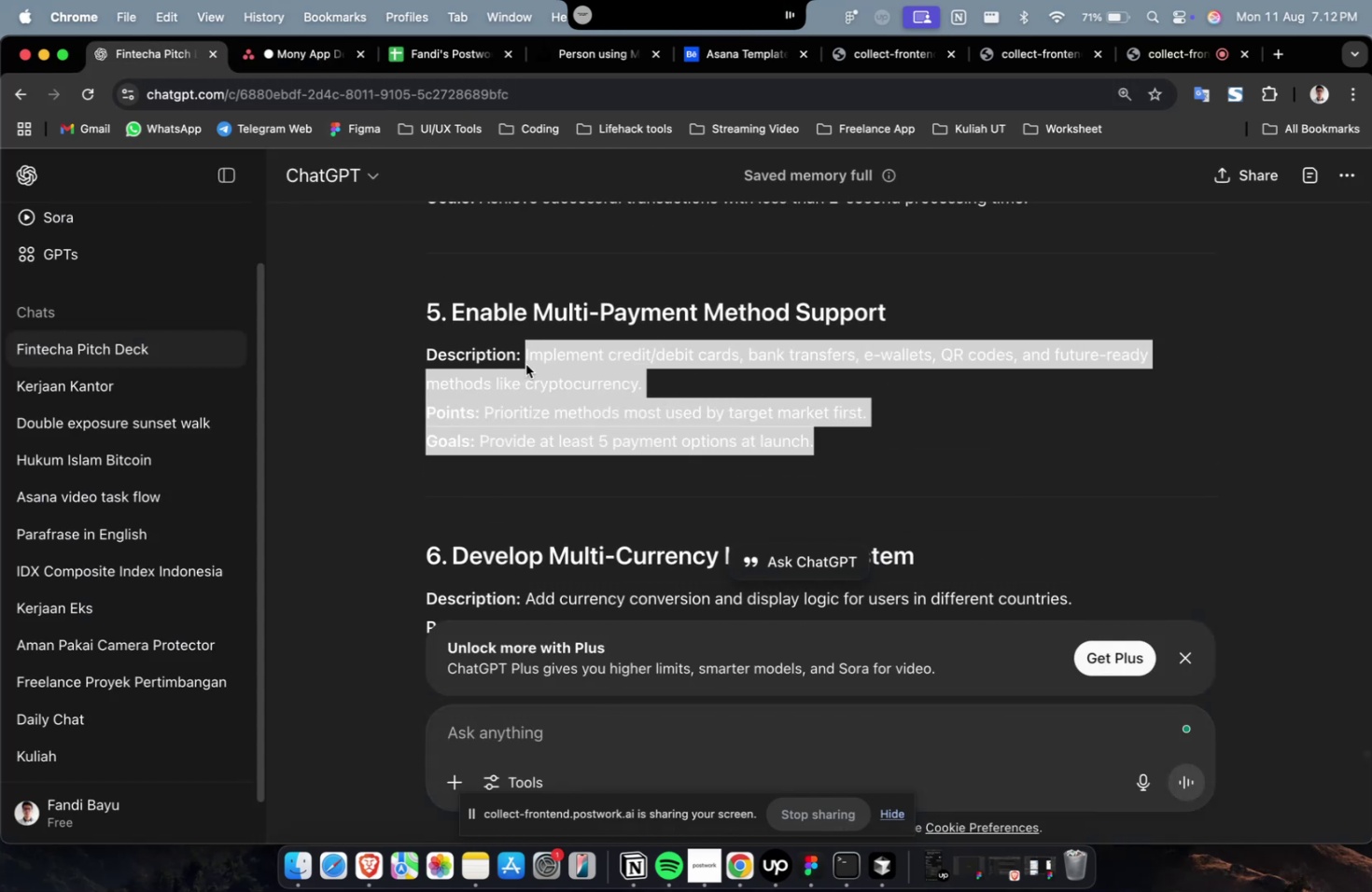 
key(Meta+C)
 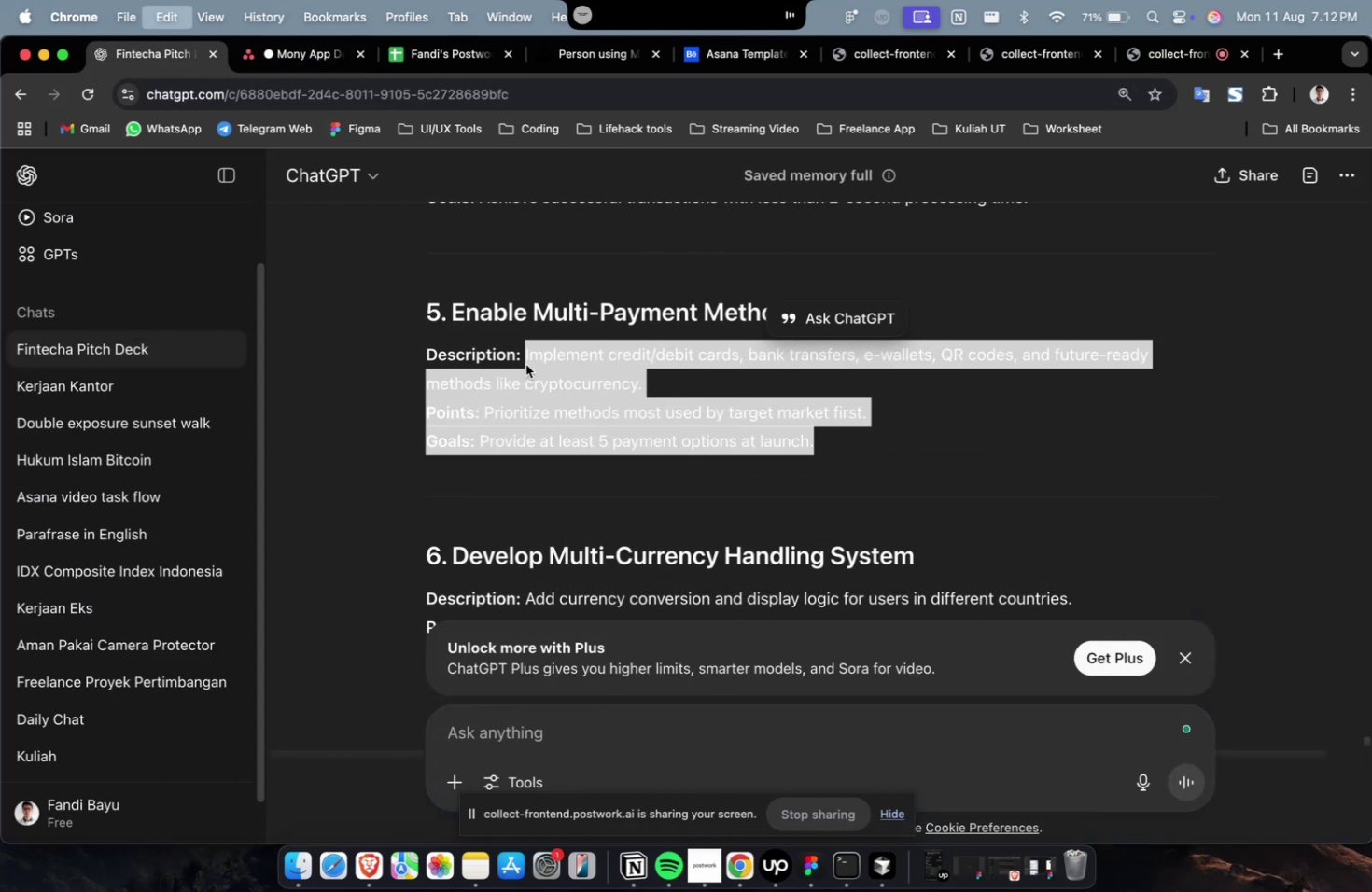 
key(Meta+C)
 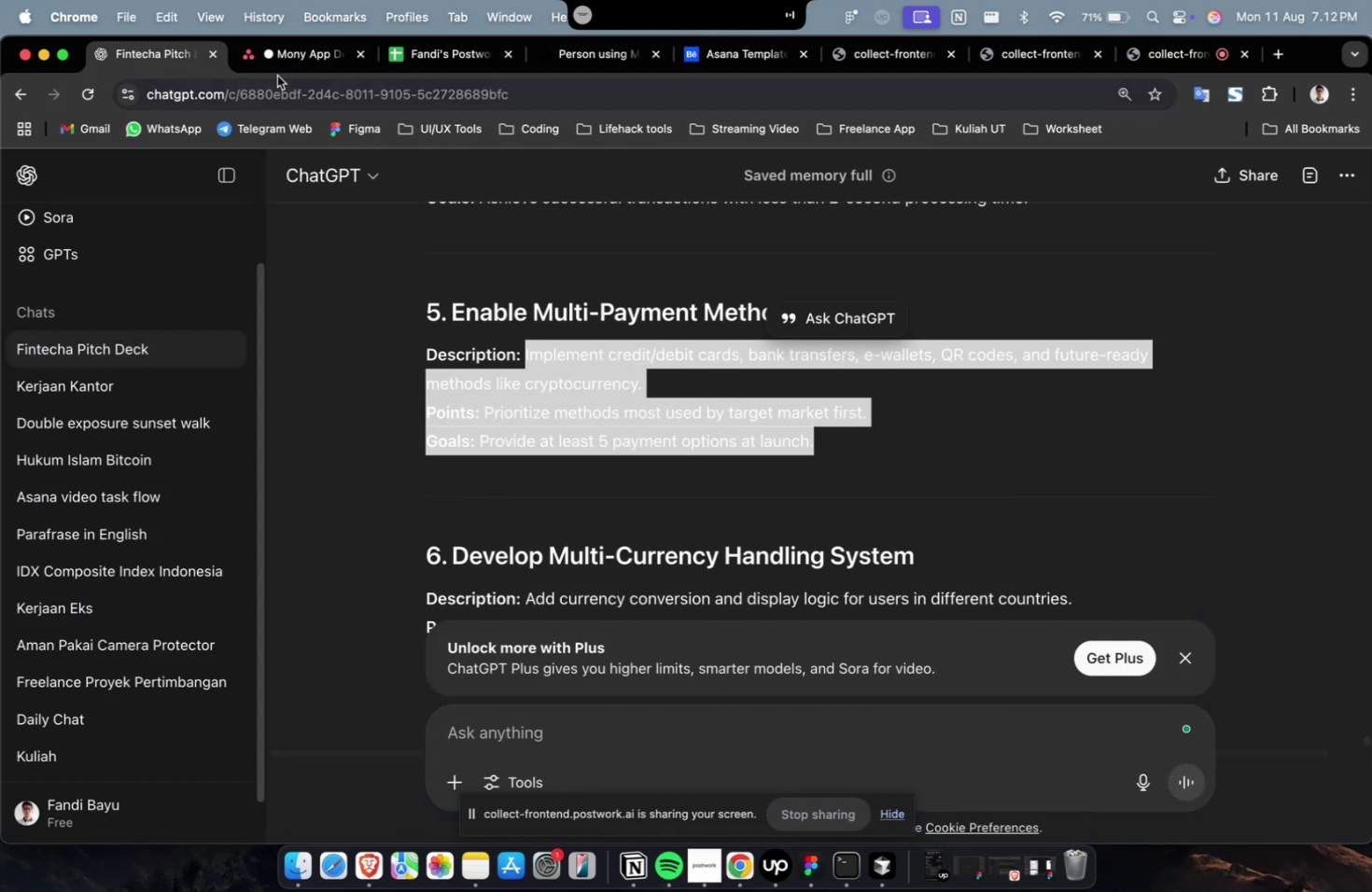 
double_click([314, 67])
 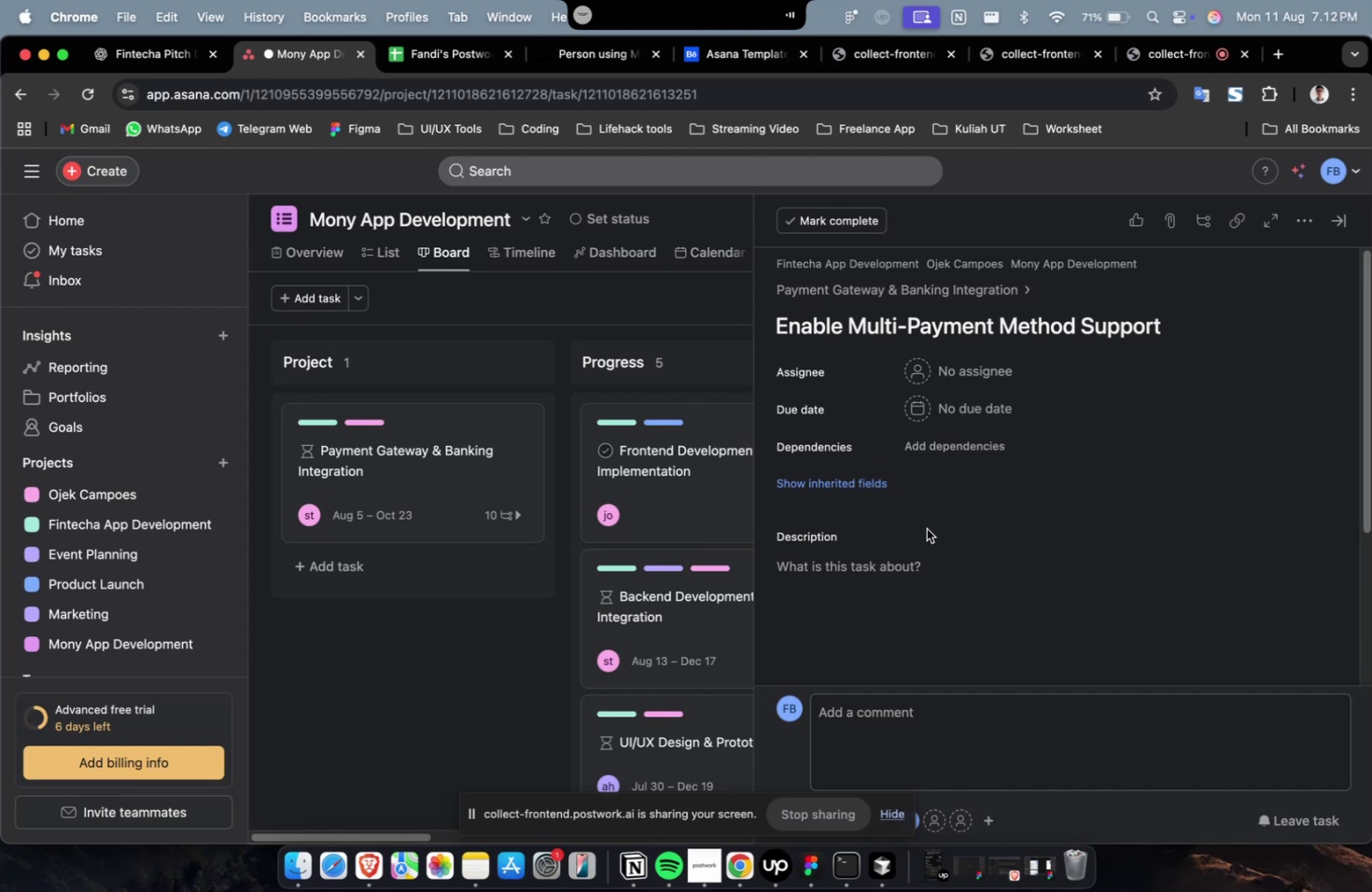 
key(Meta+V)
 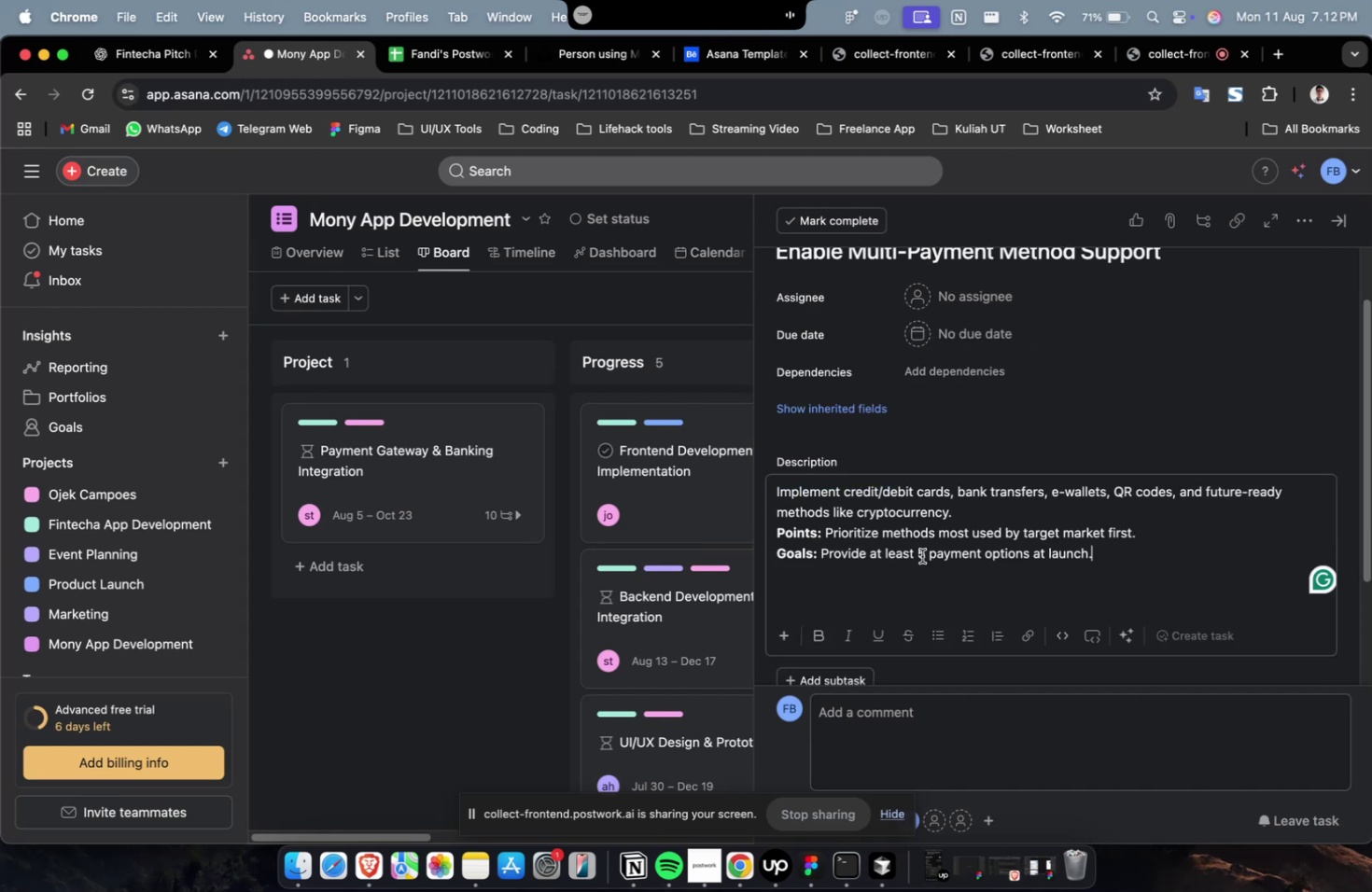 
scroll: coordinate [921, 555], scroll_direction: up, amount: 13.0
 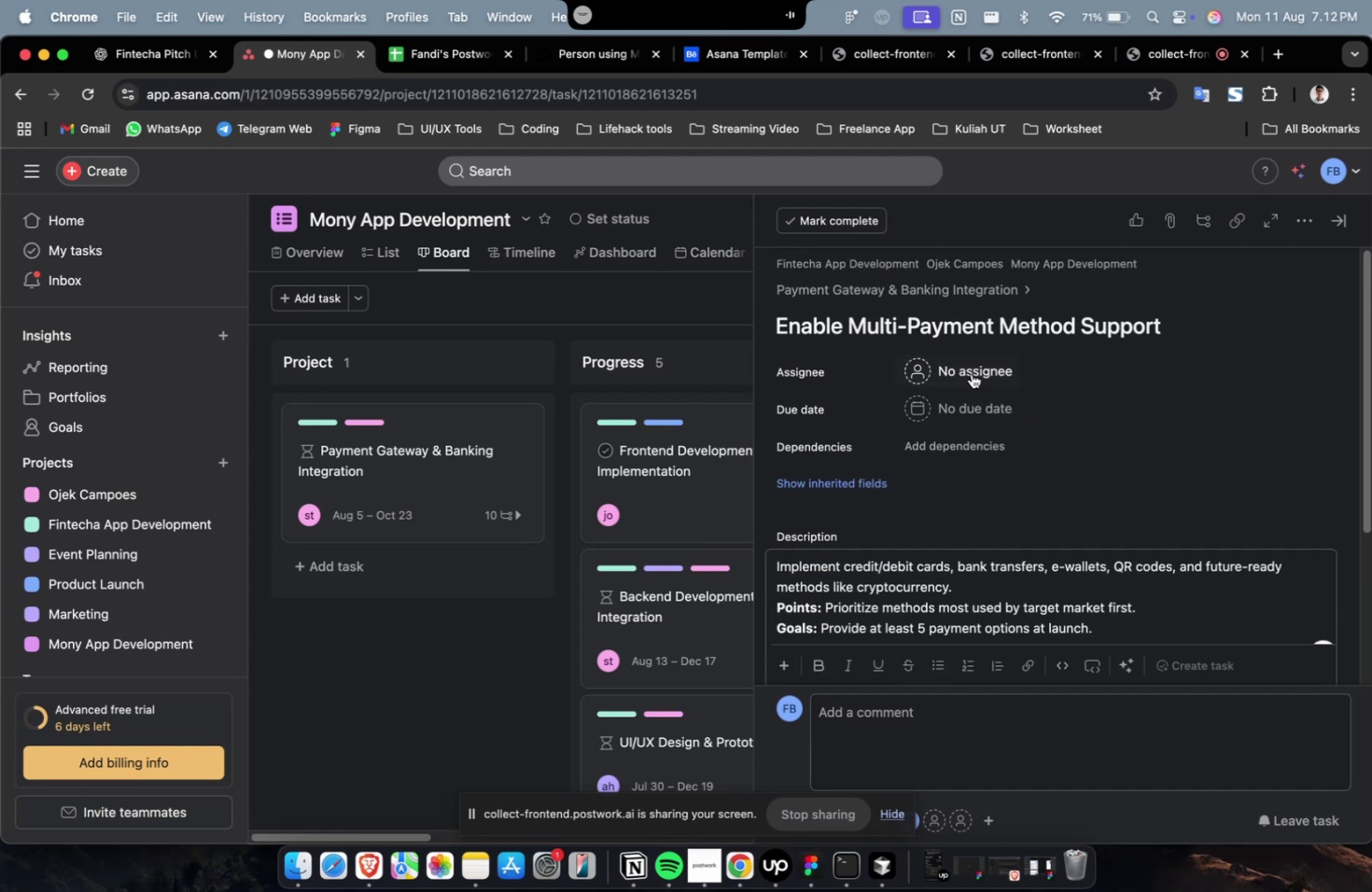 
left_click([974, 361])
 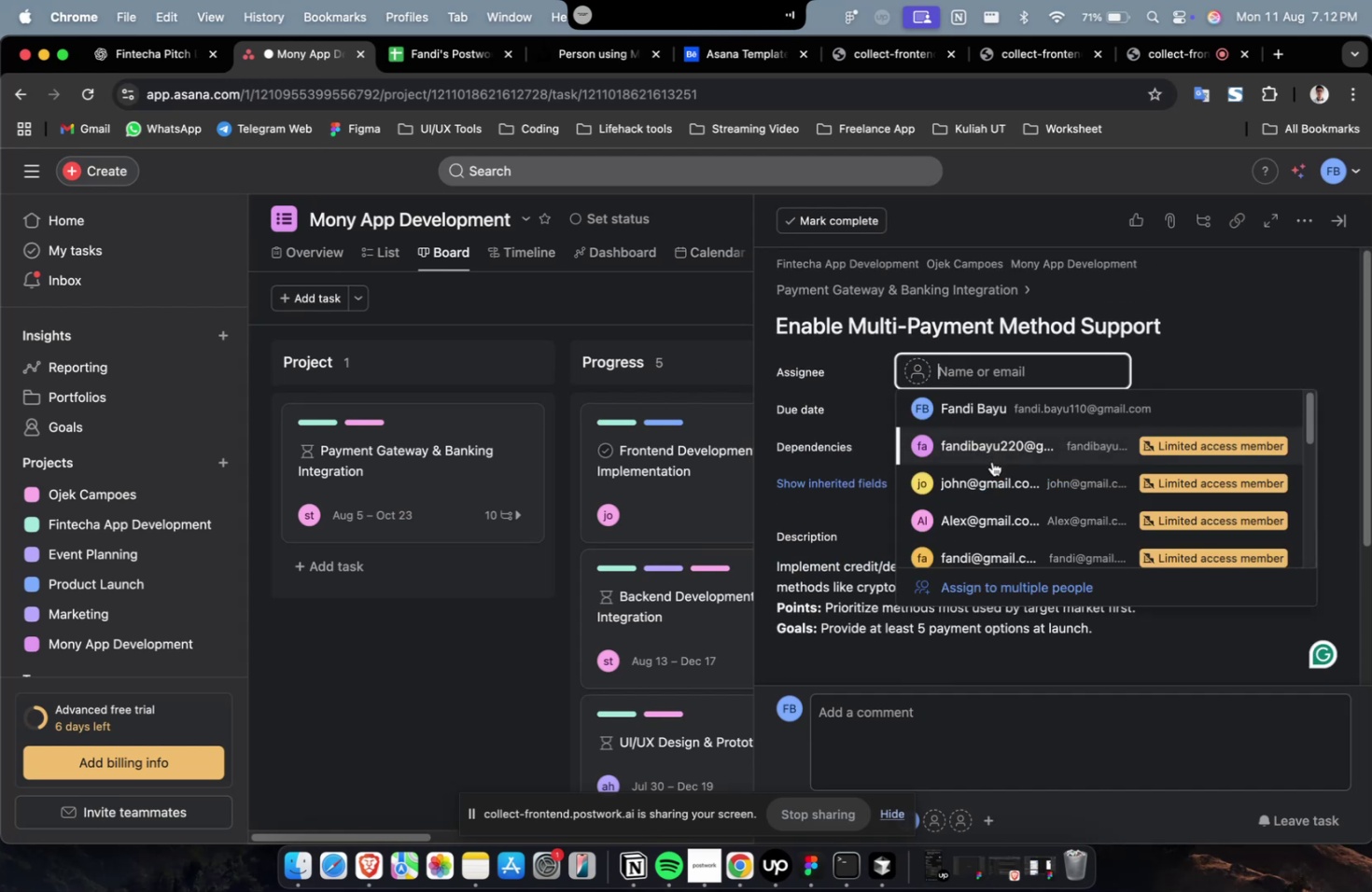 
left_click([992, 475])
 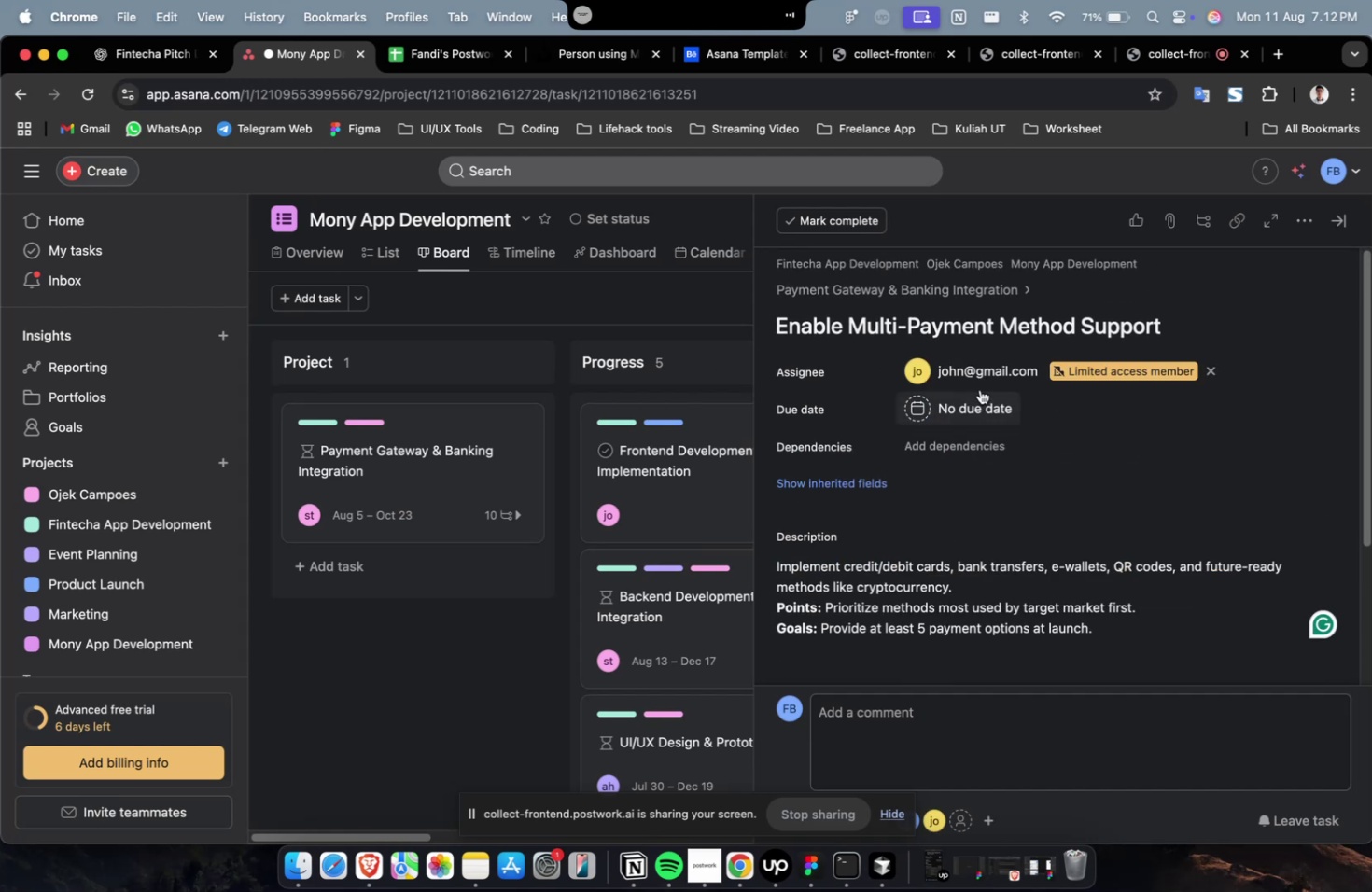 
double_click([982, 375])
 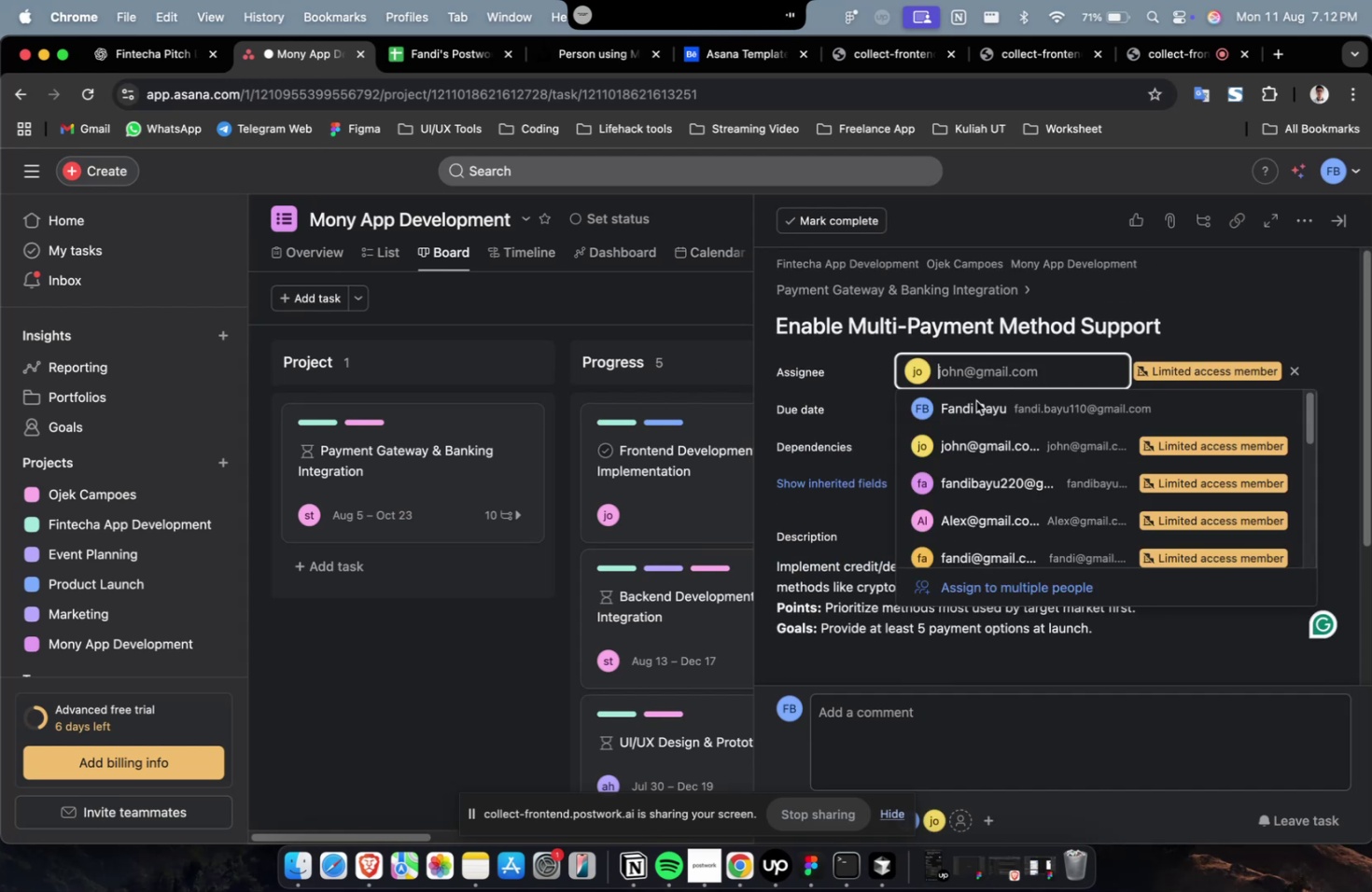 
scroll: coordinate [974, 454], scroll_direction: down, amount: 5.0
 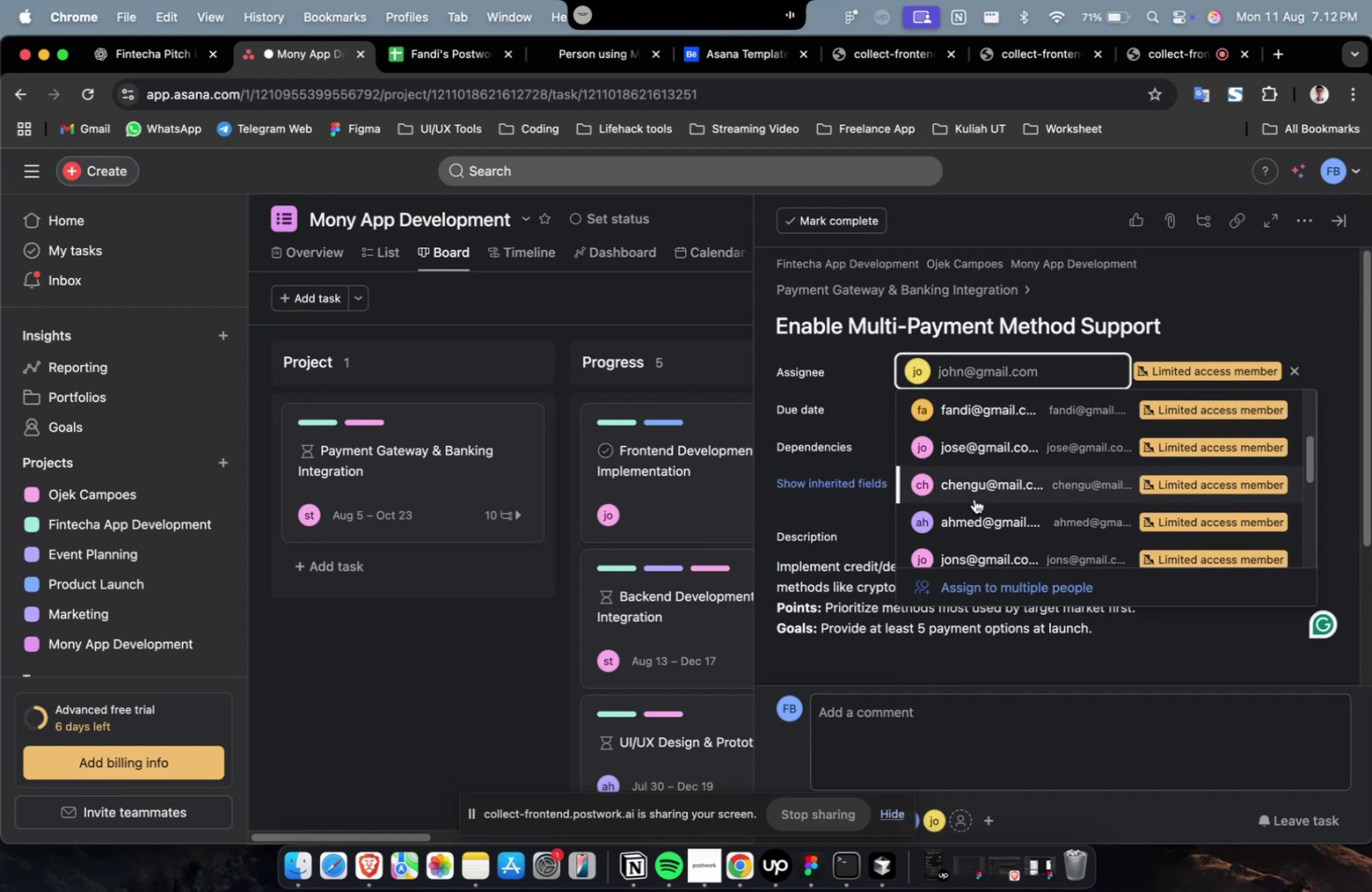 
left_click([971, 512])
 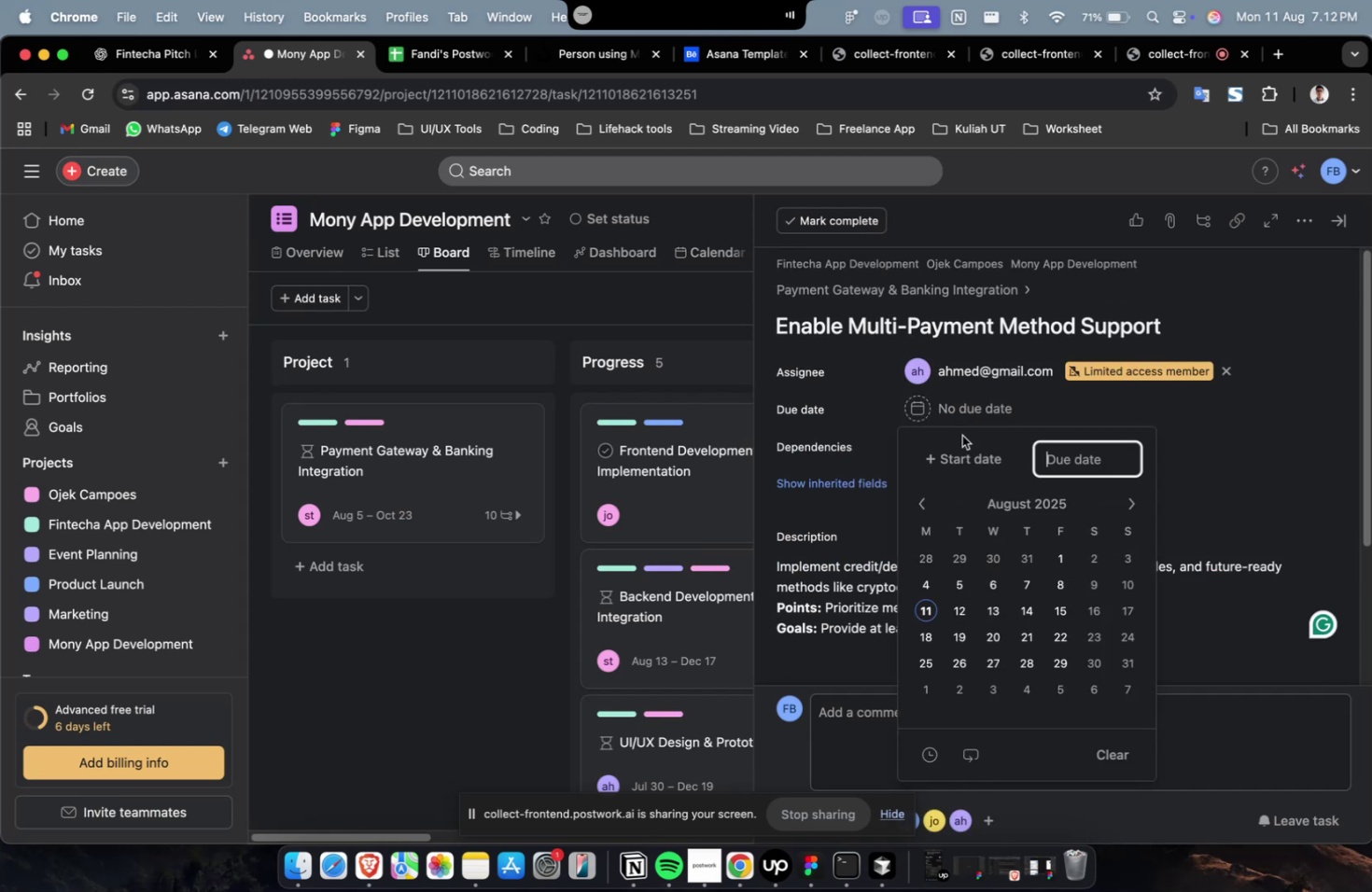 
triple_click([948, 467])
 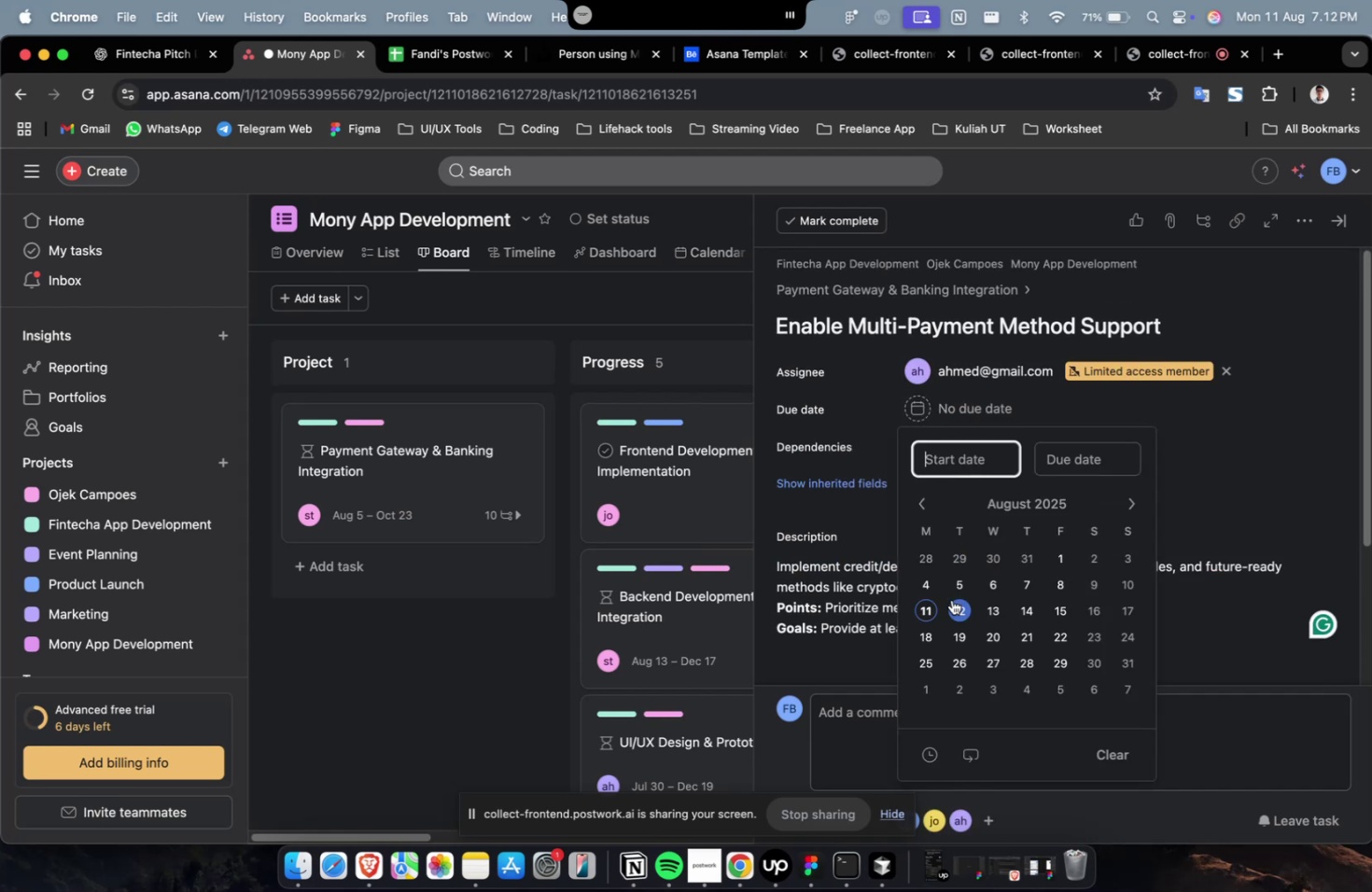 
triple_click([954, 605])
 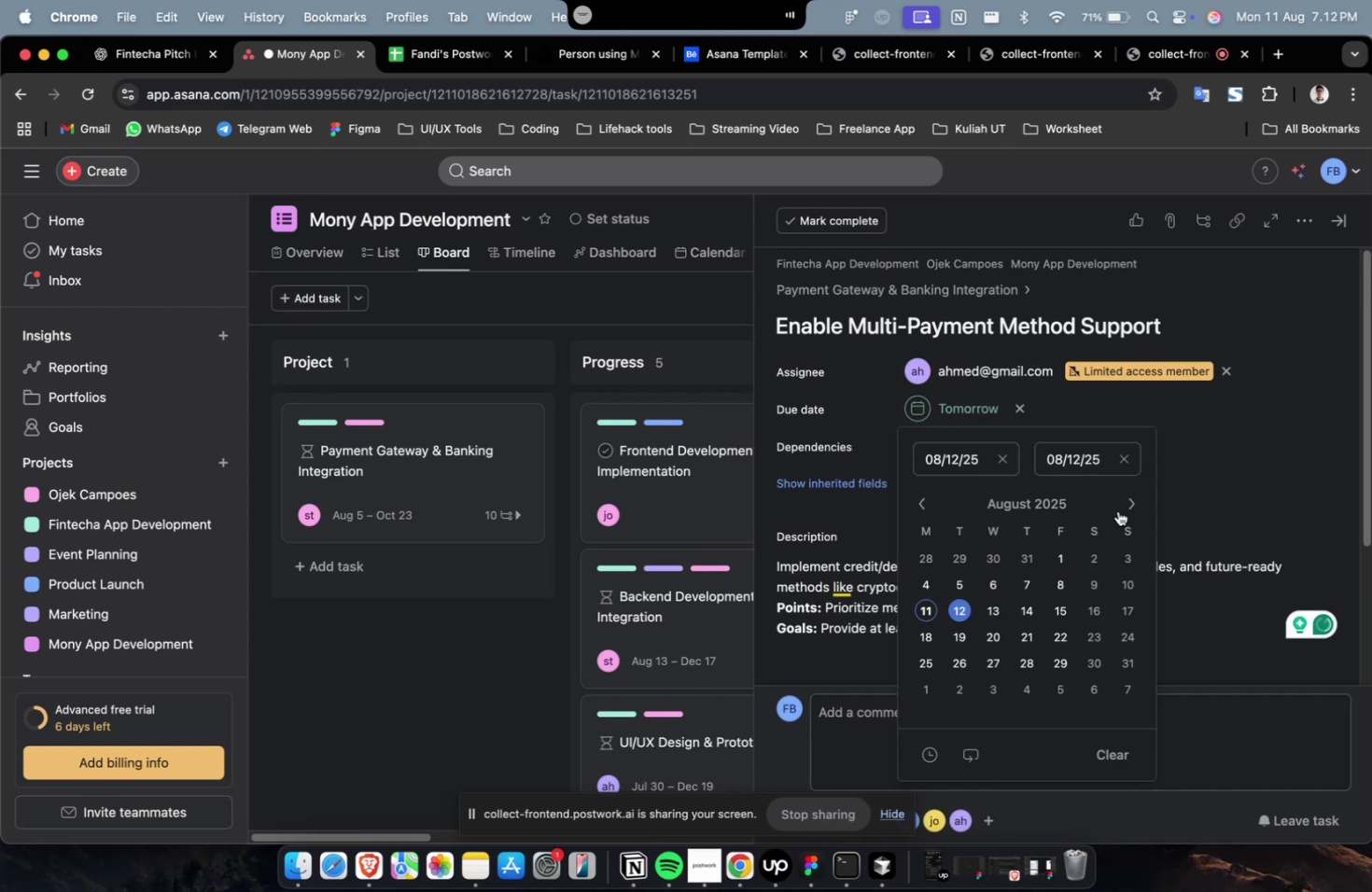 
triple_click([1119, 509])
 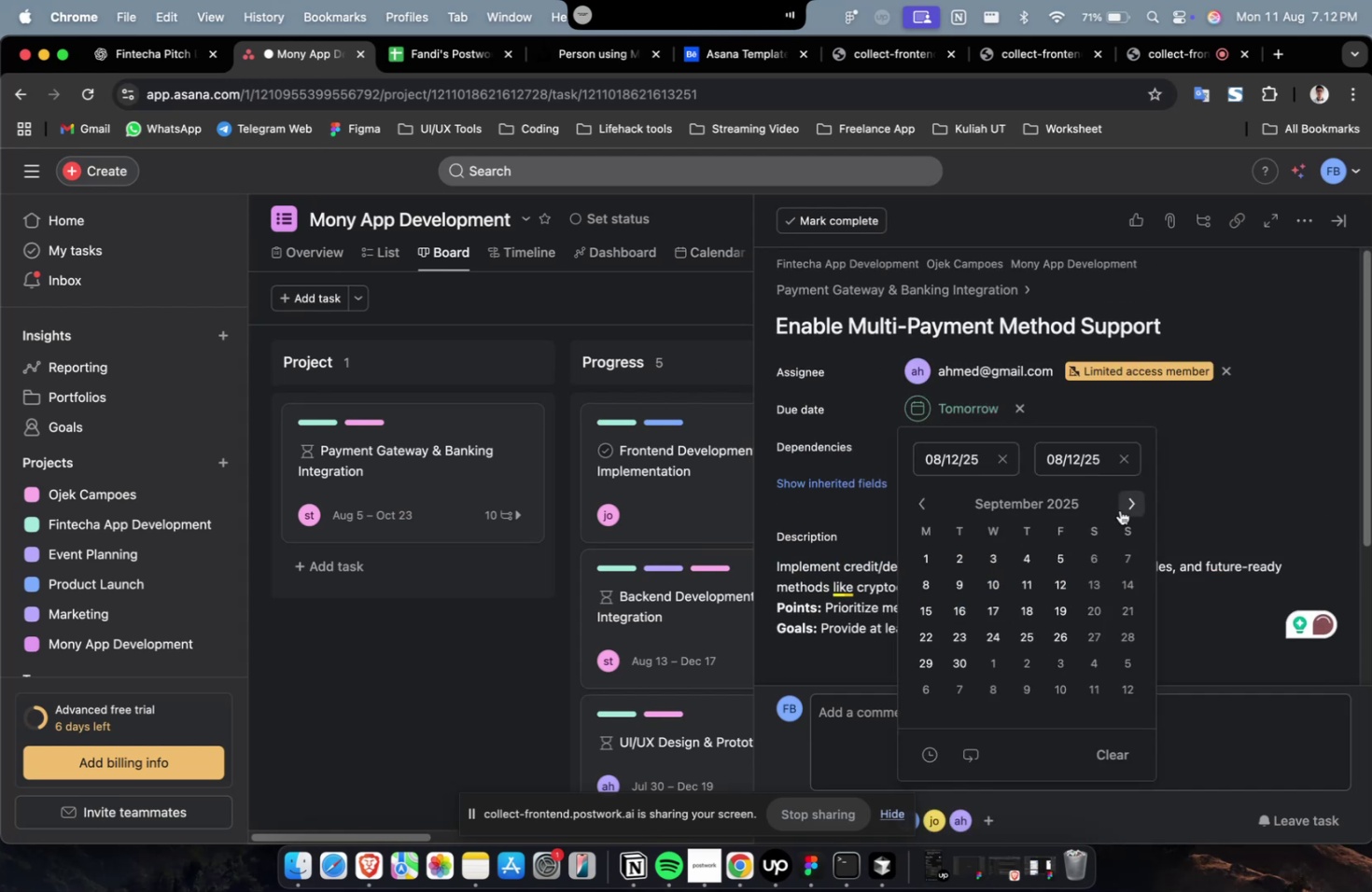 
triple_click([1119, 509])
 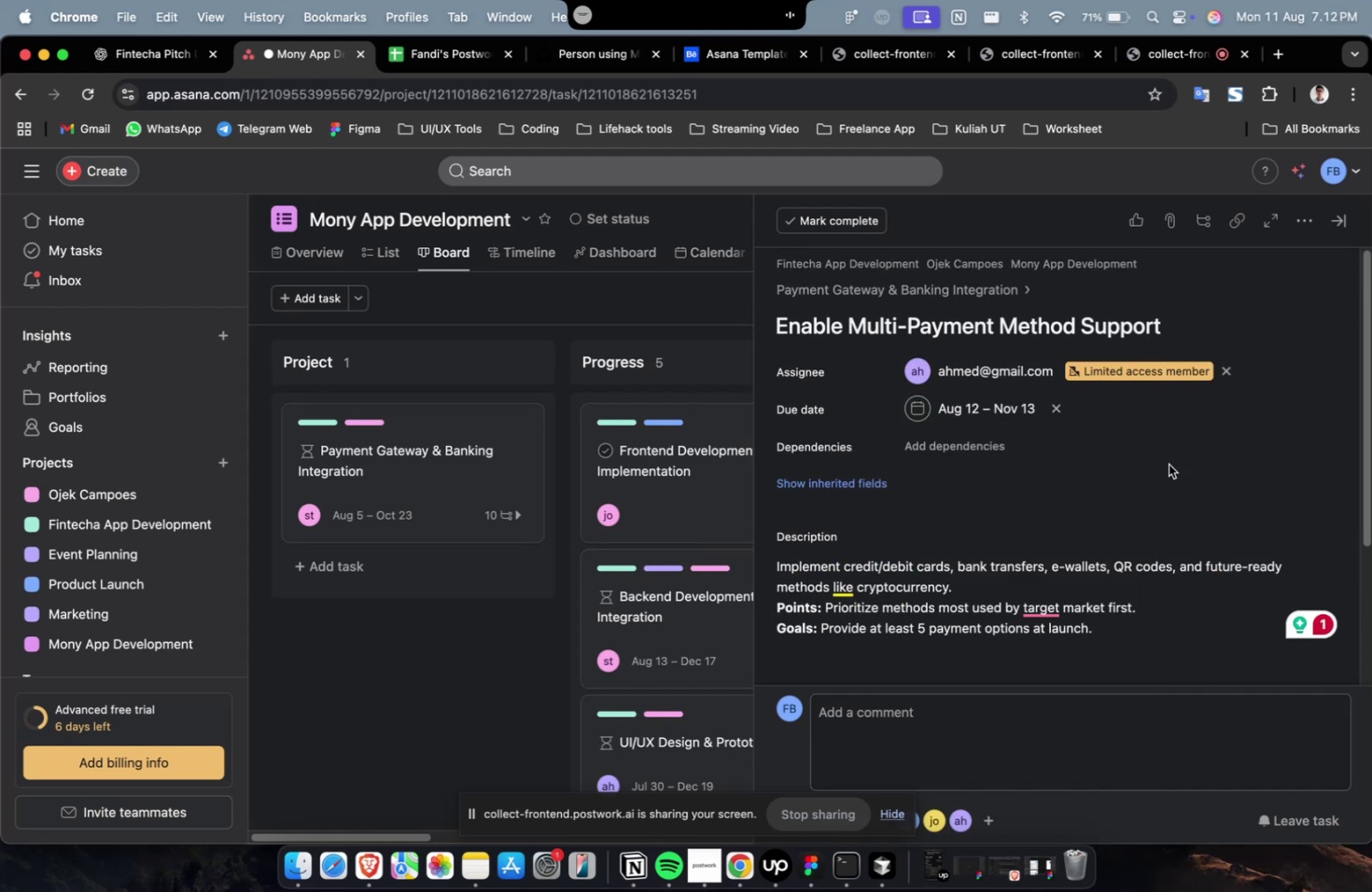 
triple_click([973, 459])
 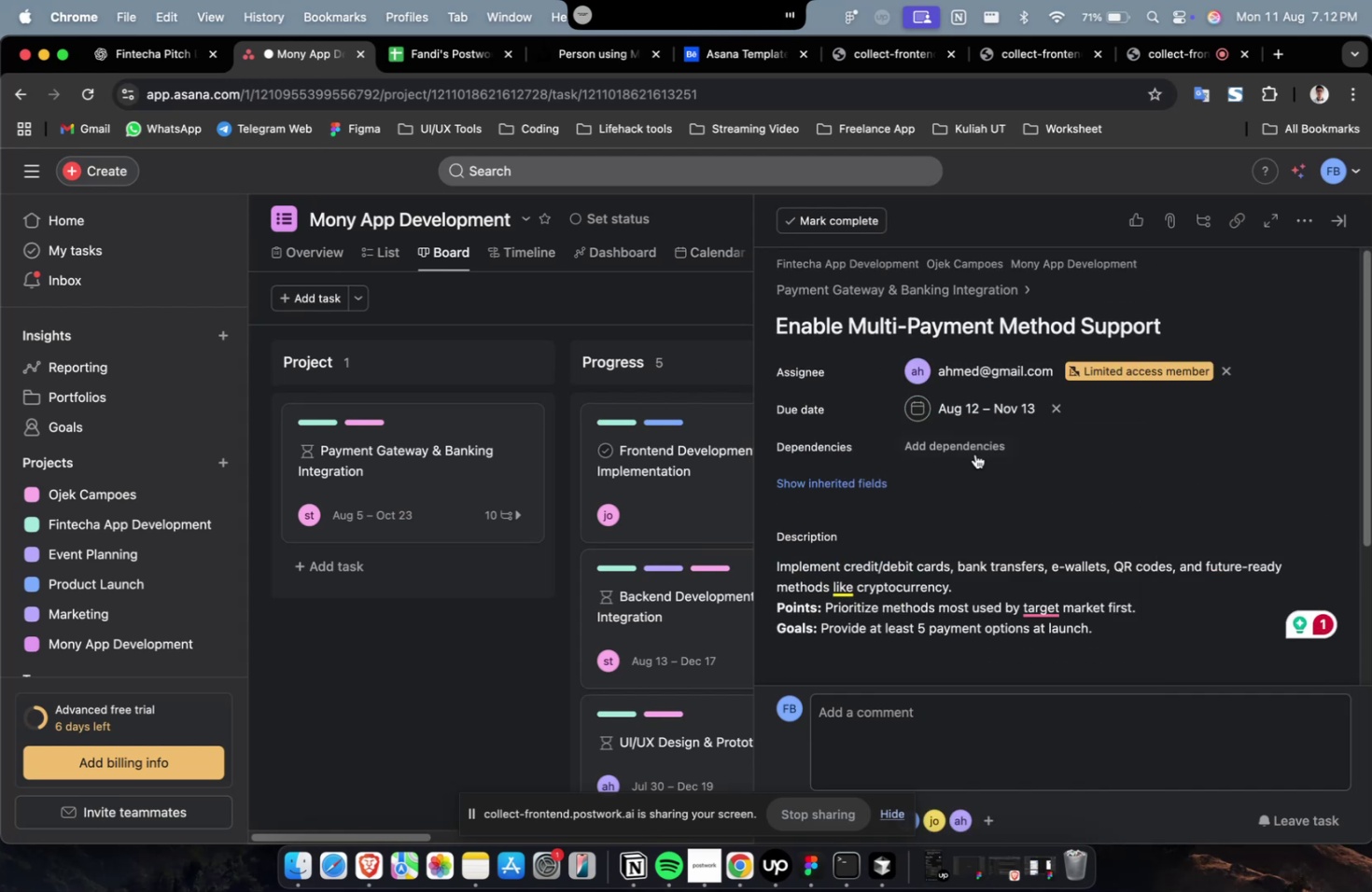 
triple_click([974, 451])
 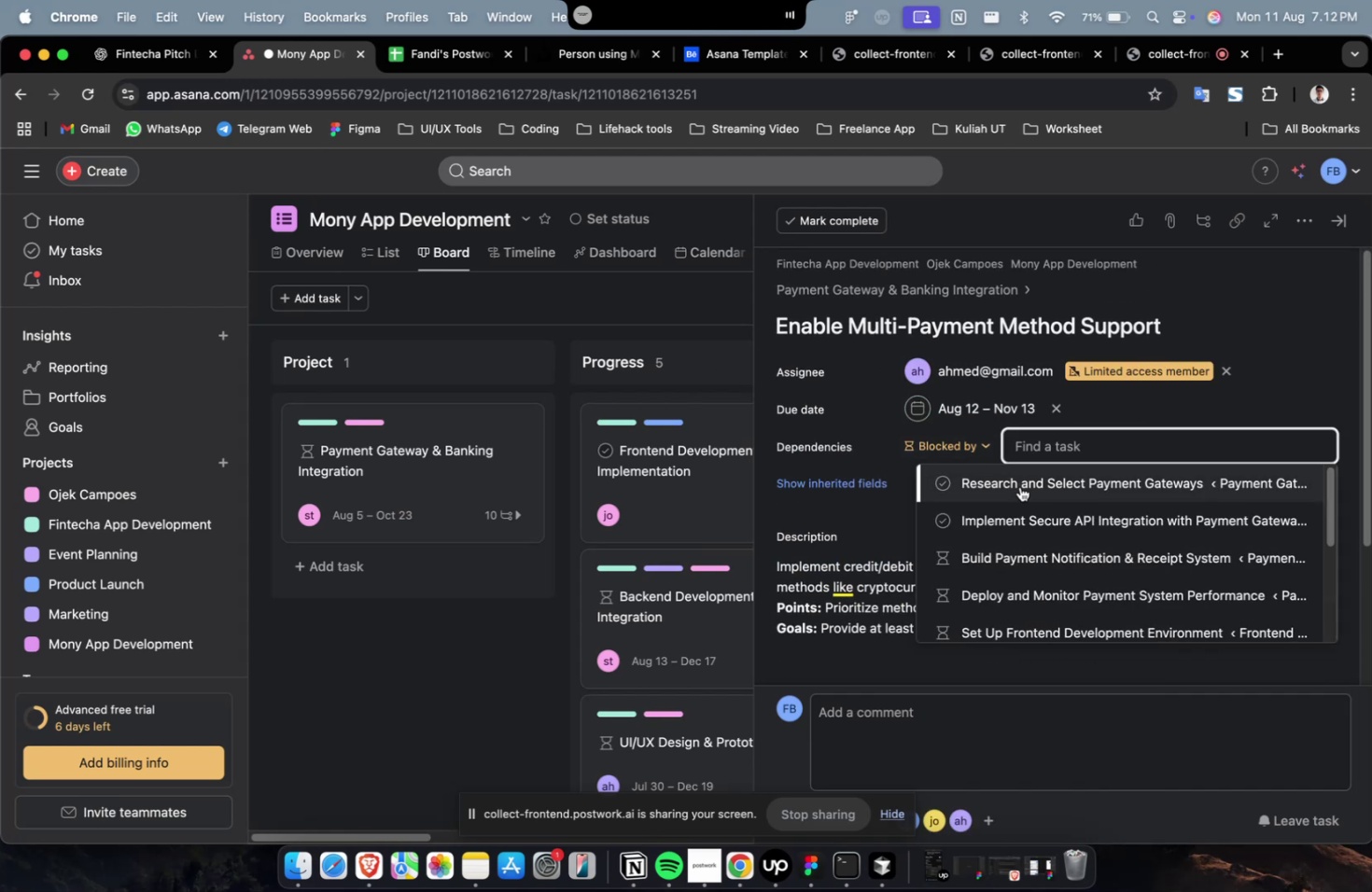 
double_click([877, 480])
 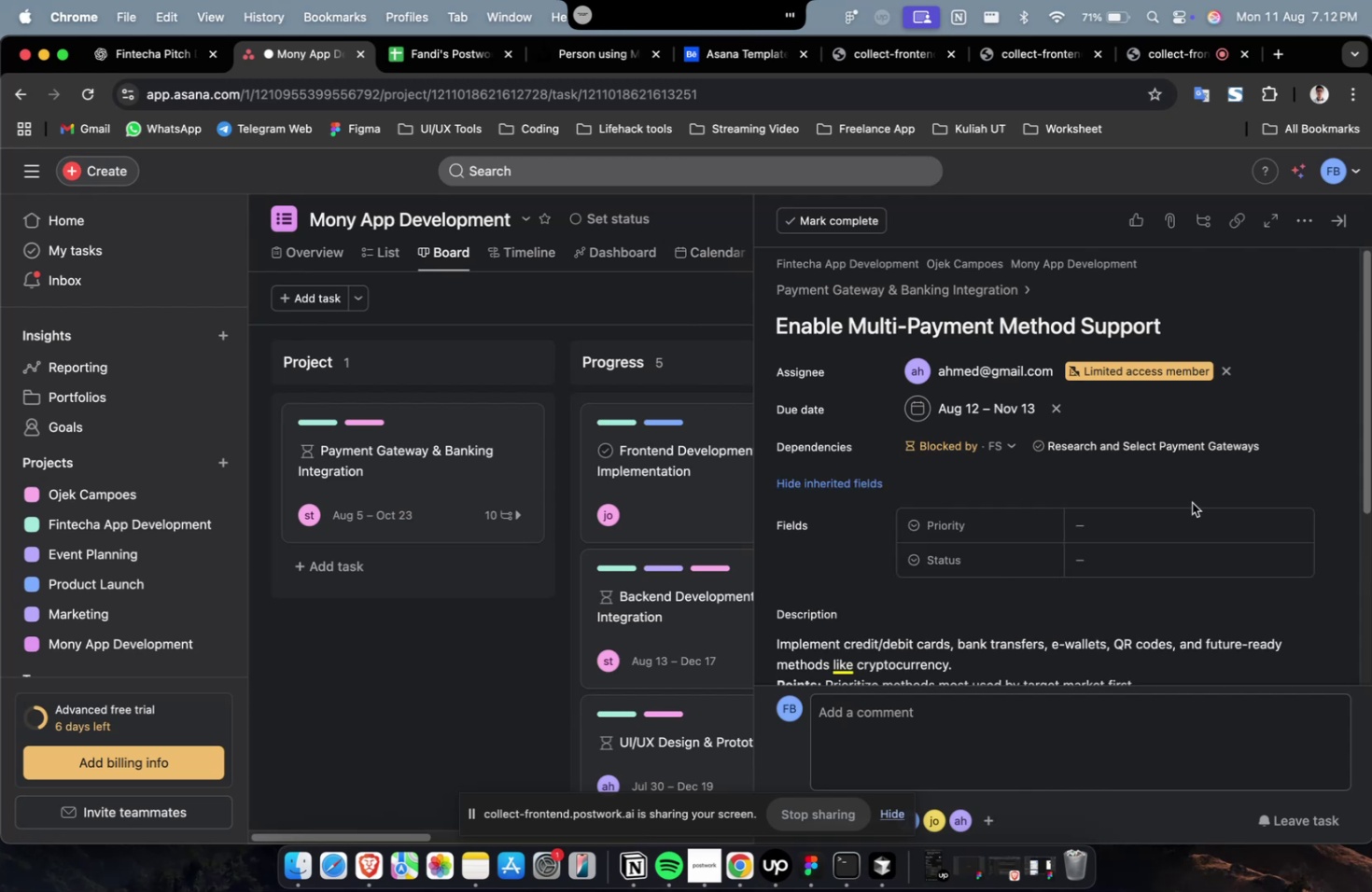 
triple_click([1171, 527])
 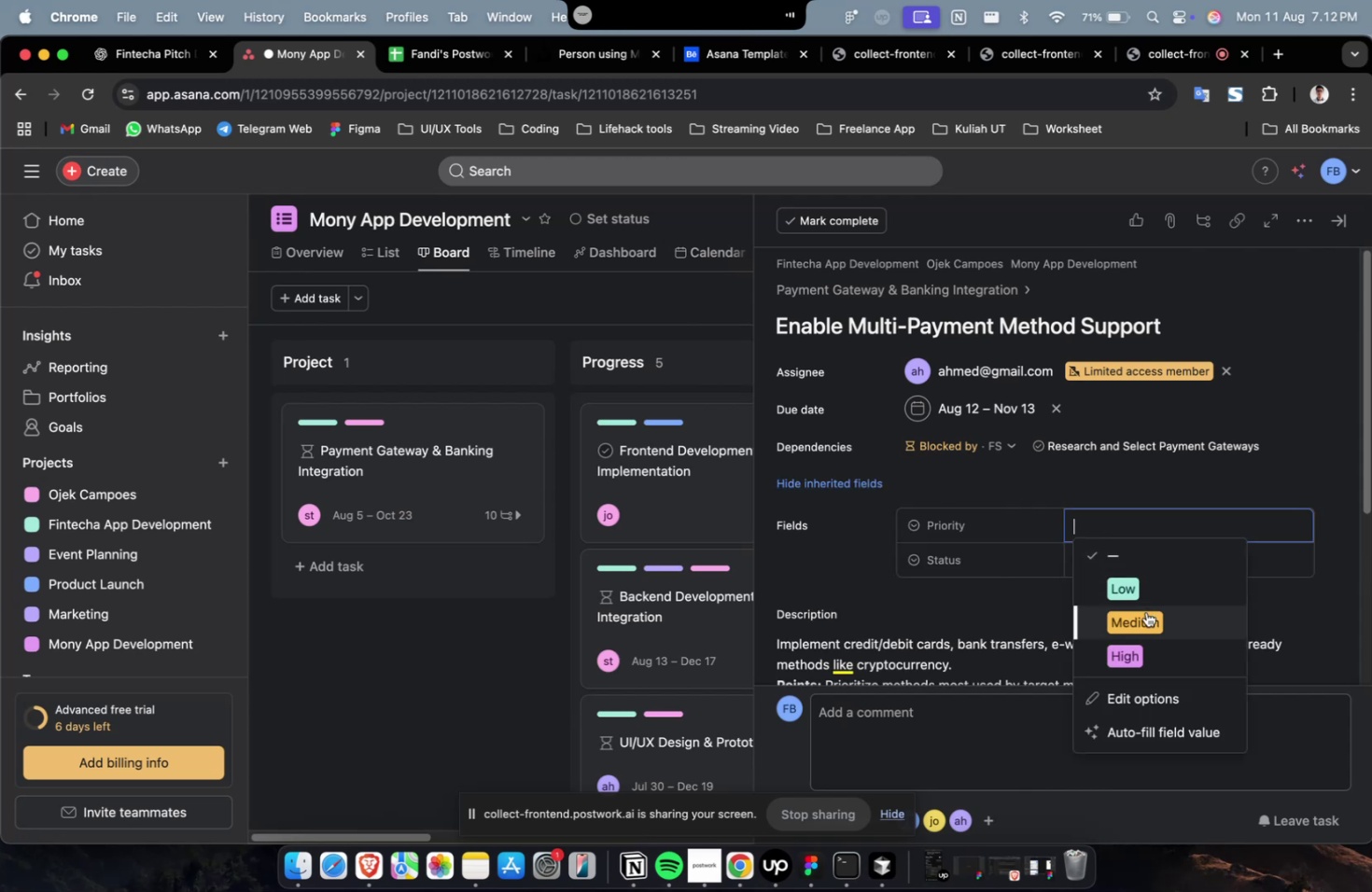 
triple_click([1141, 620])
 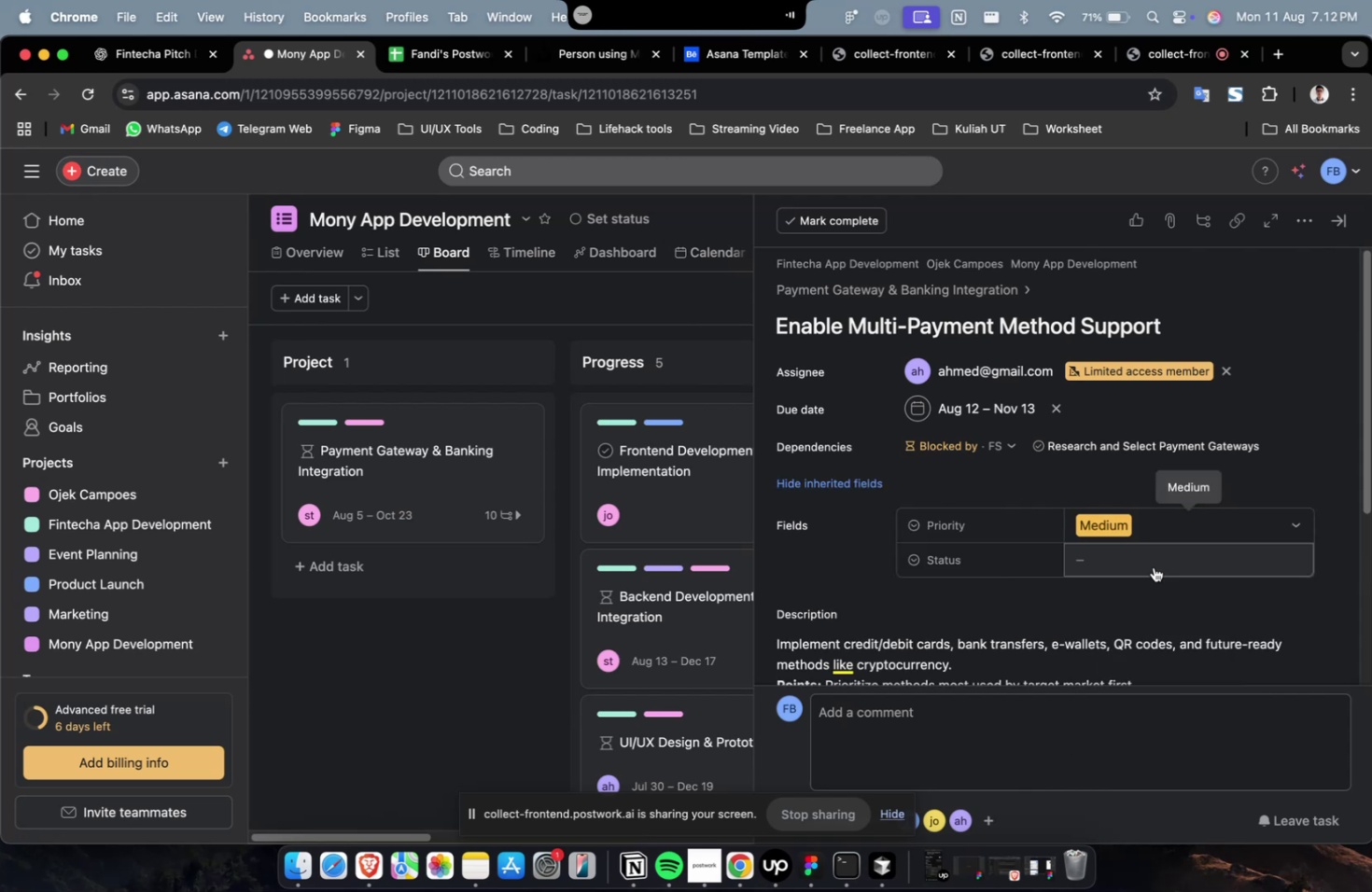 
triple_click([1154, 561])
 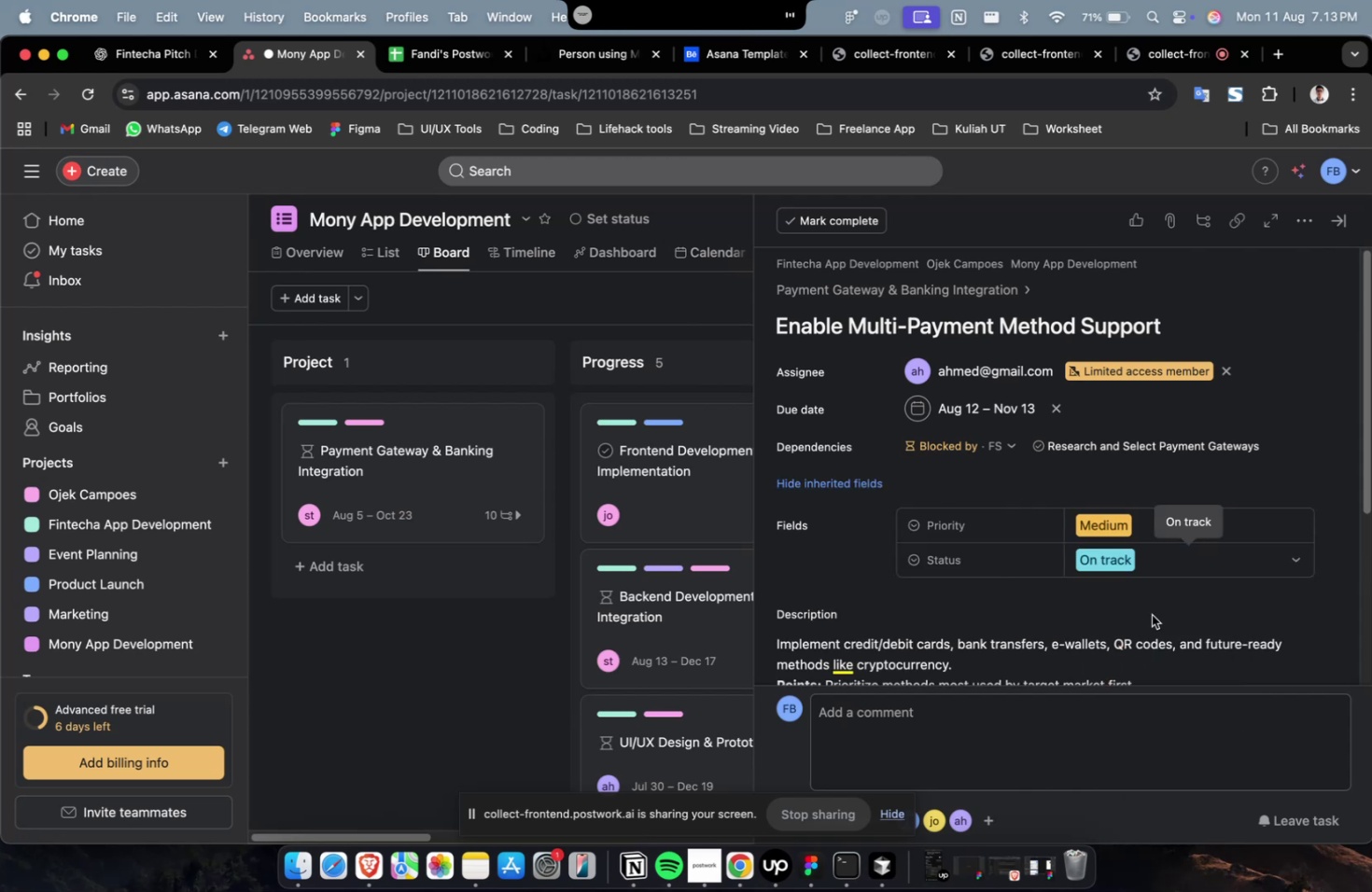 
wait(10.42)
 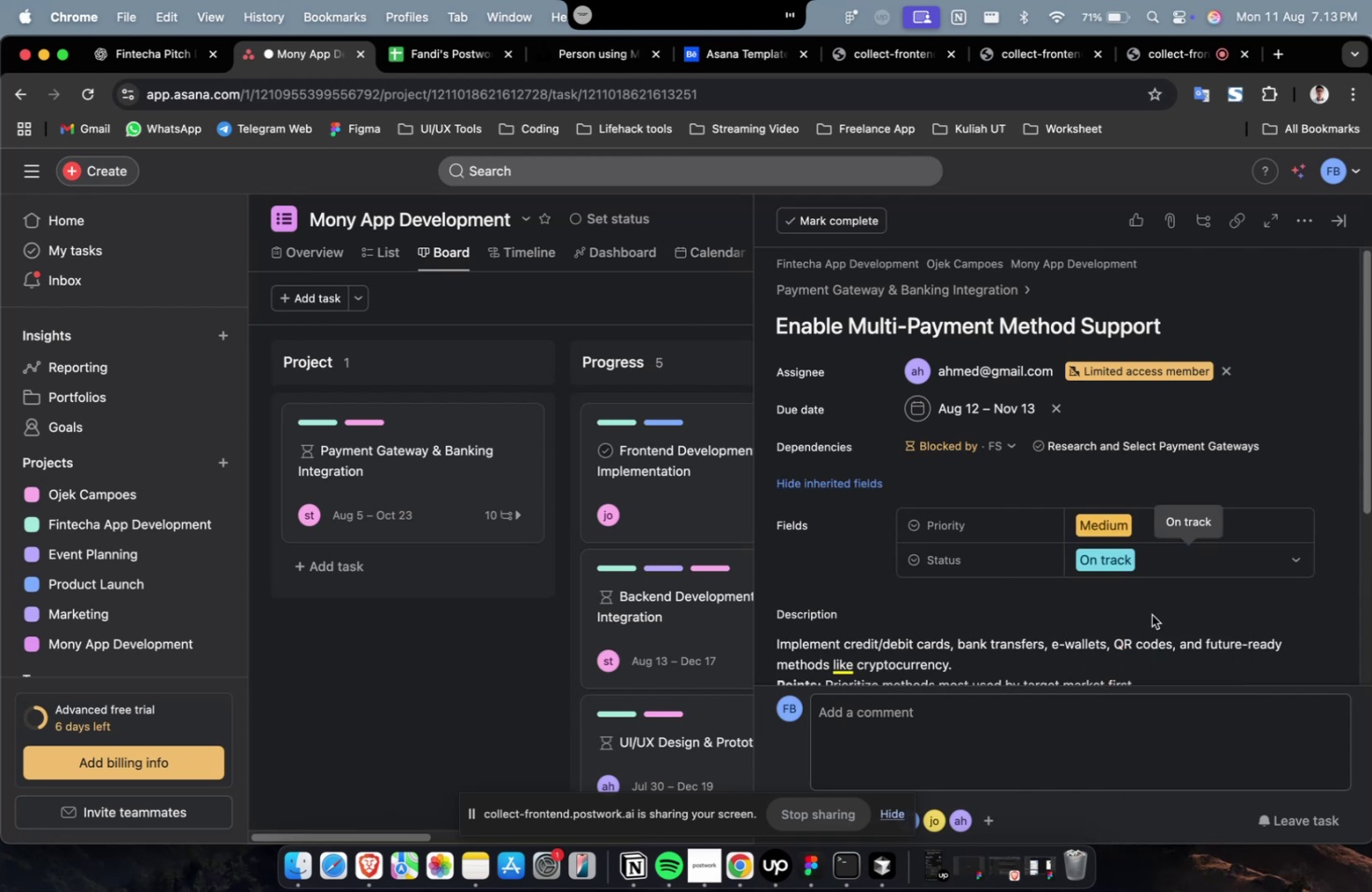 
scroll: coordinate [1147, 600], scroll_direction: down, amount: 58.0
 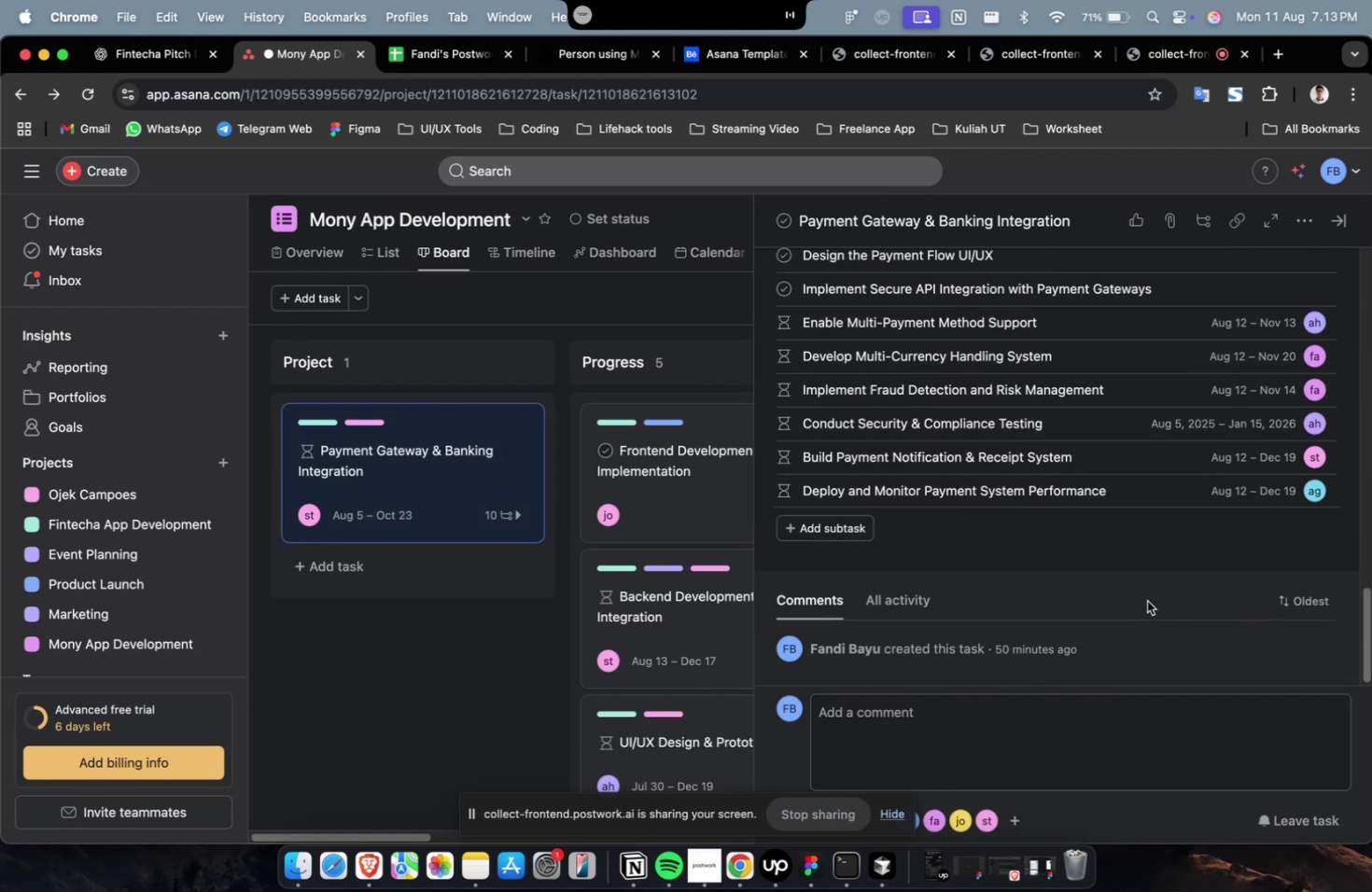 
scroll: coordinate [1169, 465], scroll_direction: up, amount: 5.0
 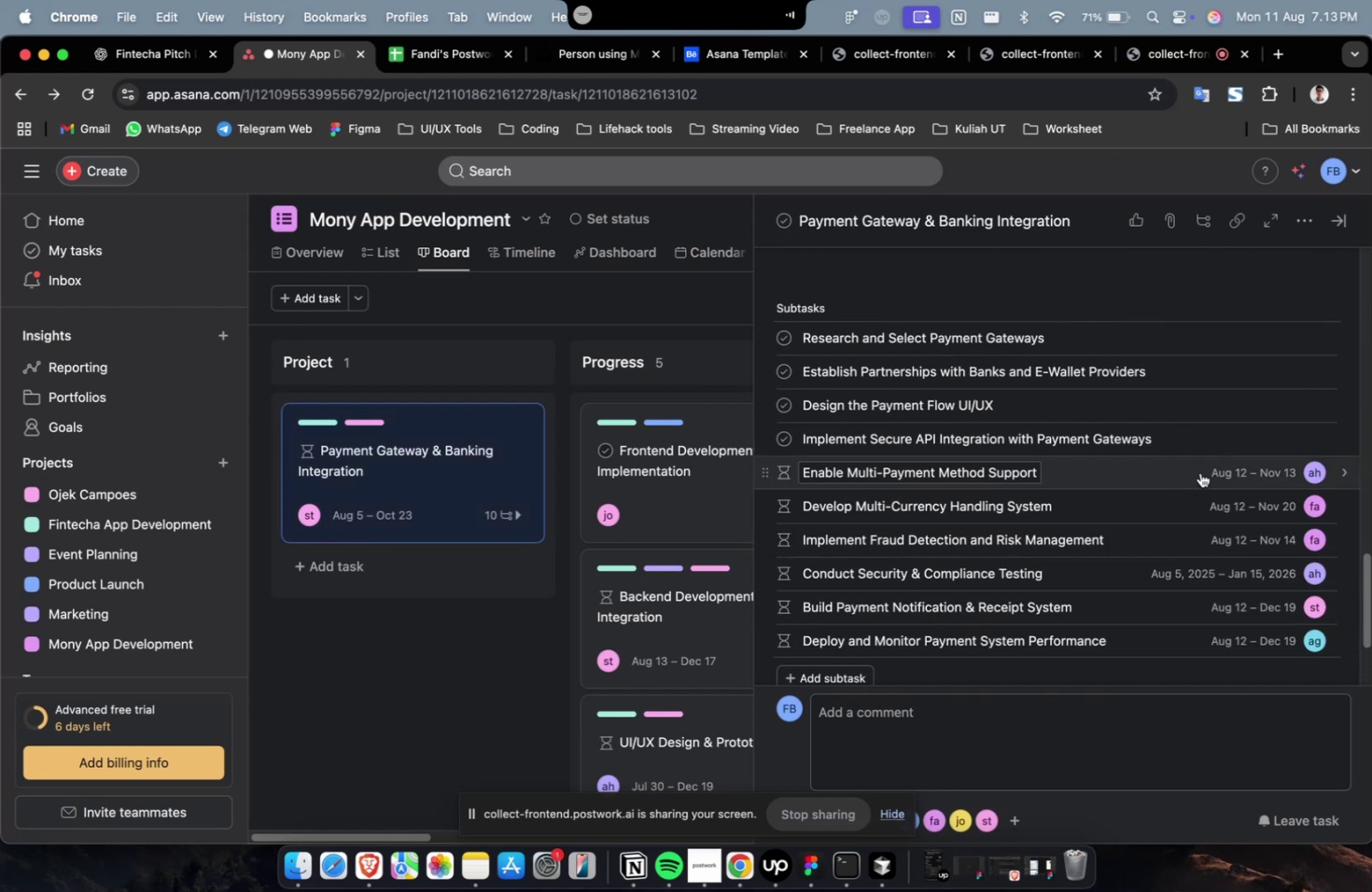 
left_click([1203, 433])
 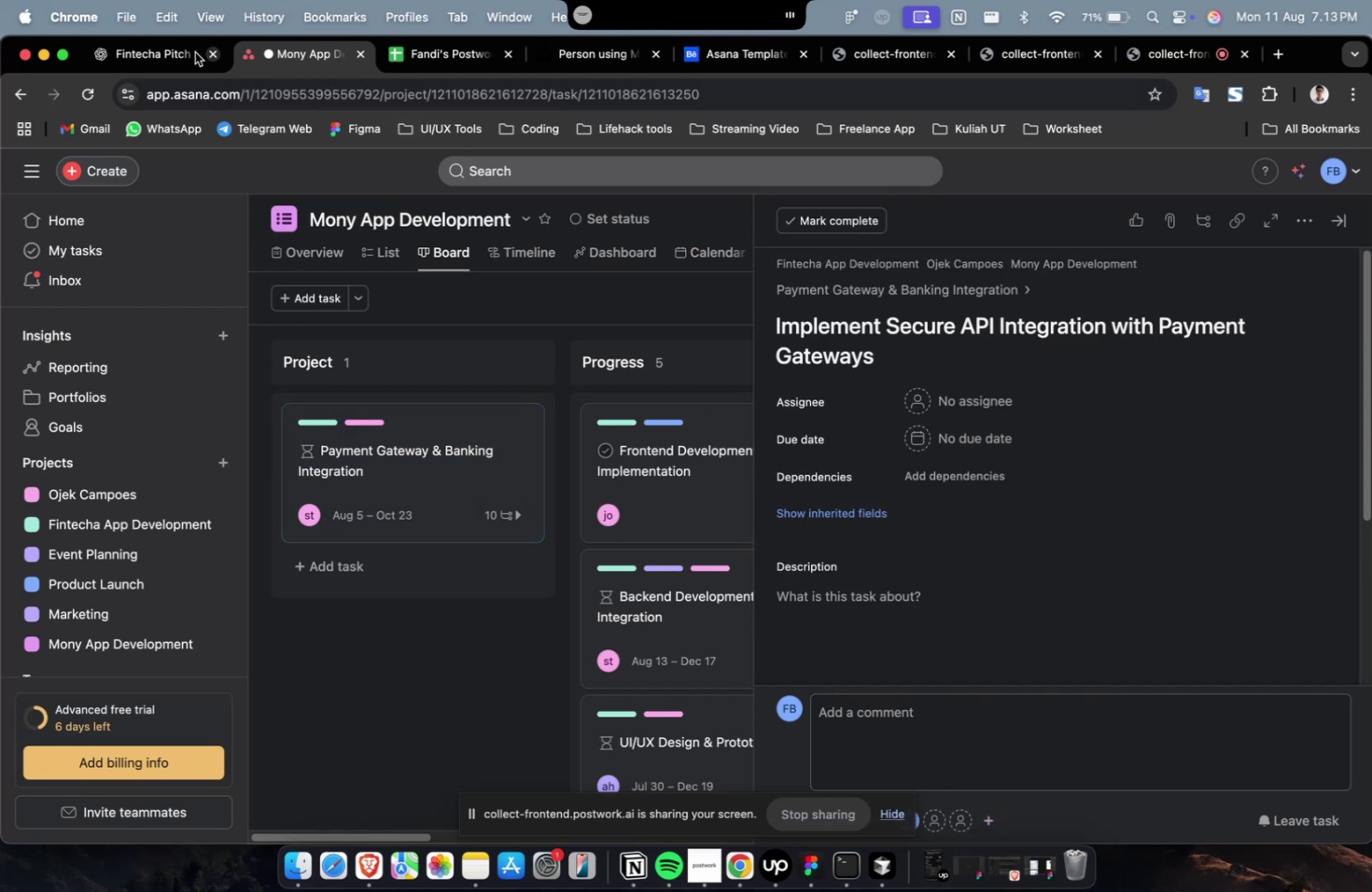 
left_click([158, 58])
 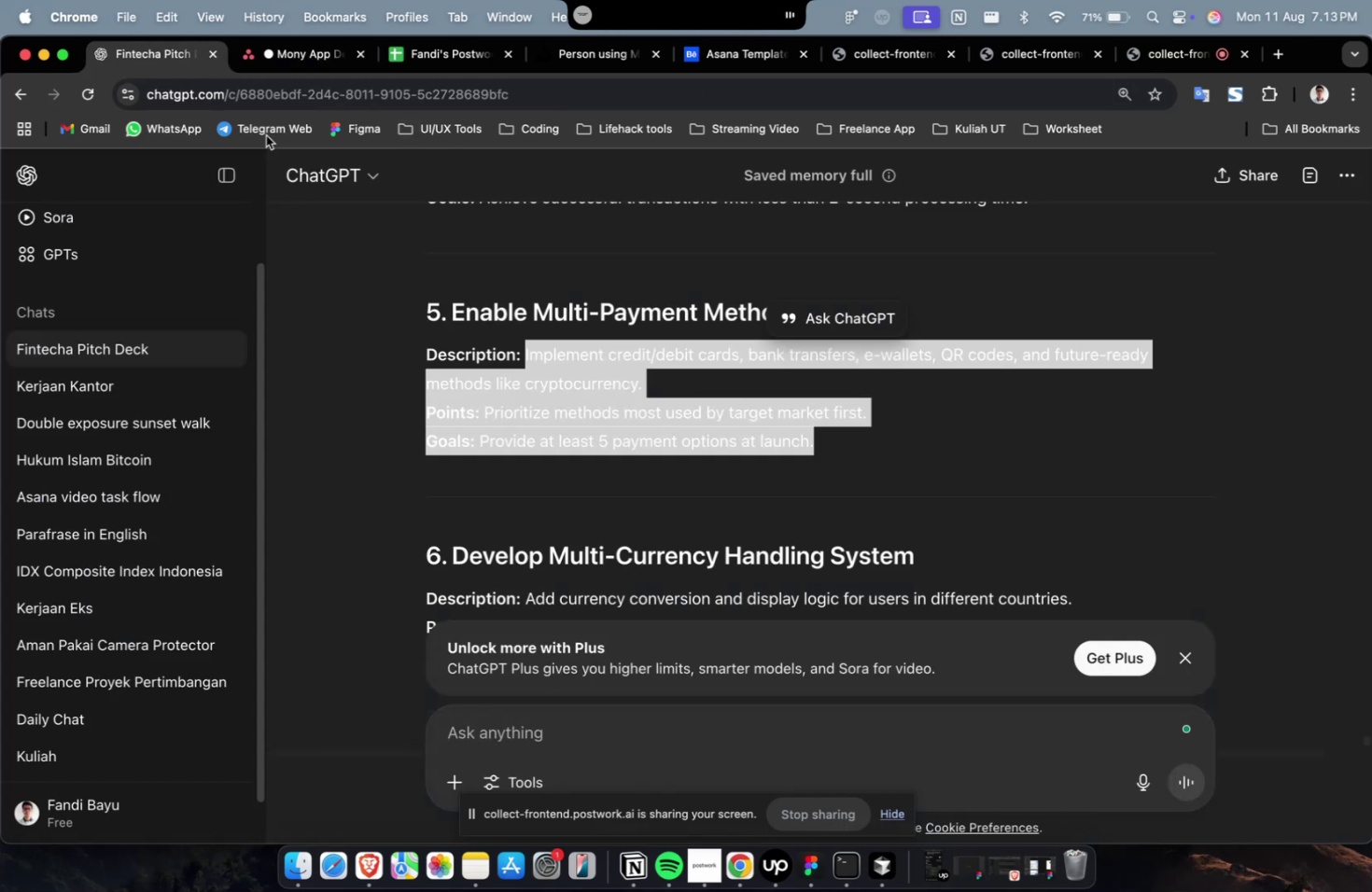 
scroll: coordinate [599, 435], scroll_direction: up, amount: 7.0
 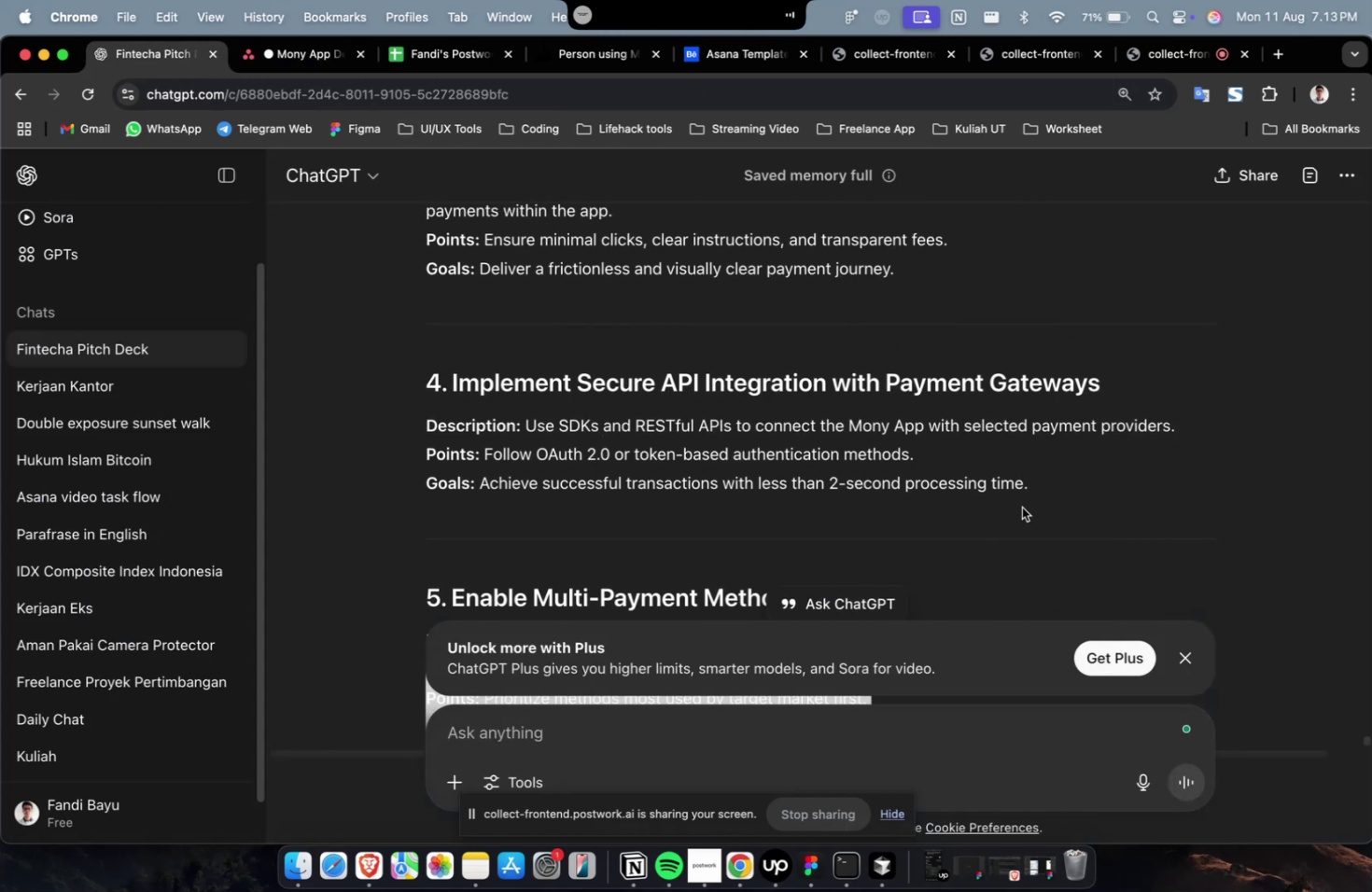 
left_click_drag(start_coordinate=[1034, 492], to_coordinate=[529, 427])
 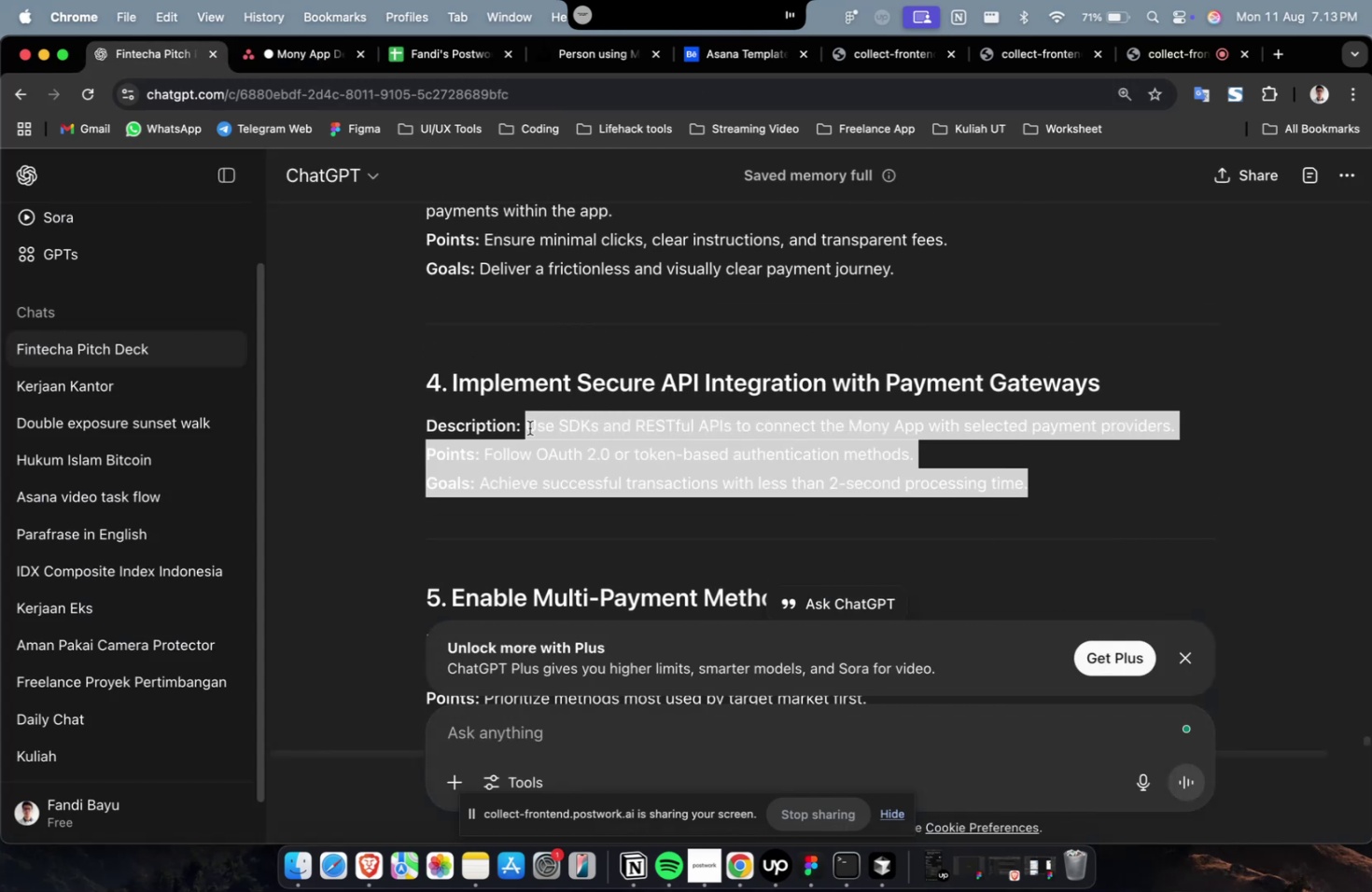 
key(Meta+C)
 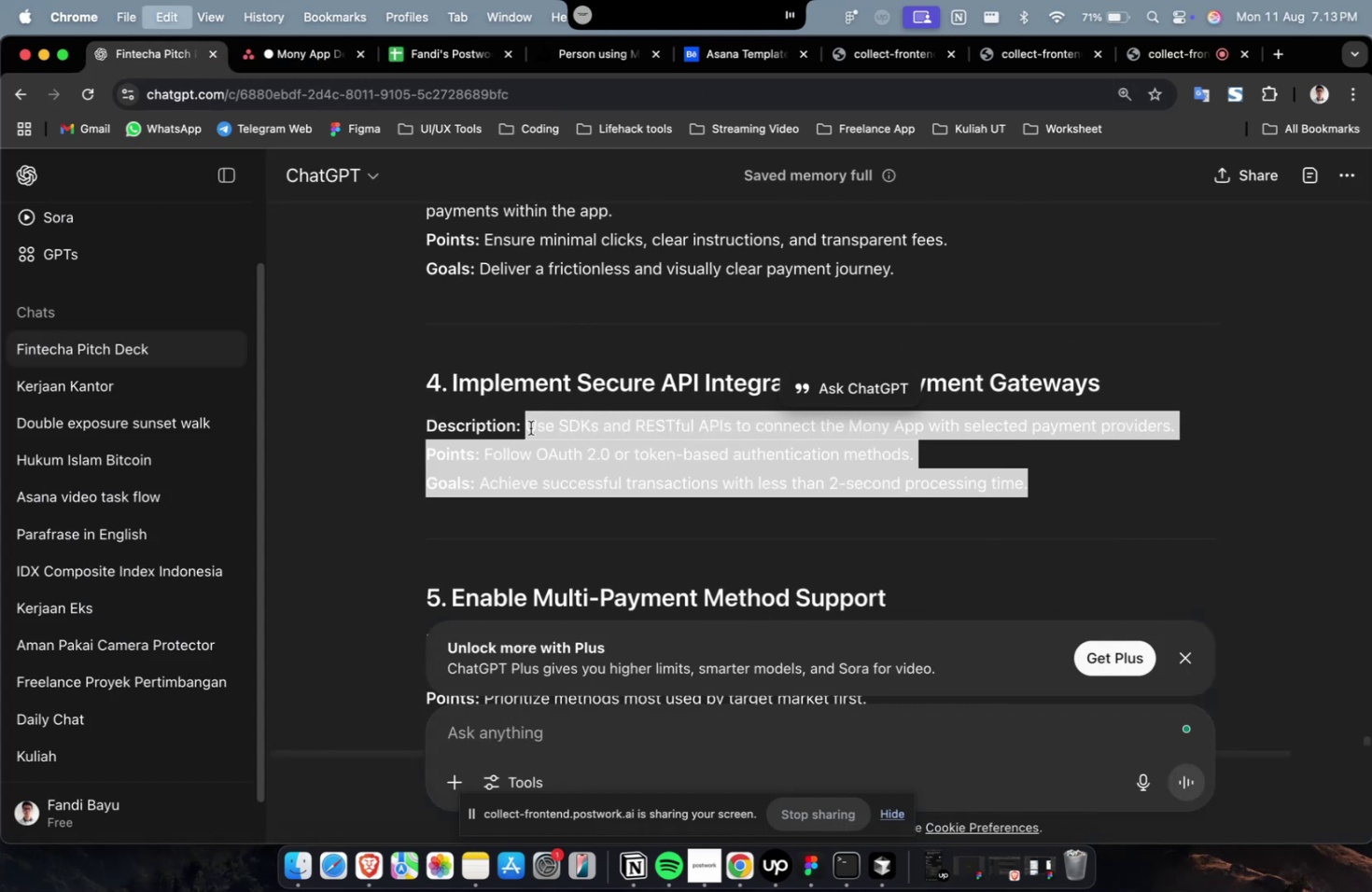 
key(Meta+C)
 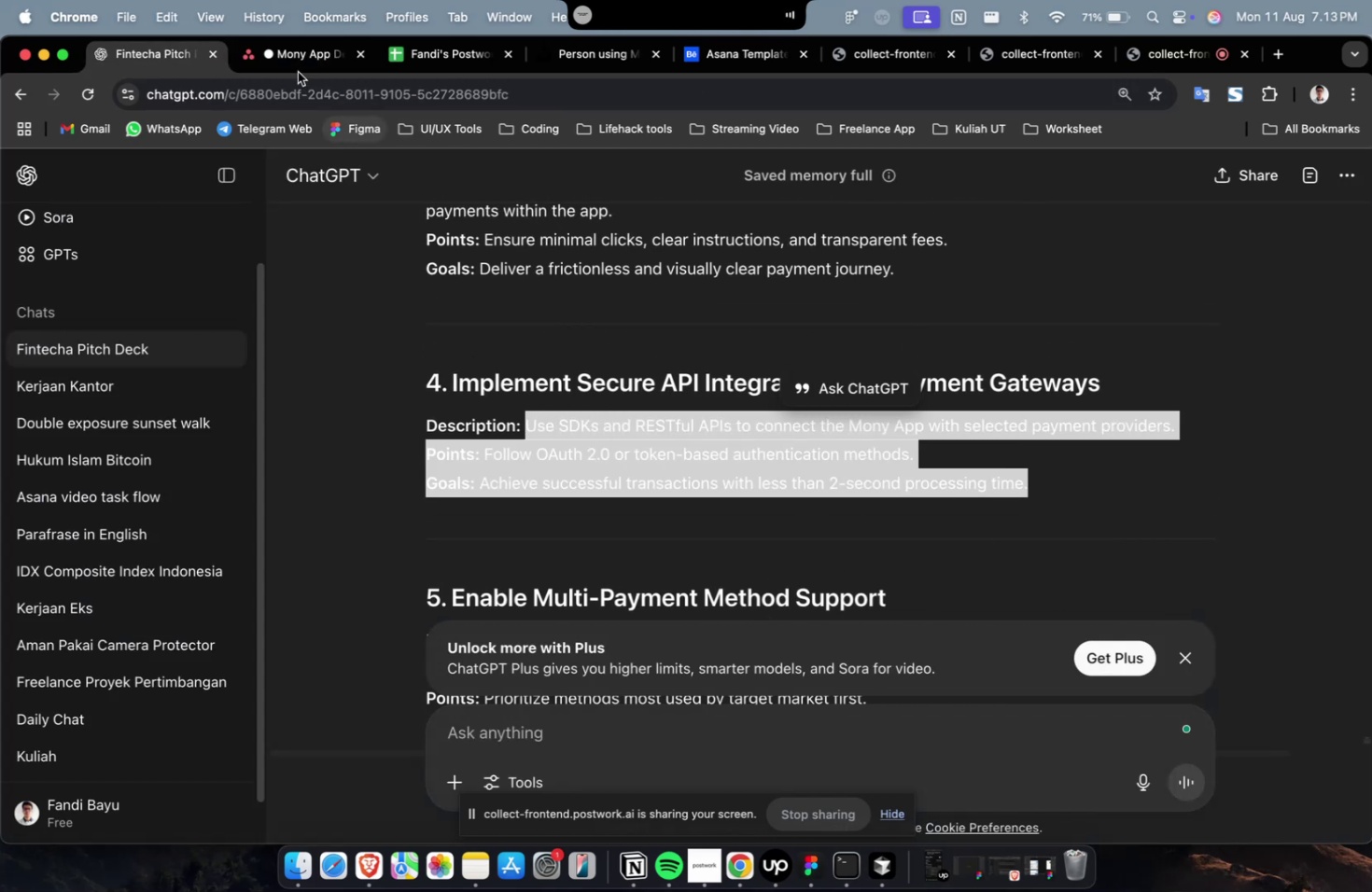 
left_click([290, 57])
 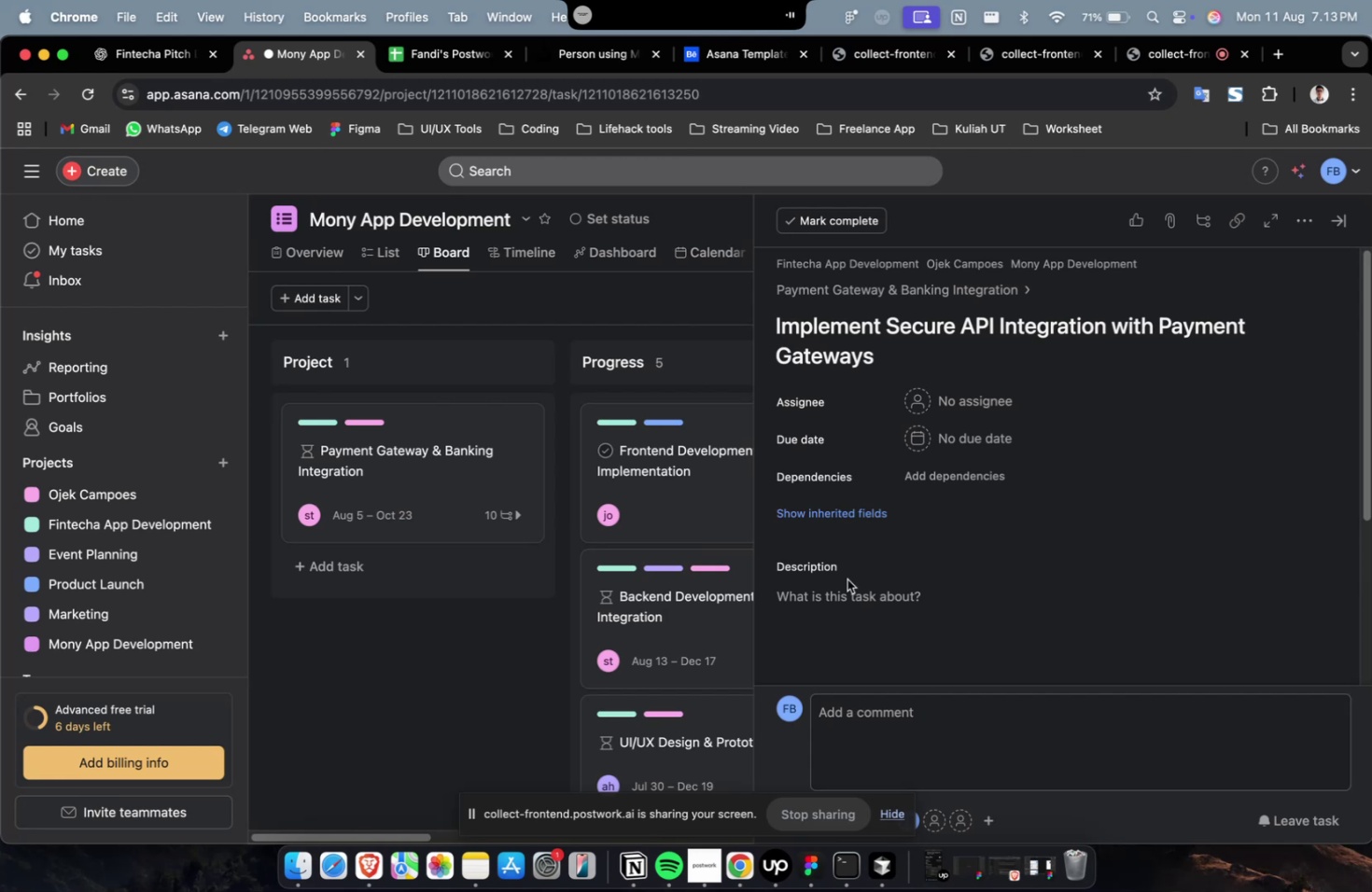 
key(Meta+CommandLeft)
 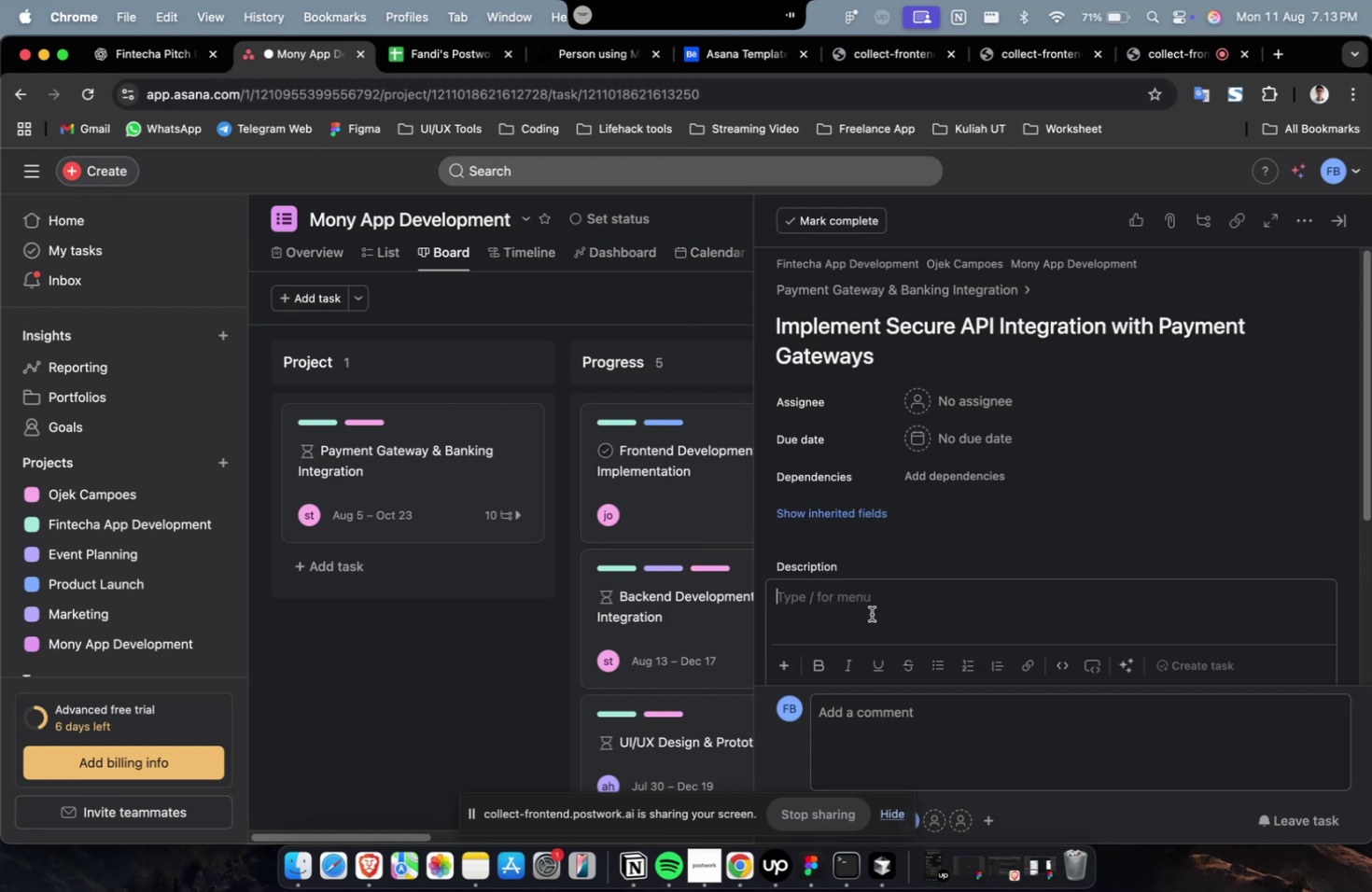 
key(Meta+V)
 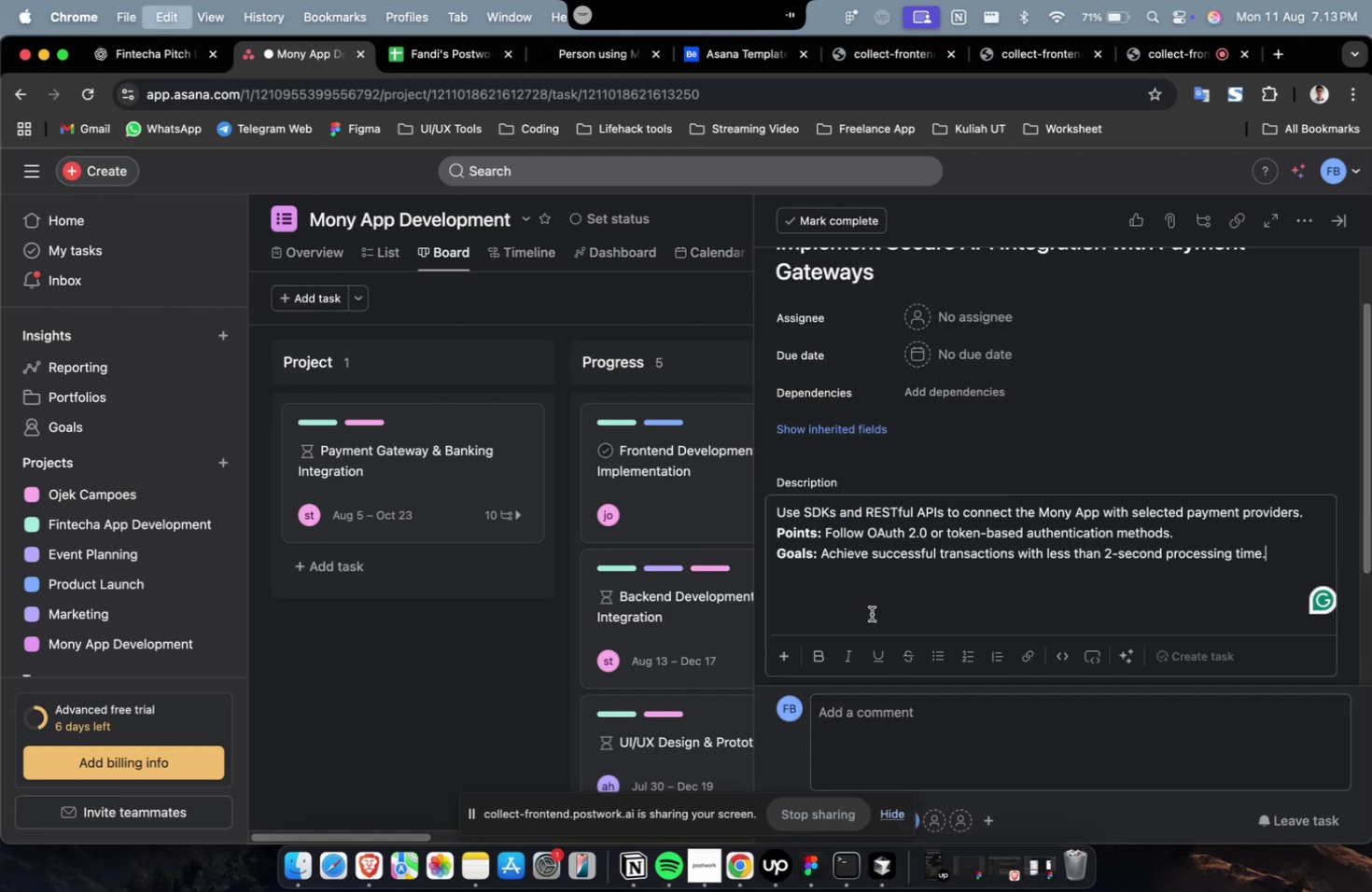 
scroll: coordinate [871, 613], scroll_direction: up, amount: 13.0
 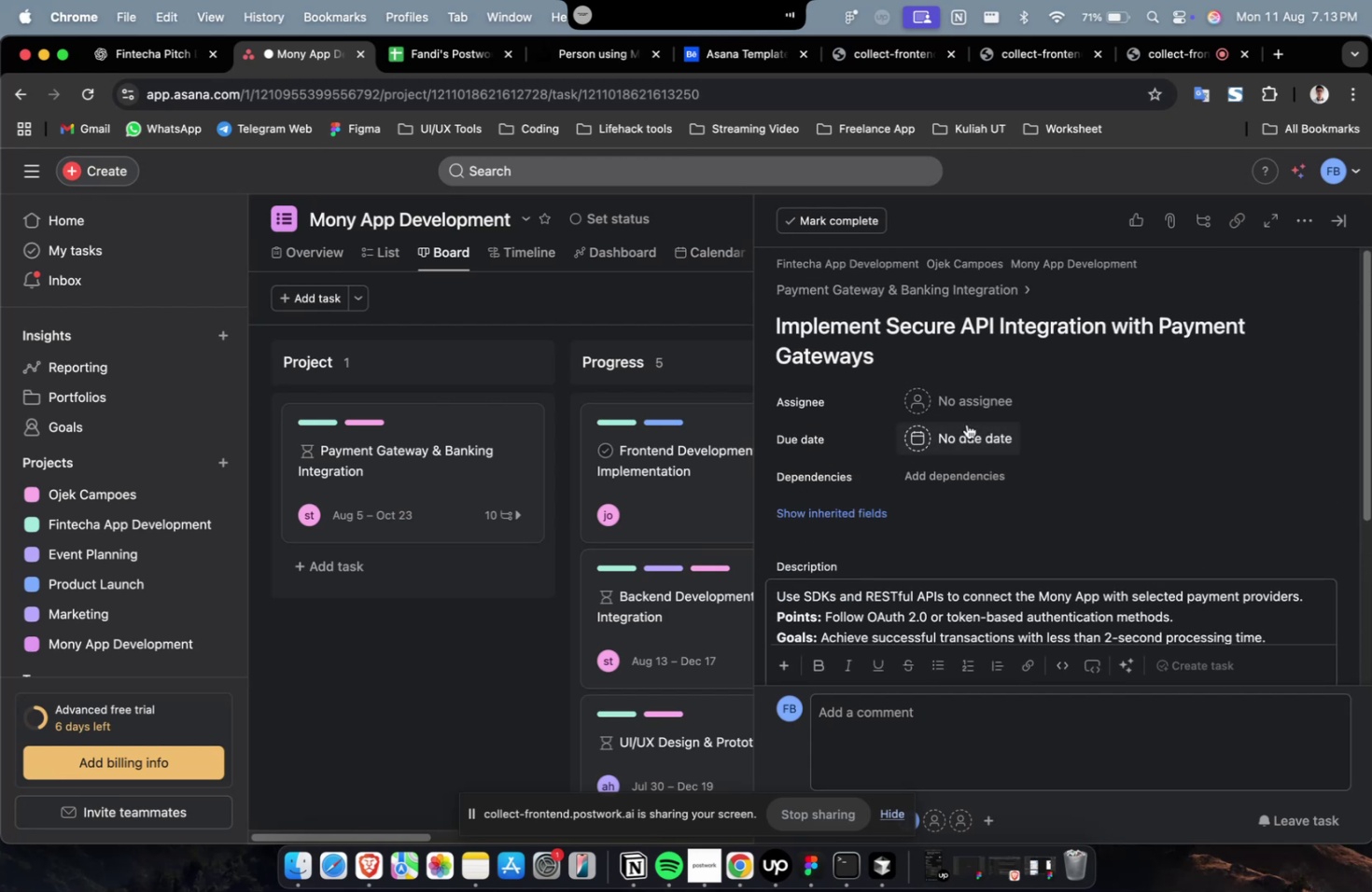 
left_click([969, 412])
 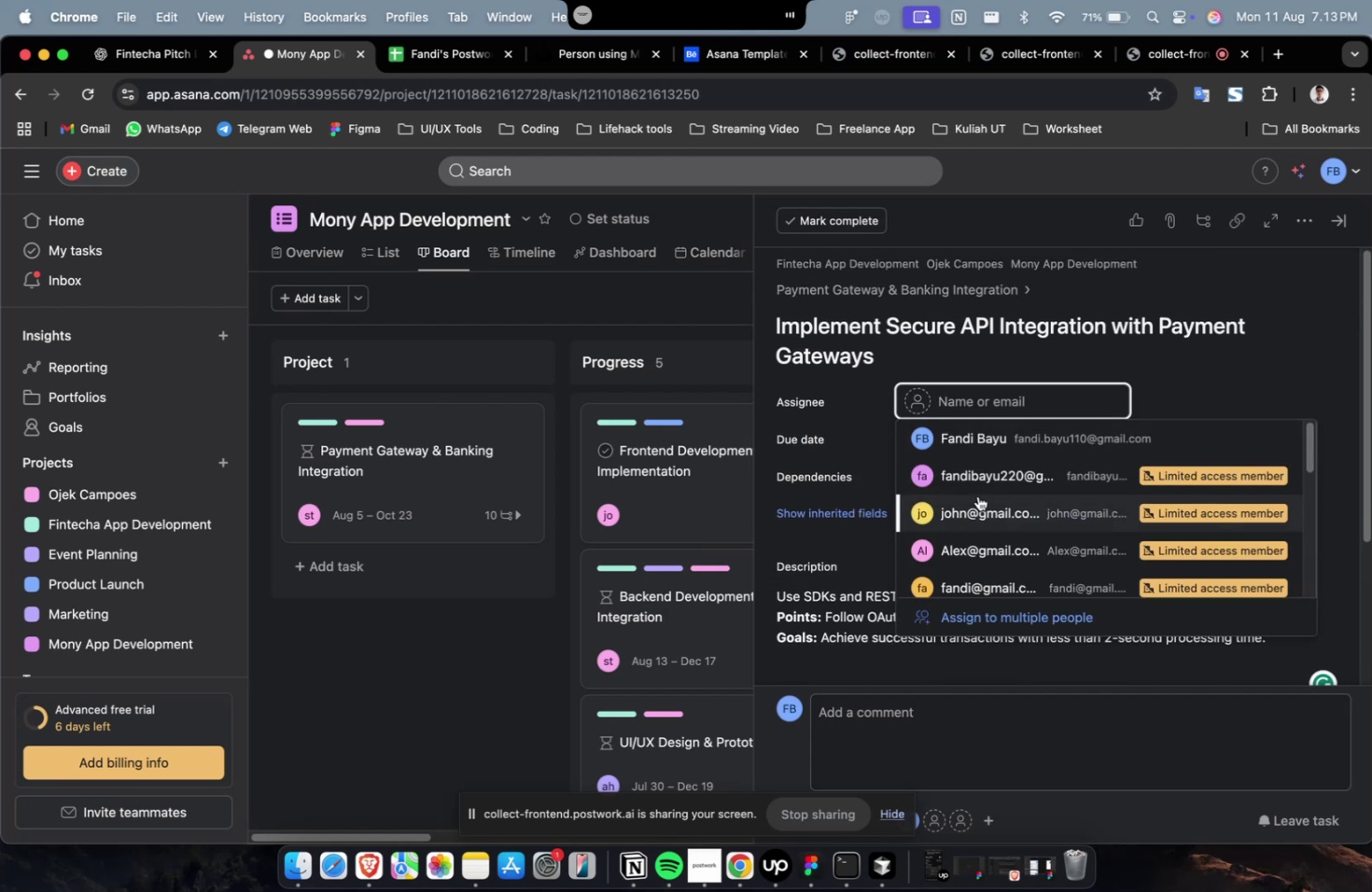 
left_click([976, 498])
 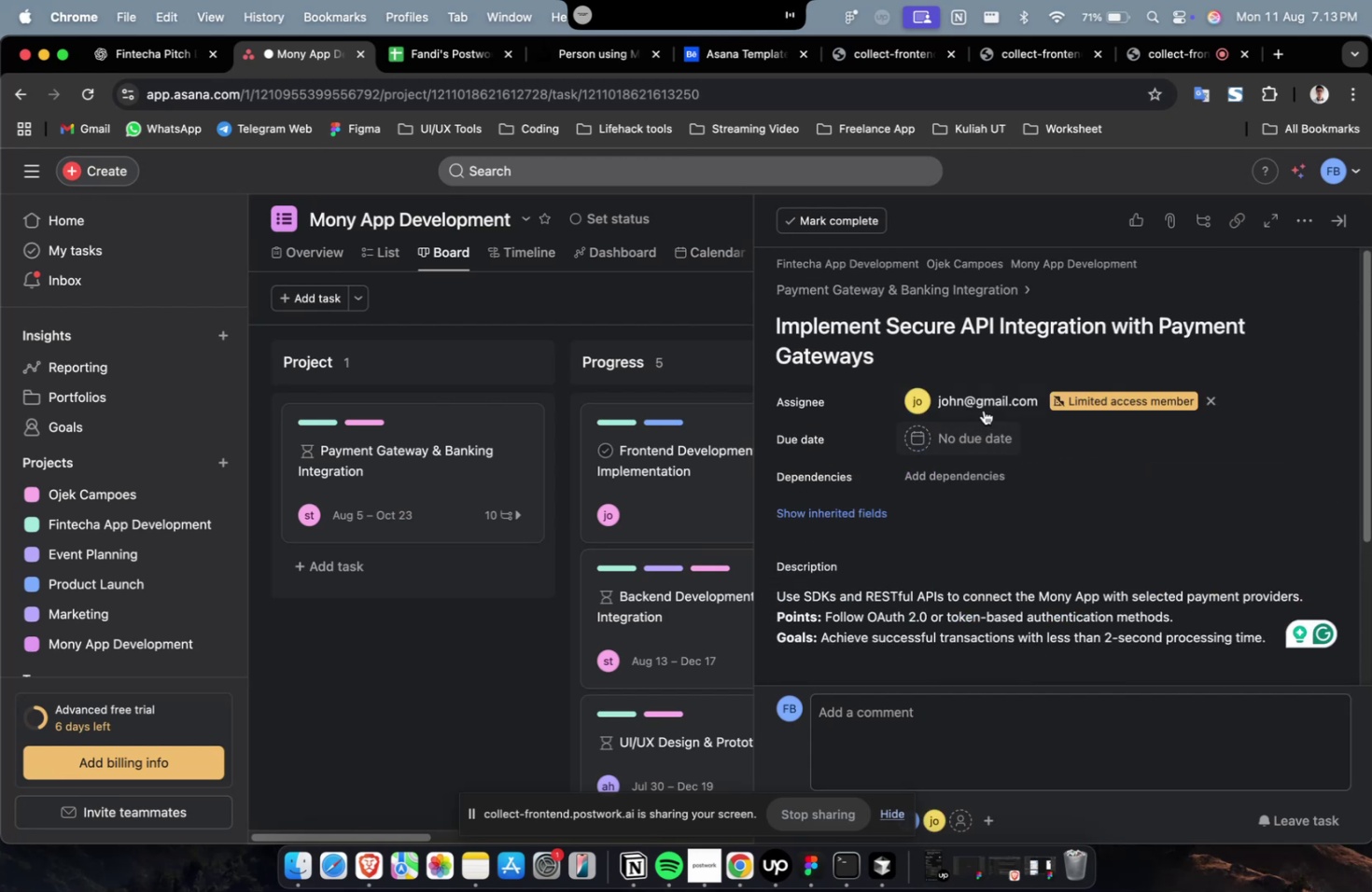 
double_click([983, 408])
 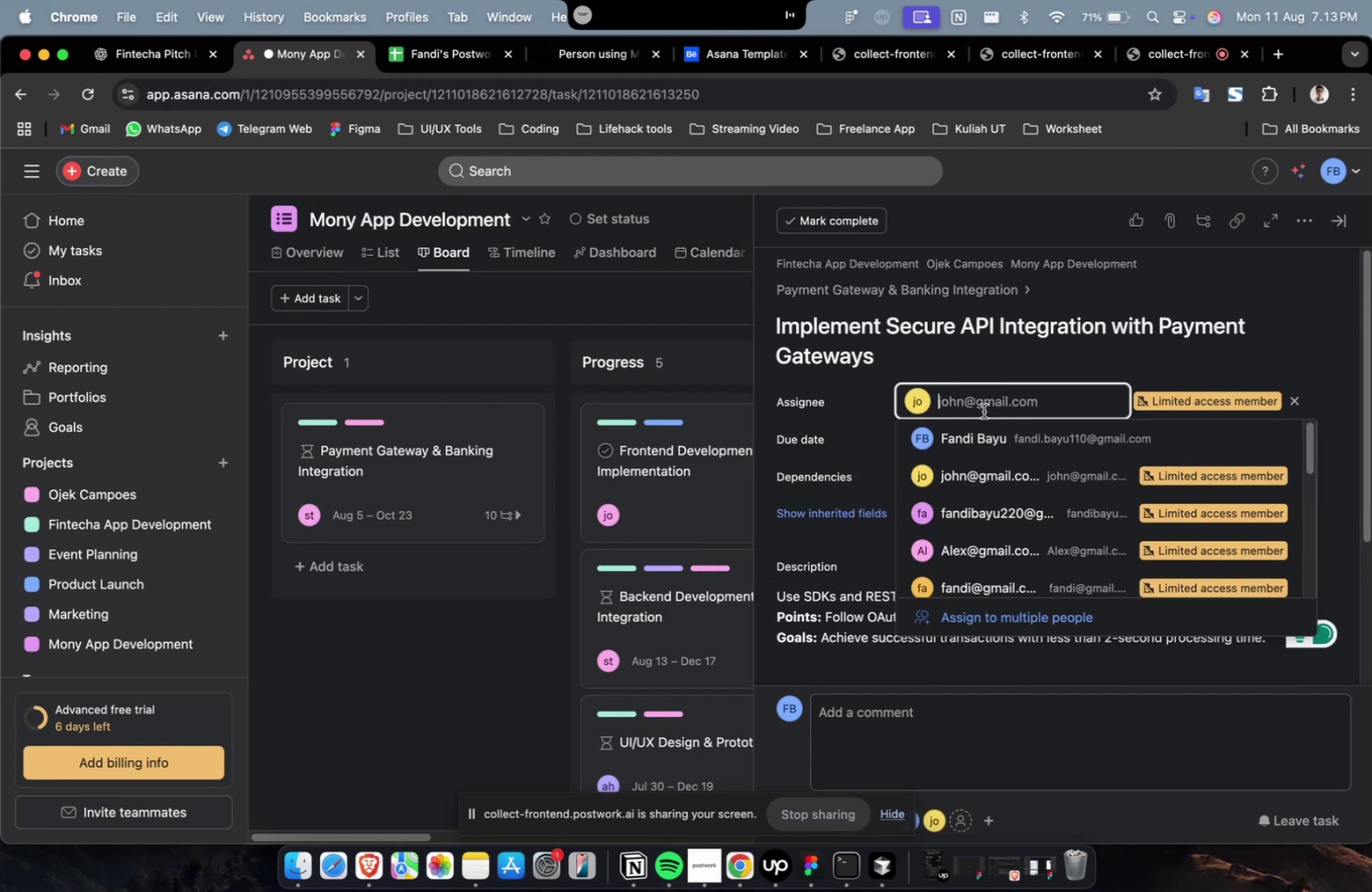 
scroll: coordinate [975, 467], scroll_direction: down, amount: 9.0
 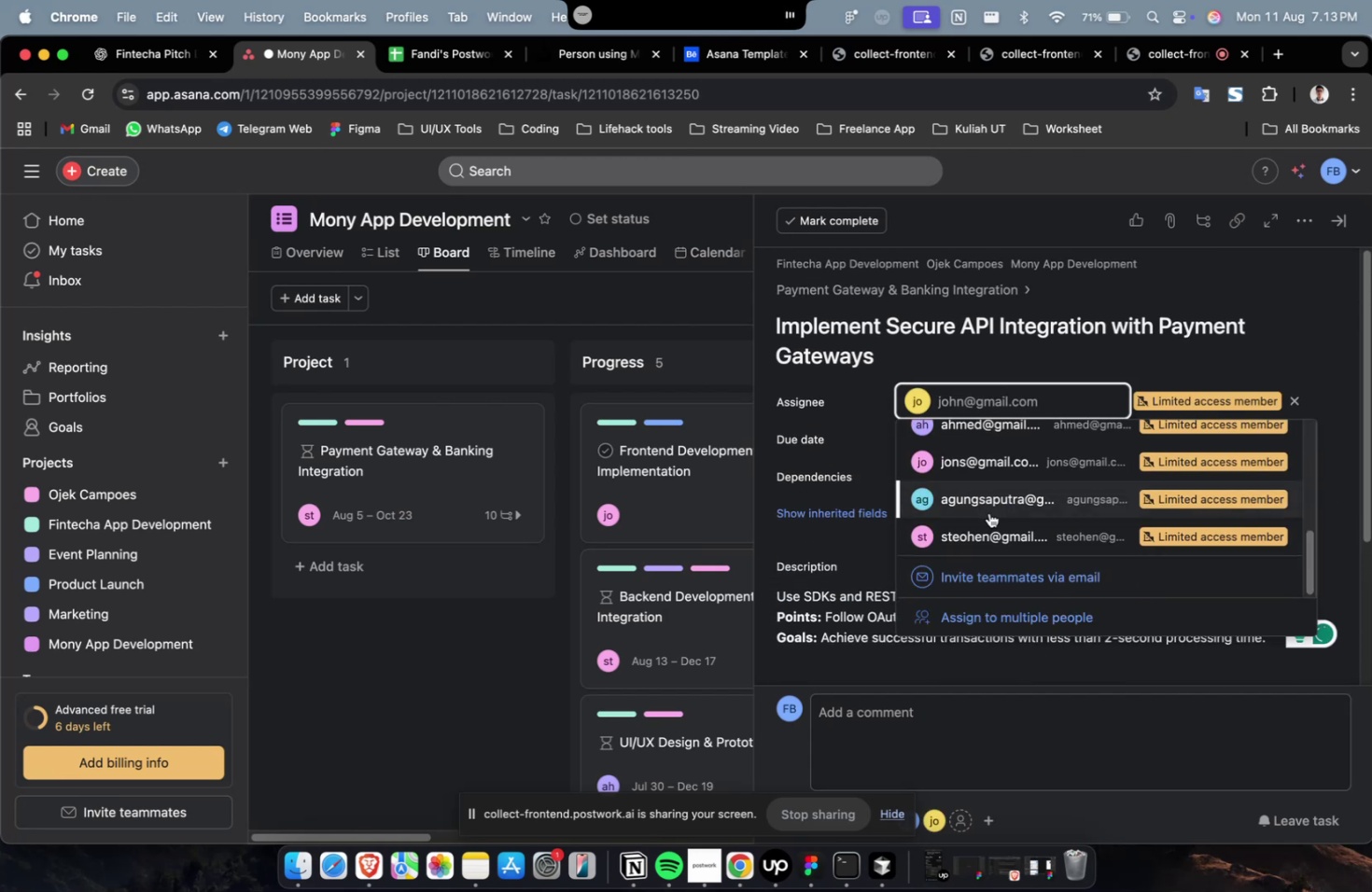 
left_click([988, 512])
 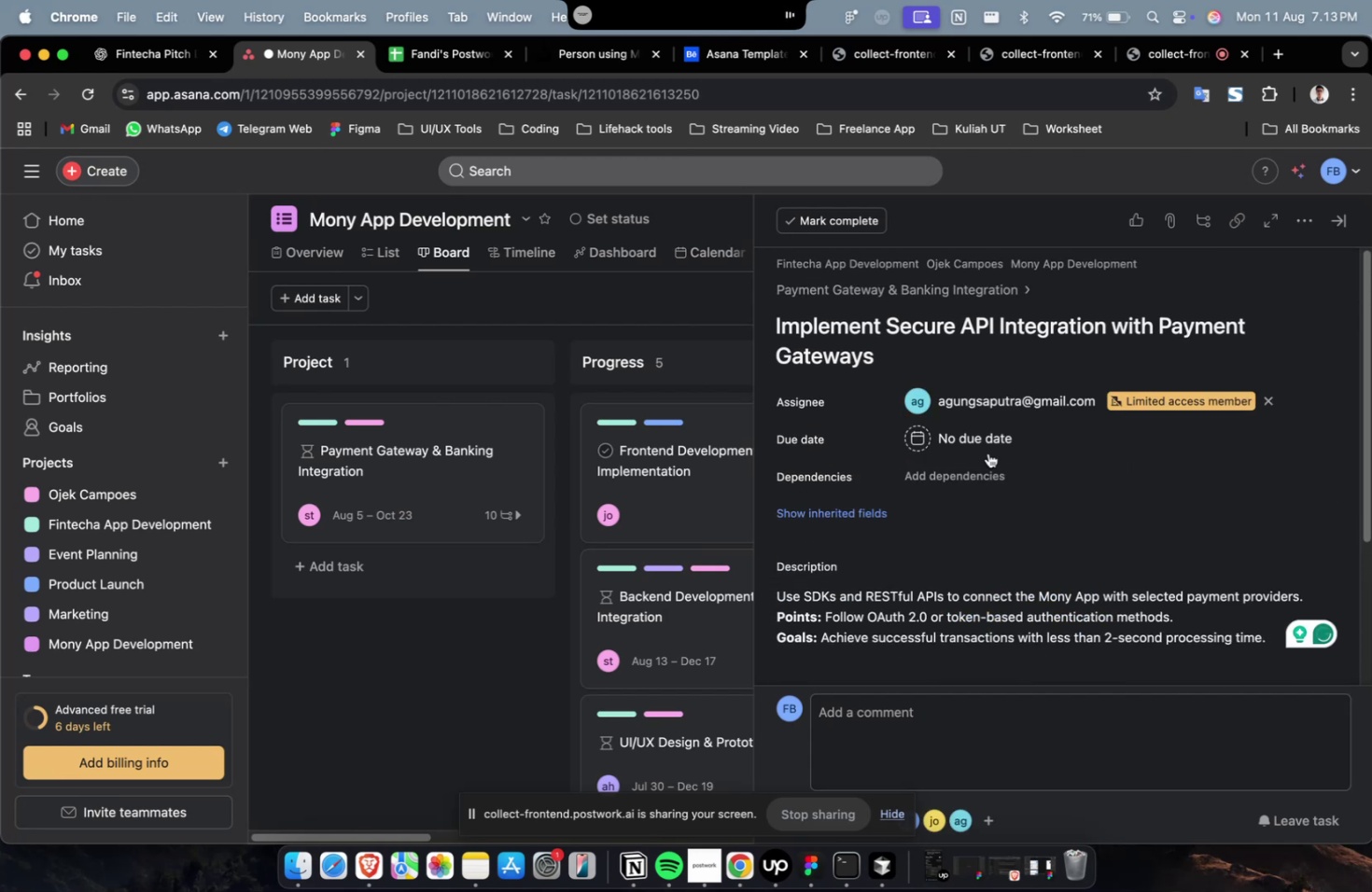 
double_click([980, 409])
 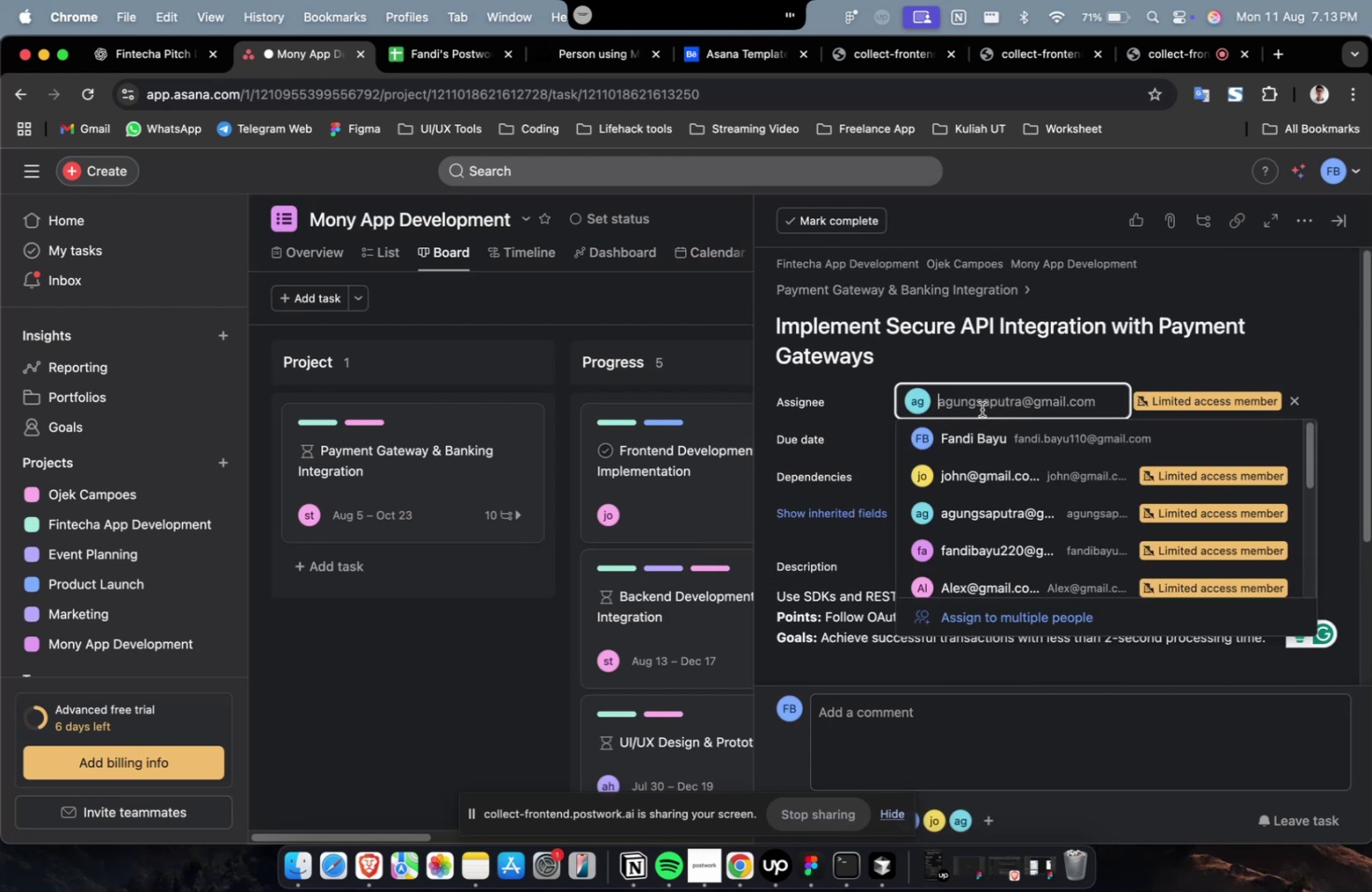 
scroll: coordinate [968, 494], scroll_direction: down, amount: 9.0
 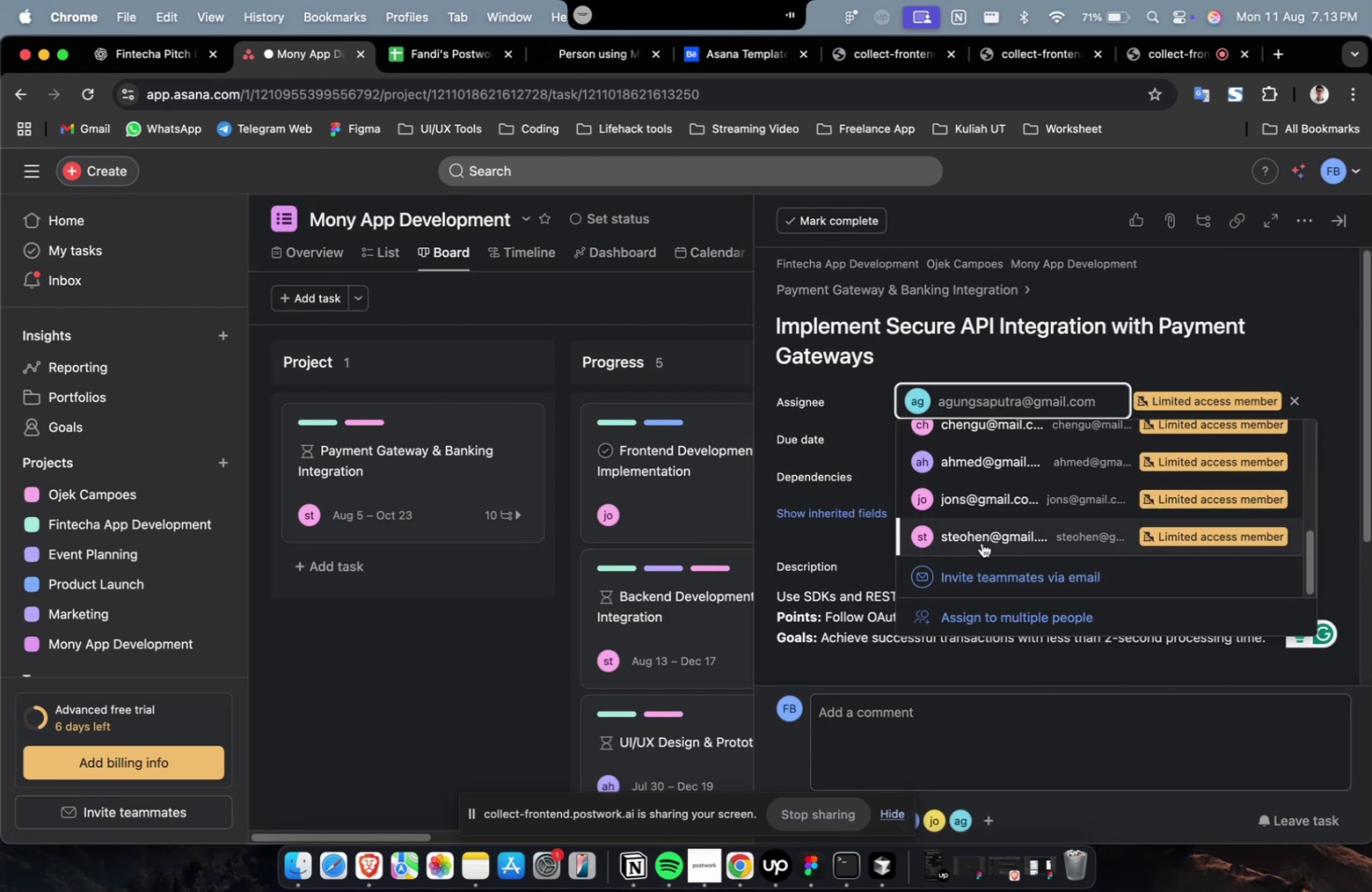 
left_click([983, 539])
 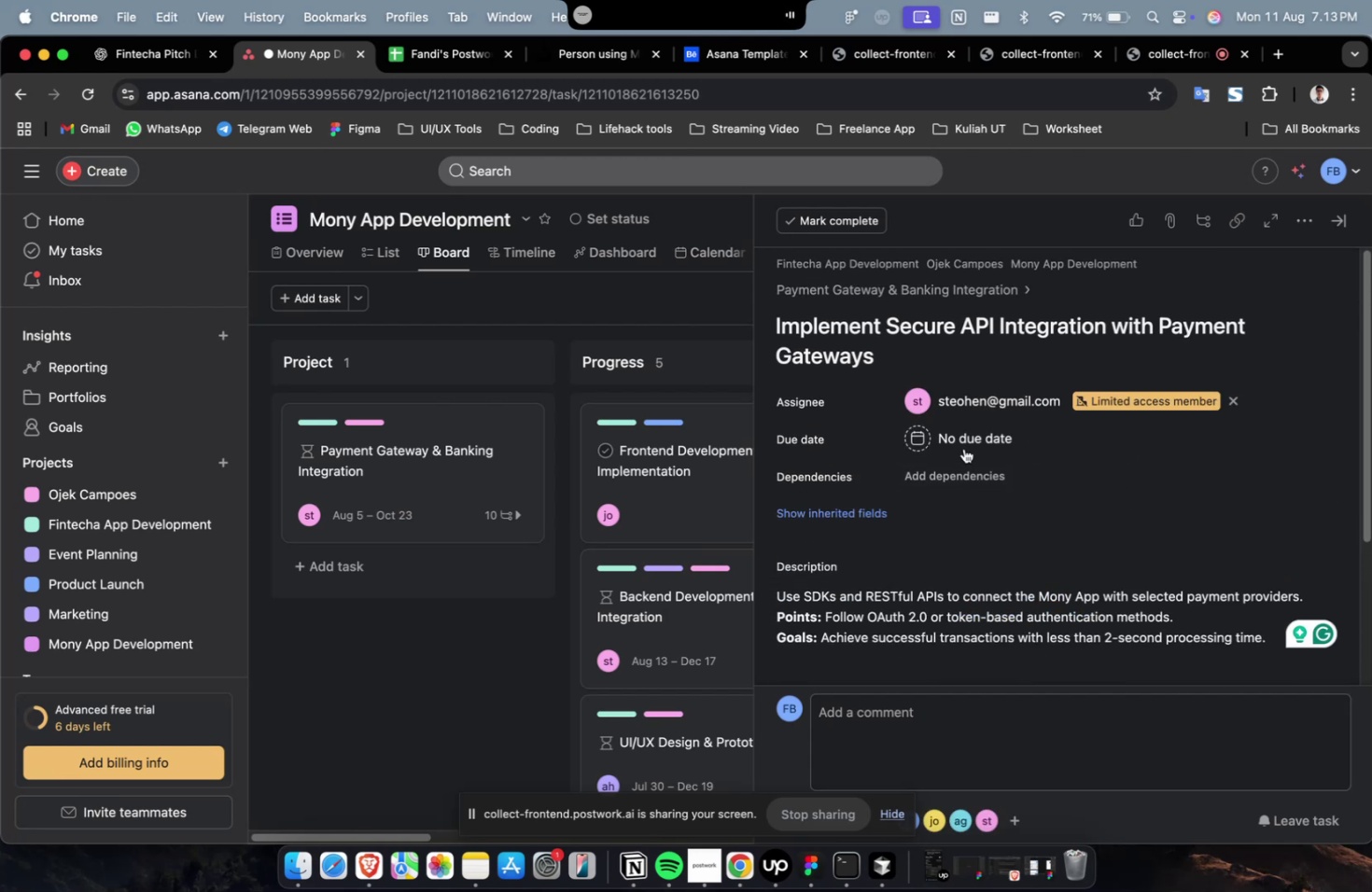 
double_click([961, 434])
 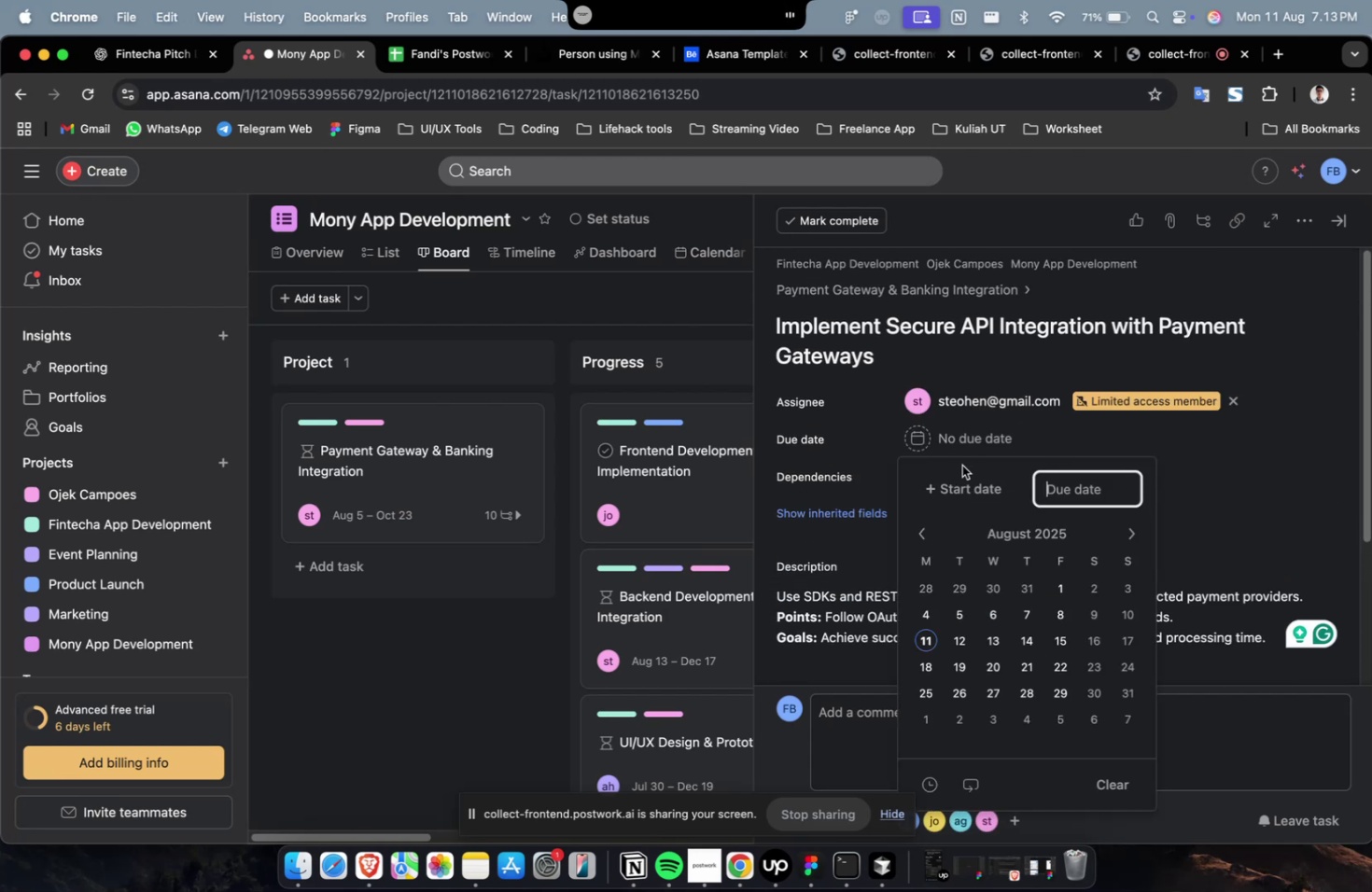 
triple_click([952, 490])
 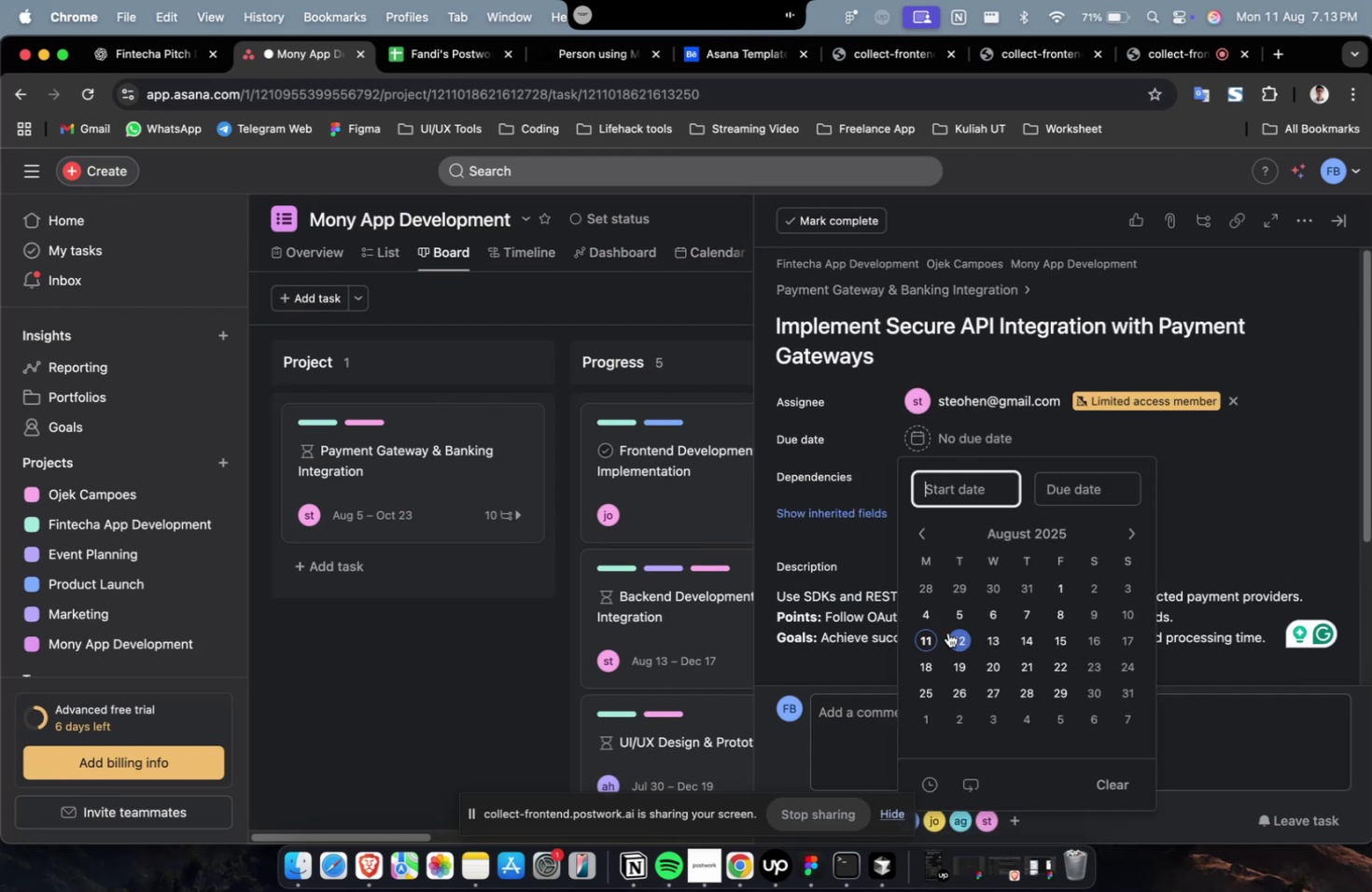 
triple_click([952, 632])
 